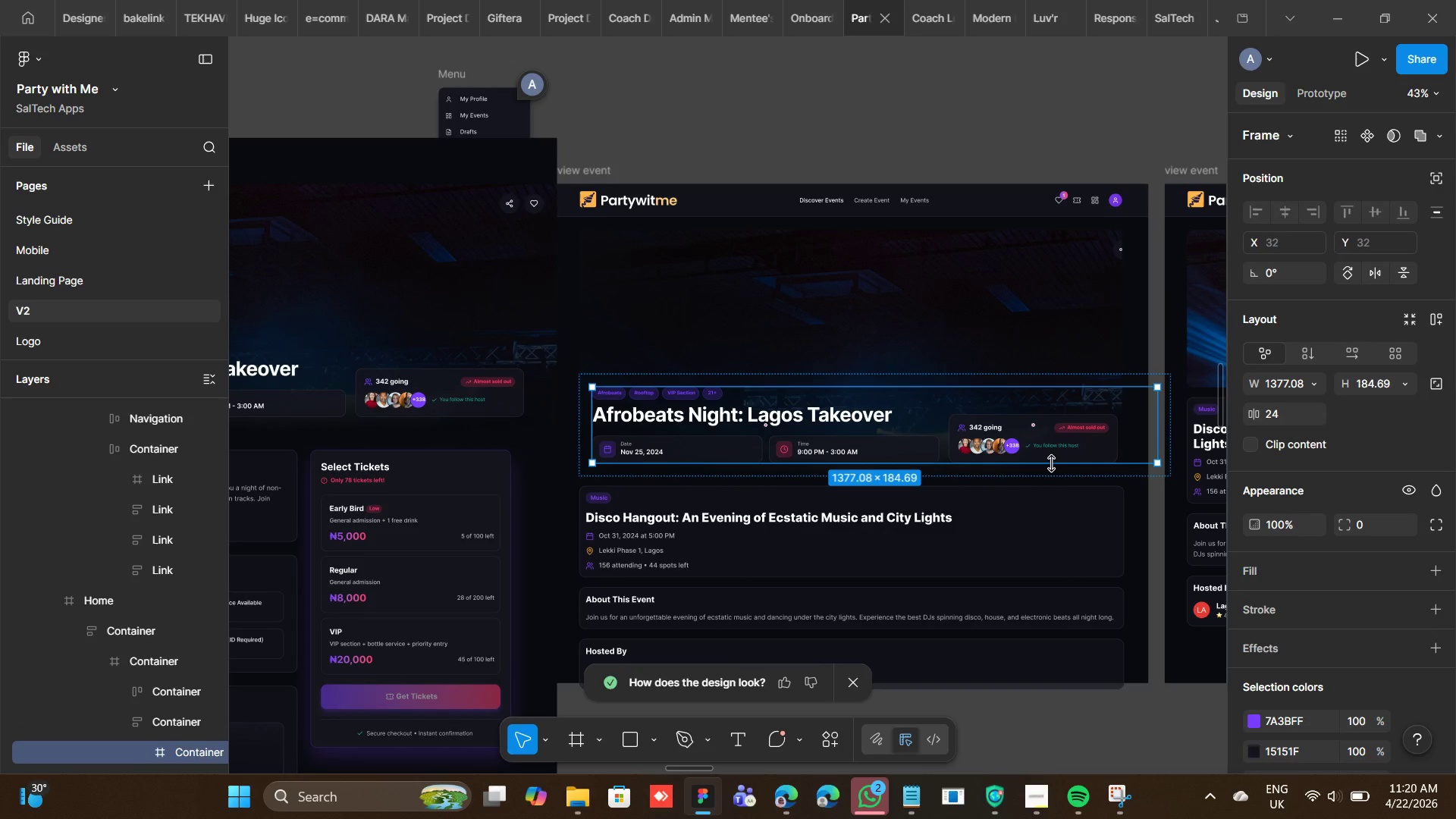 
key(Control+ControlRight)
 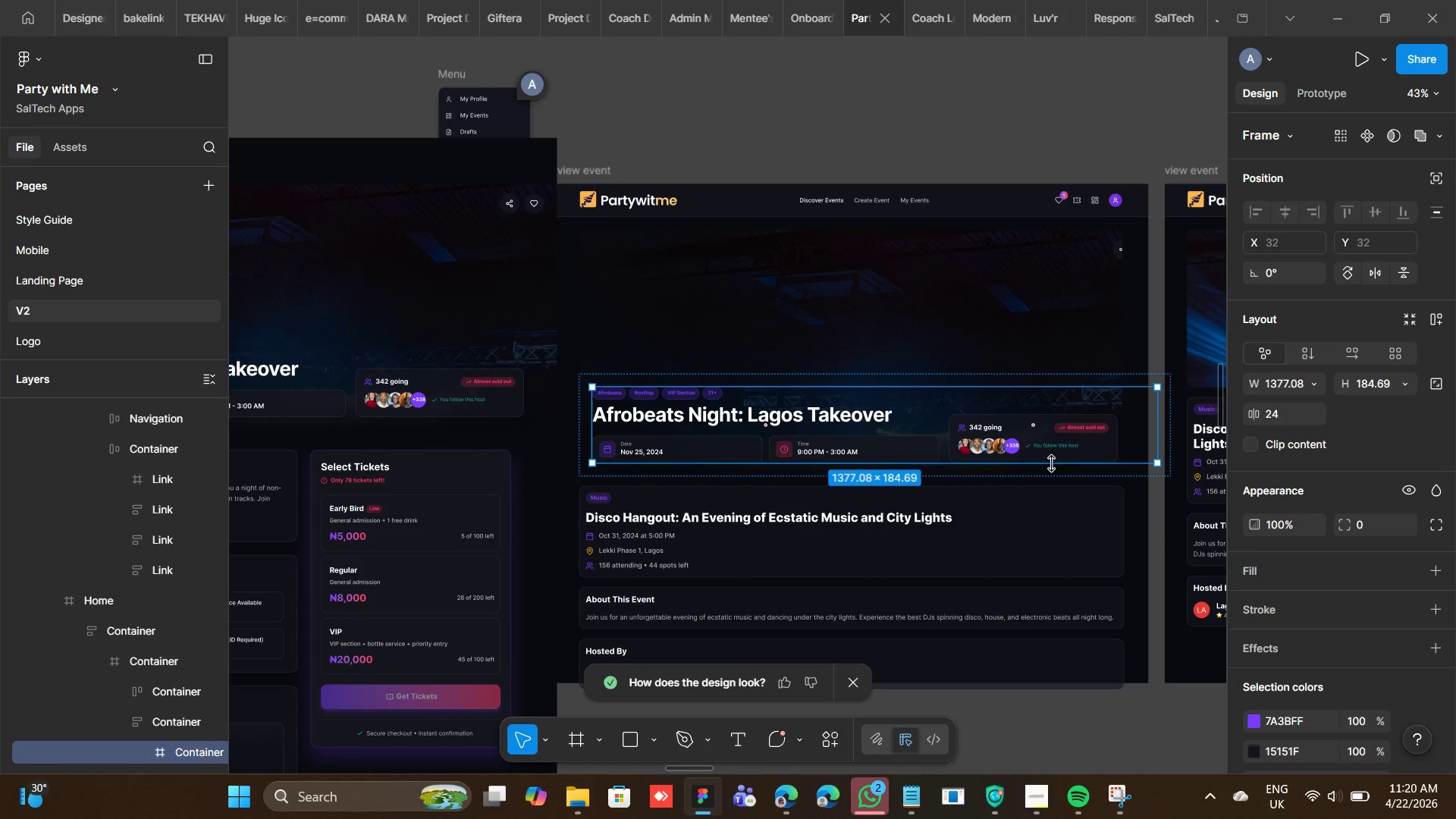 
key(Control+Backspace)
 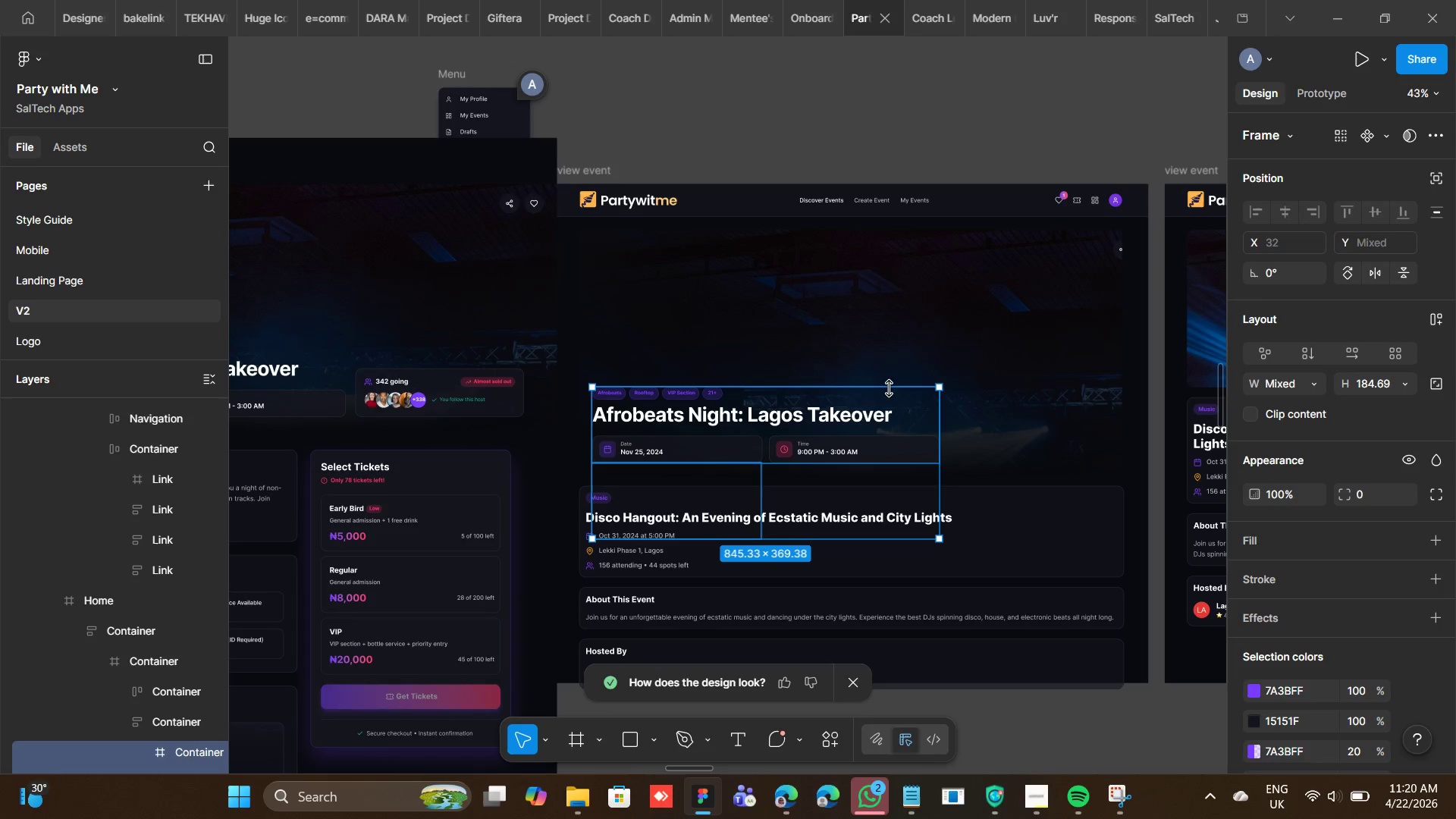 
wait(5.11)
 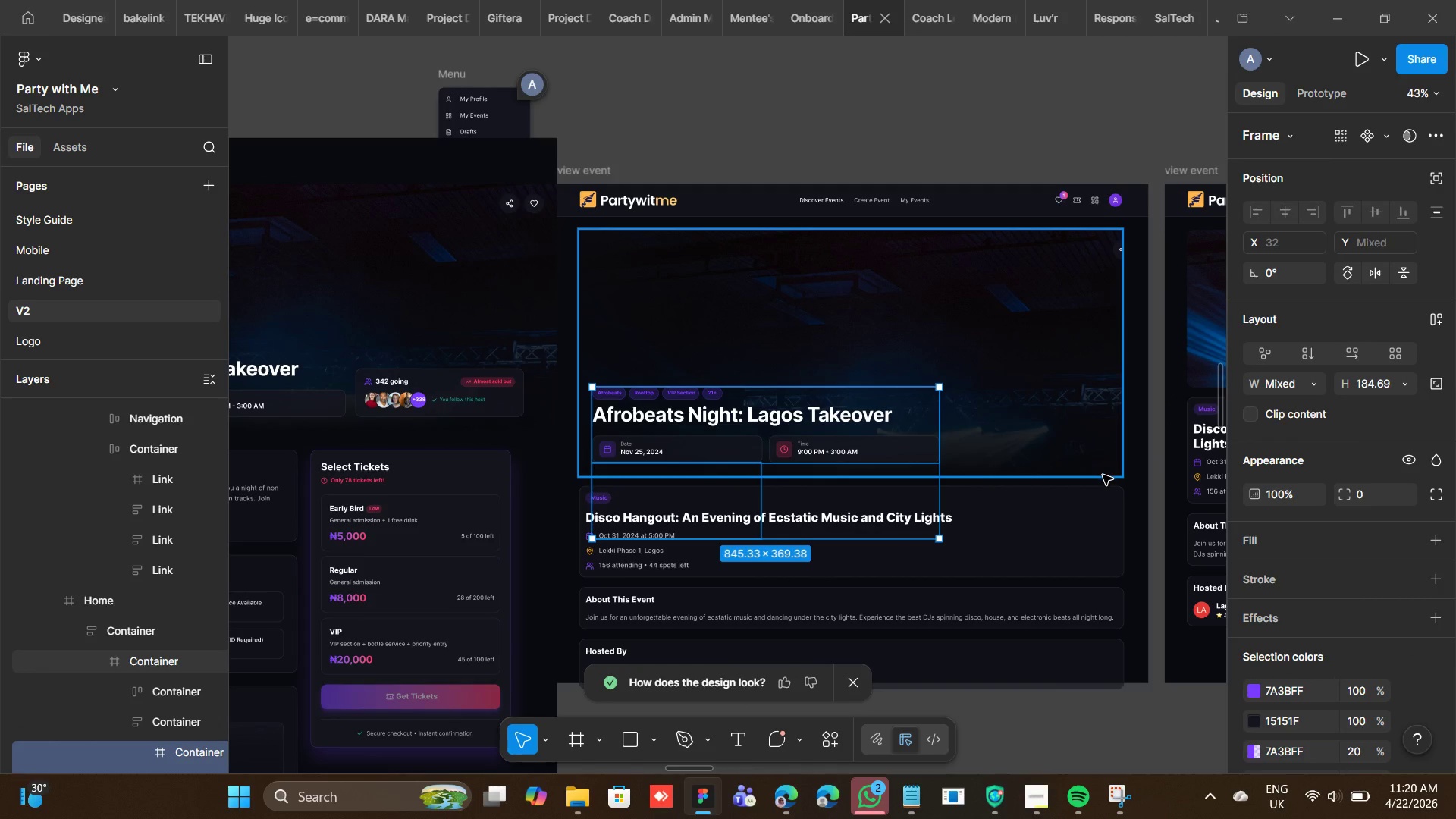 
left_click([905, 375])
 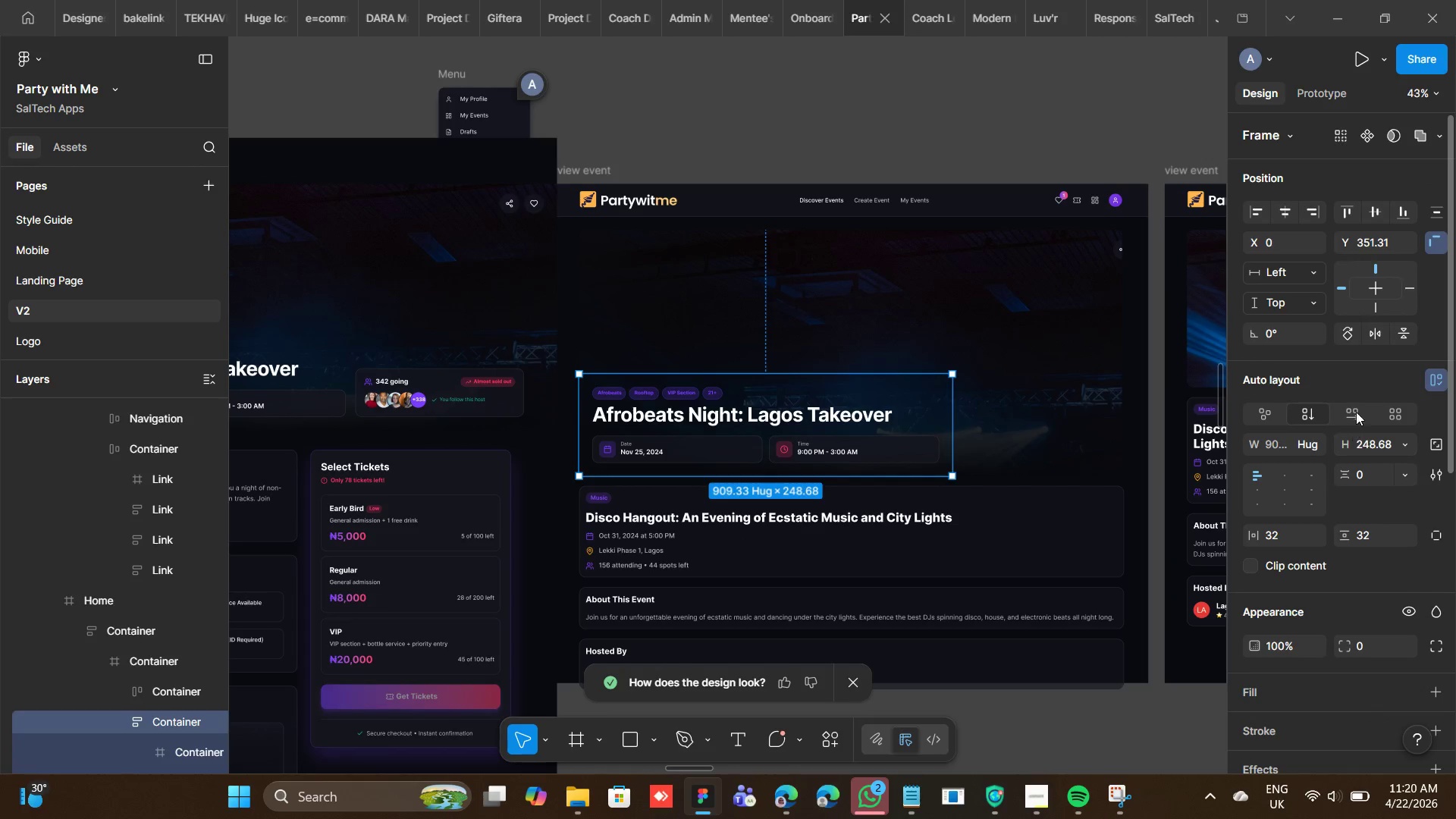 
left_click([1357, 410])
 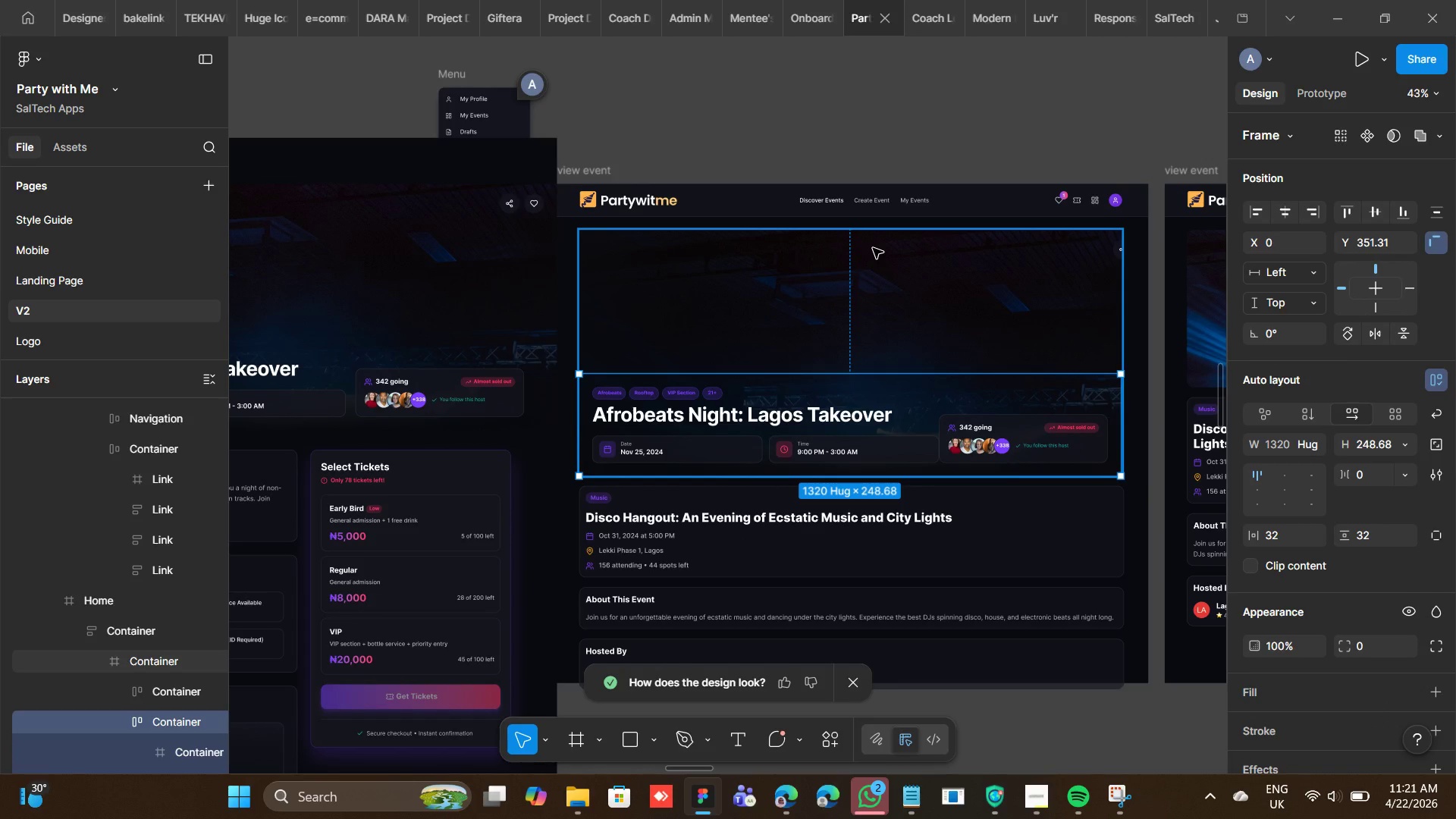 
wait(5.42)
 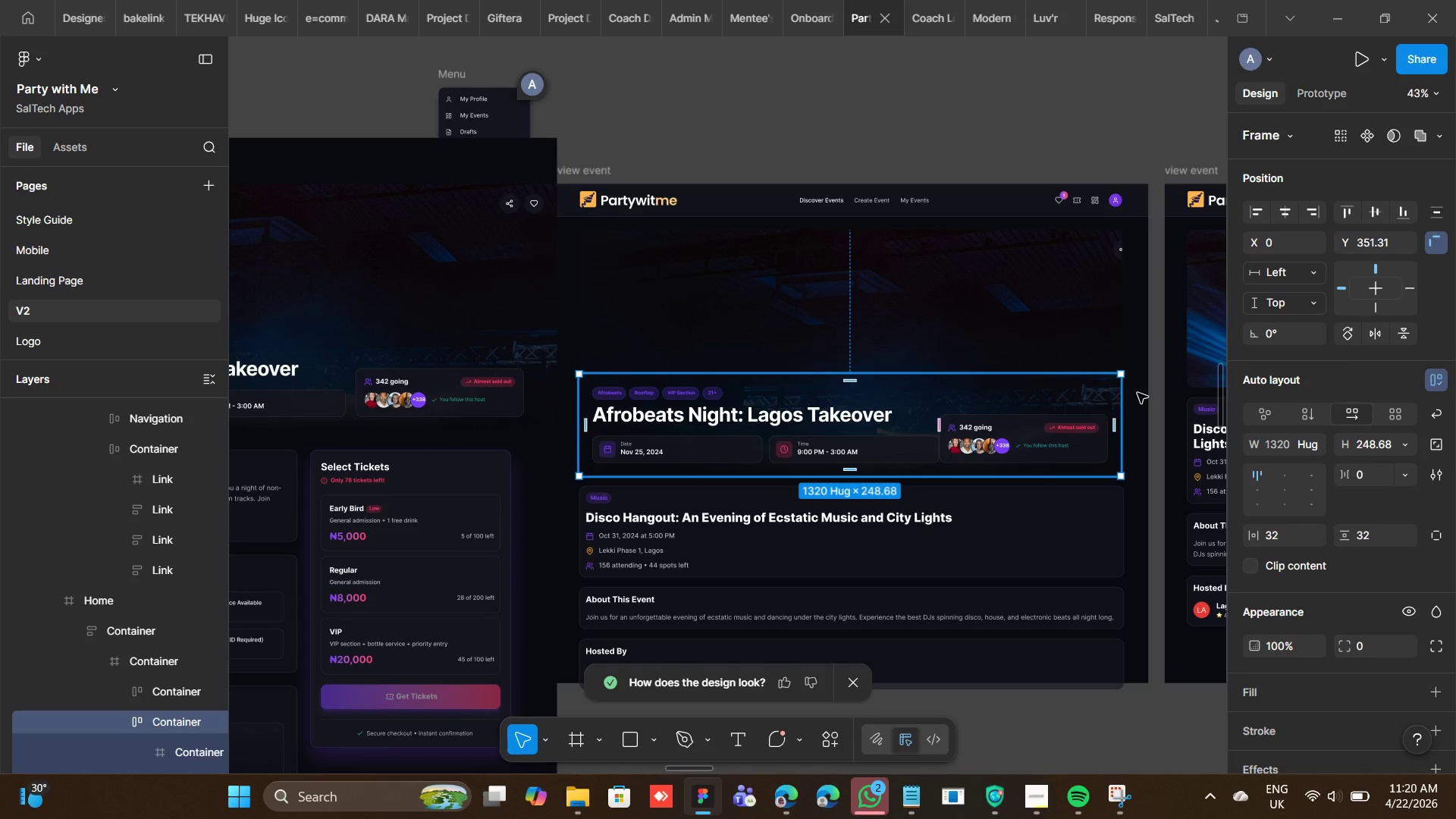 
left_click([894, 232])
 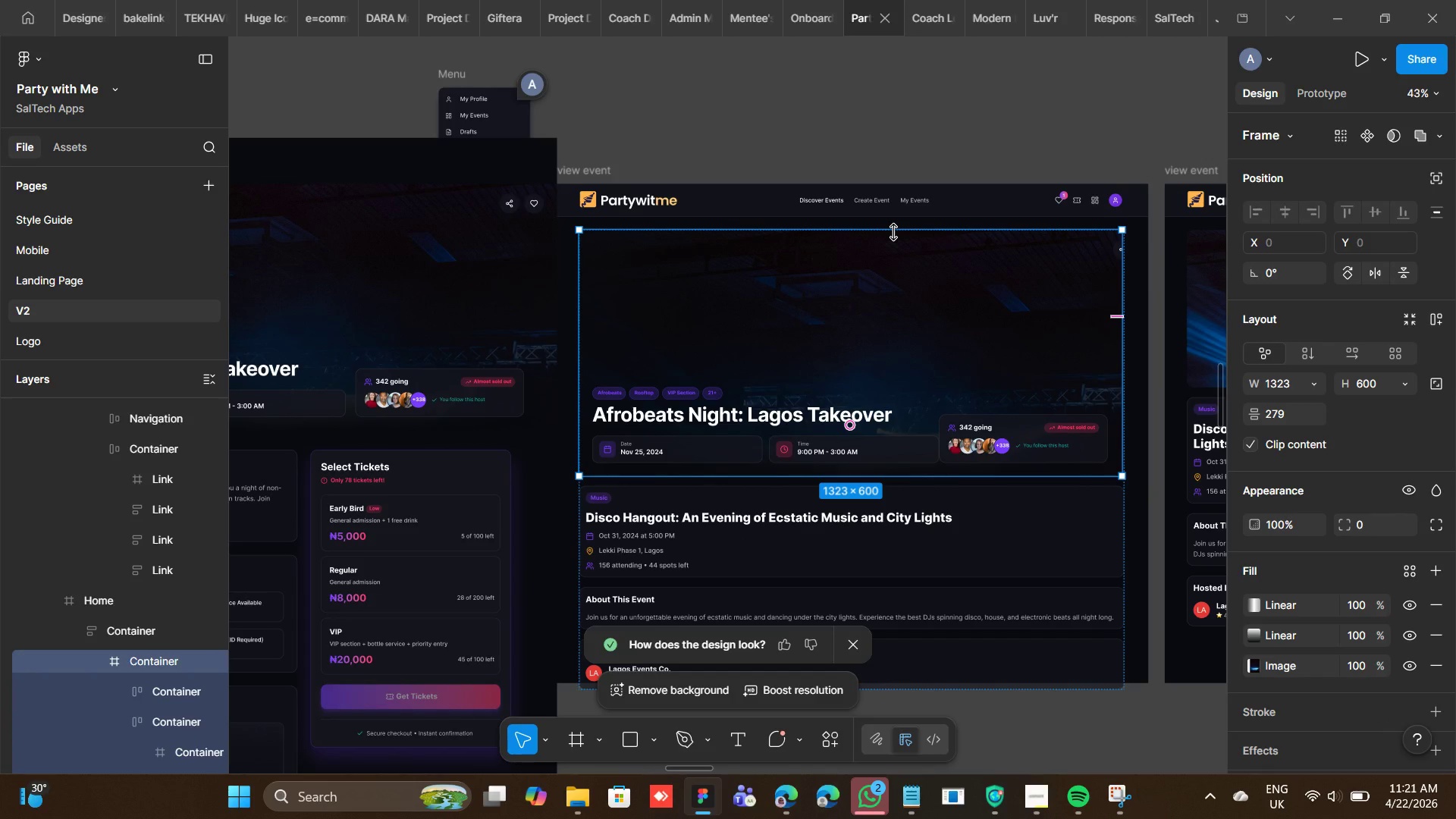 
key(Shift+ArrowUp)
 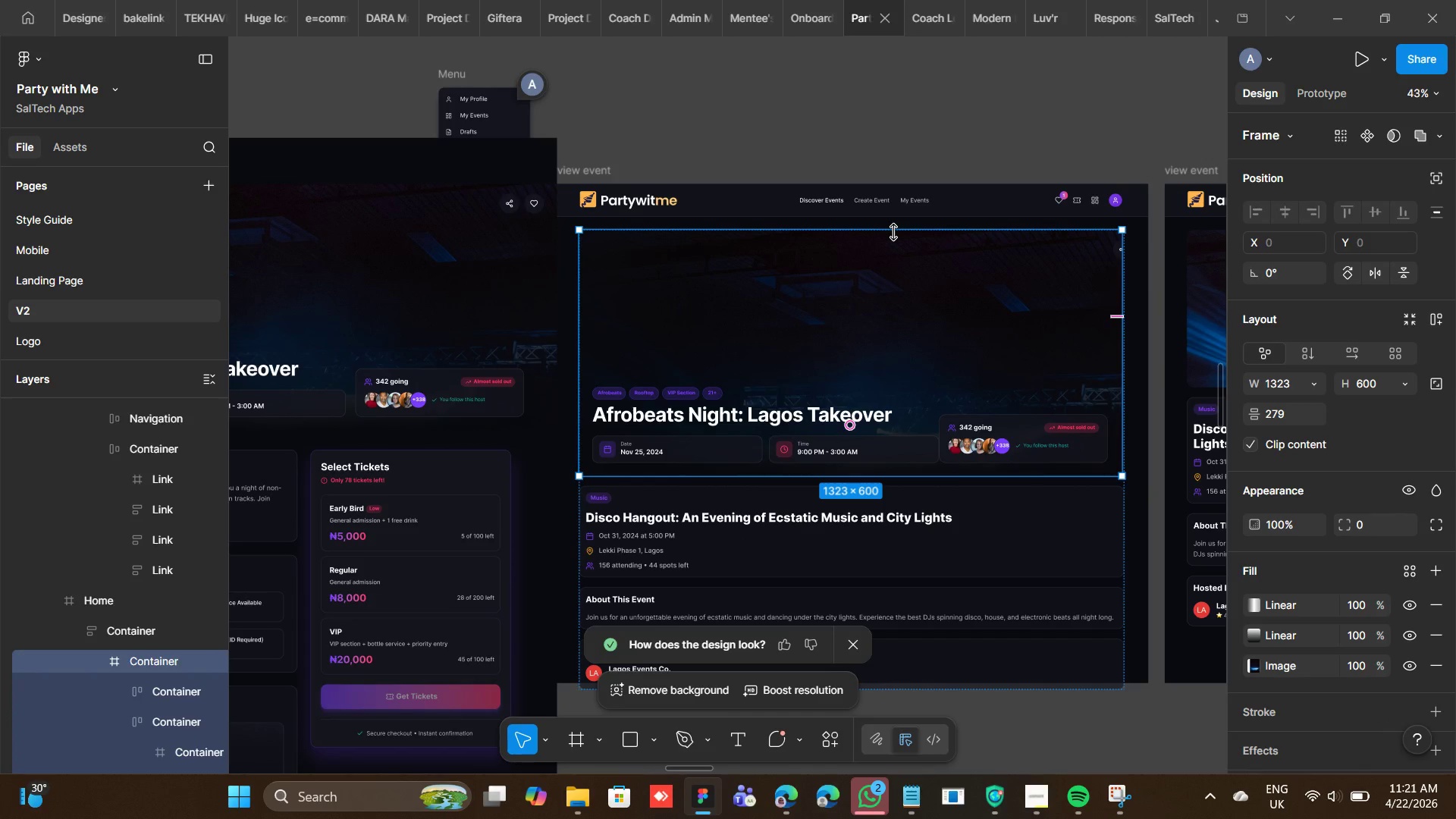 
key(ArrowUp)
 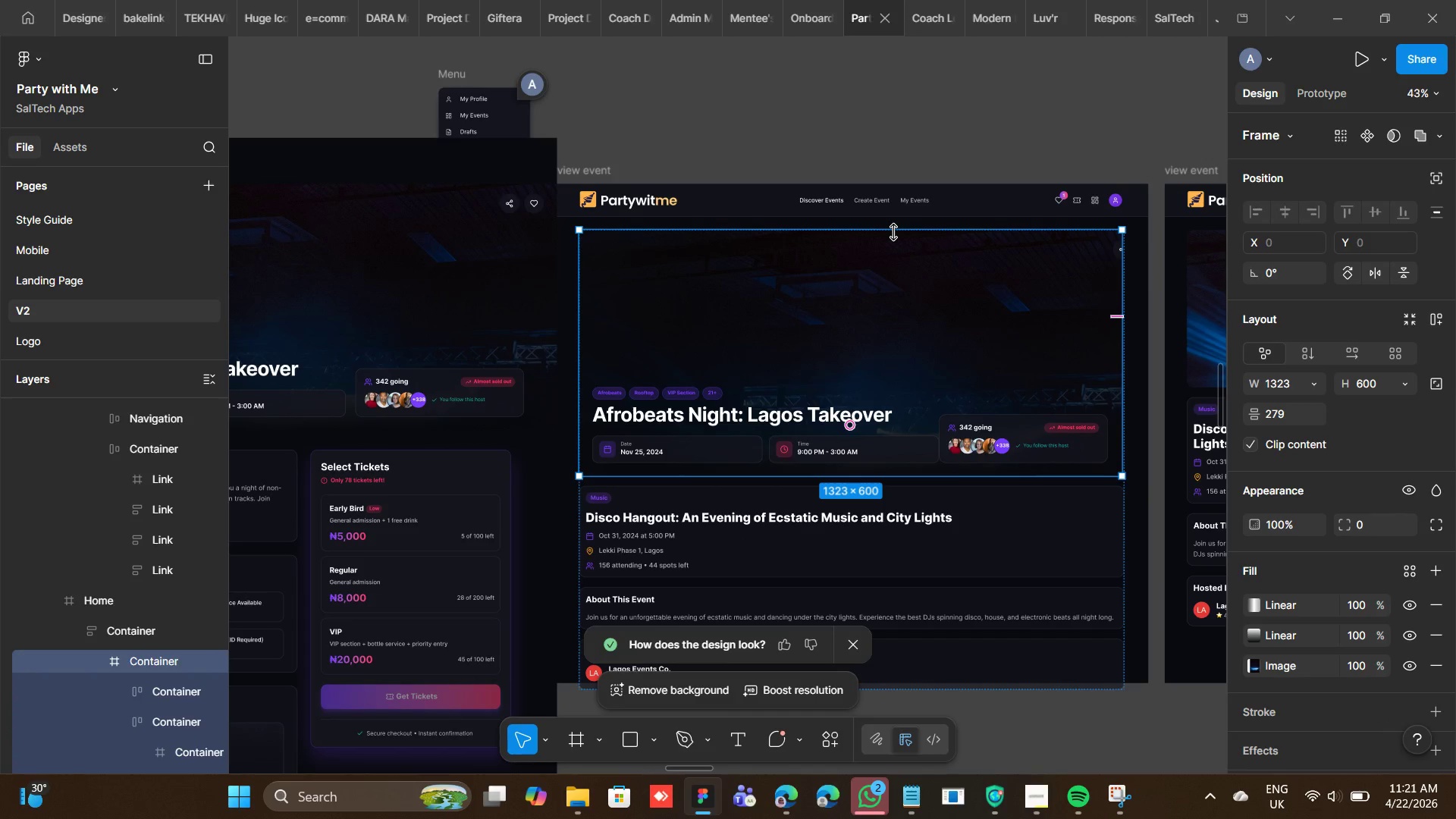 
key(ArrowUp)
 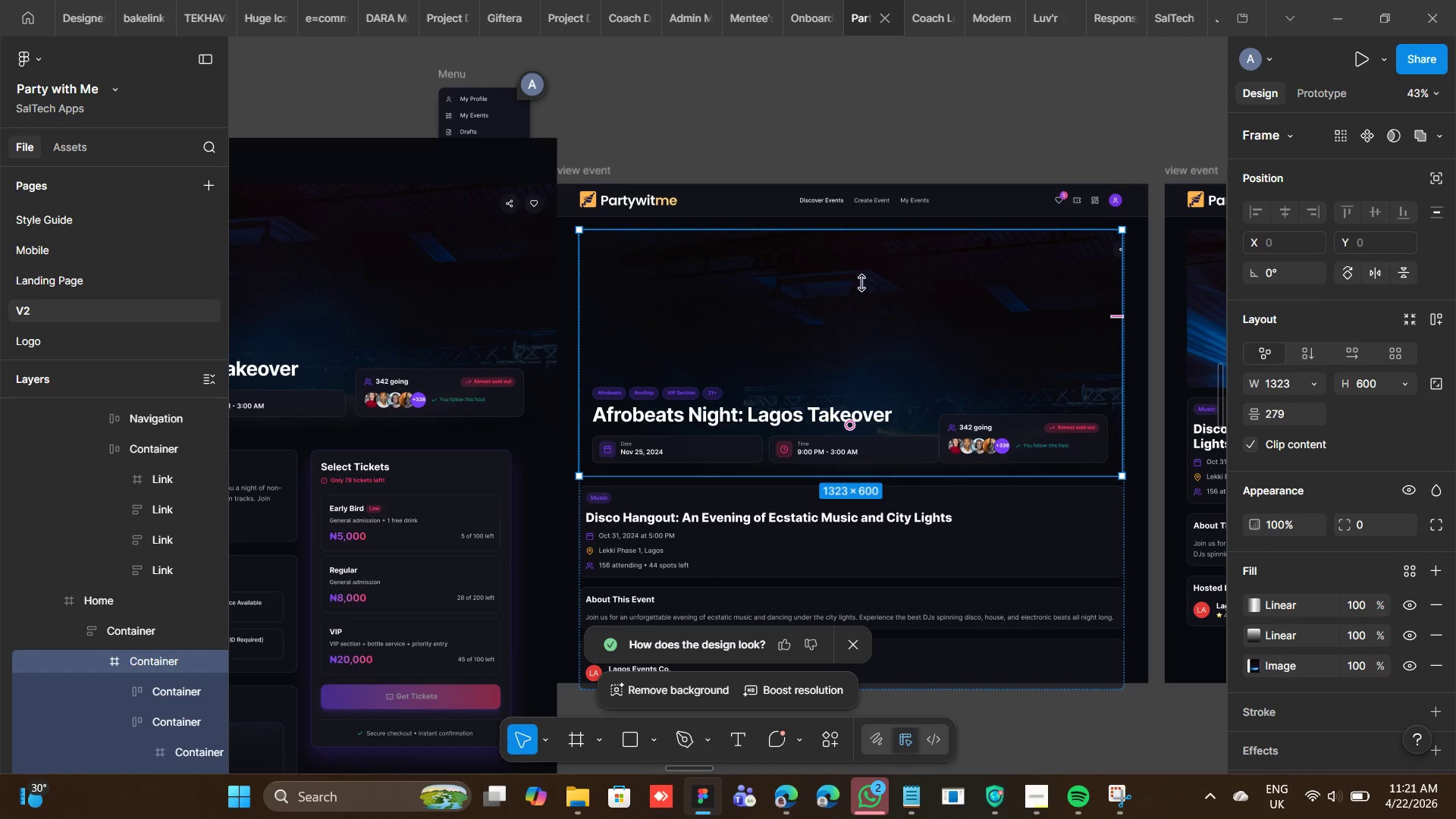 
mouse_move([711, 380])
 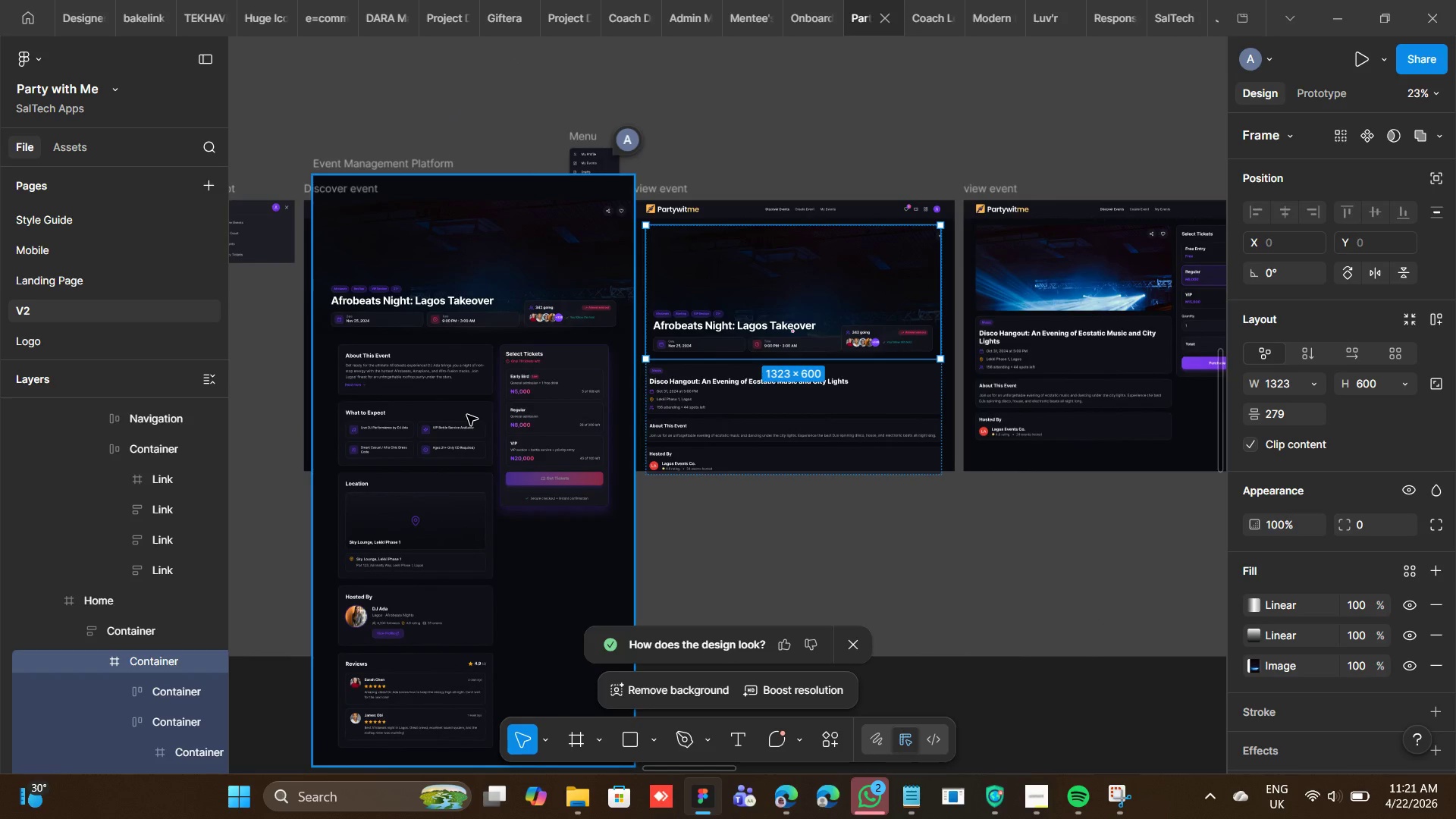 
double_click([467, 415])
 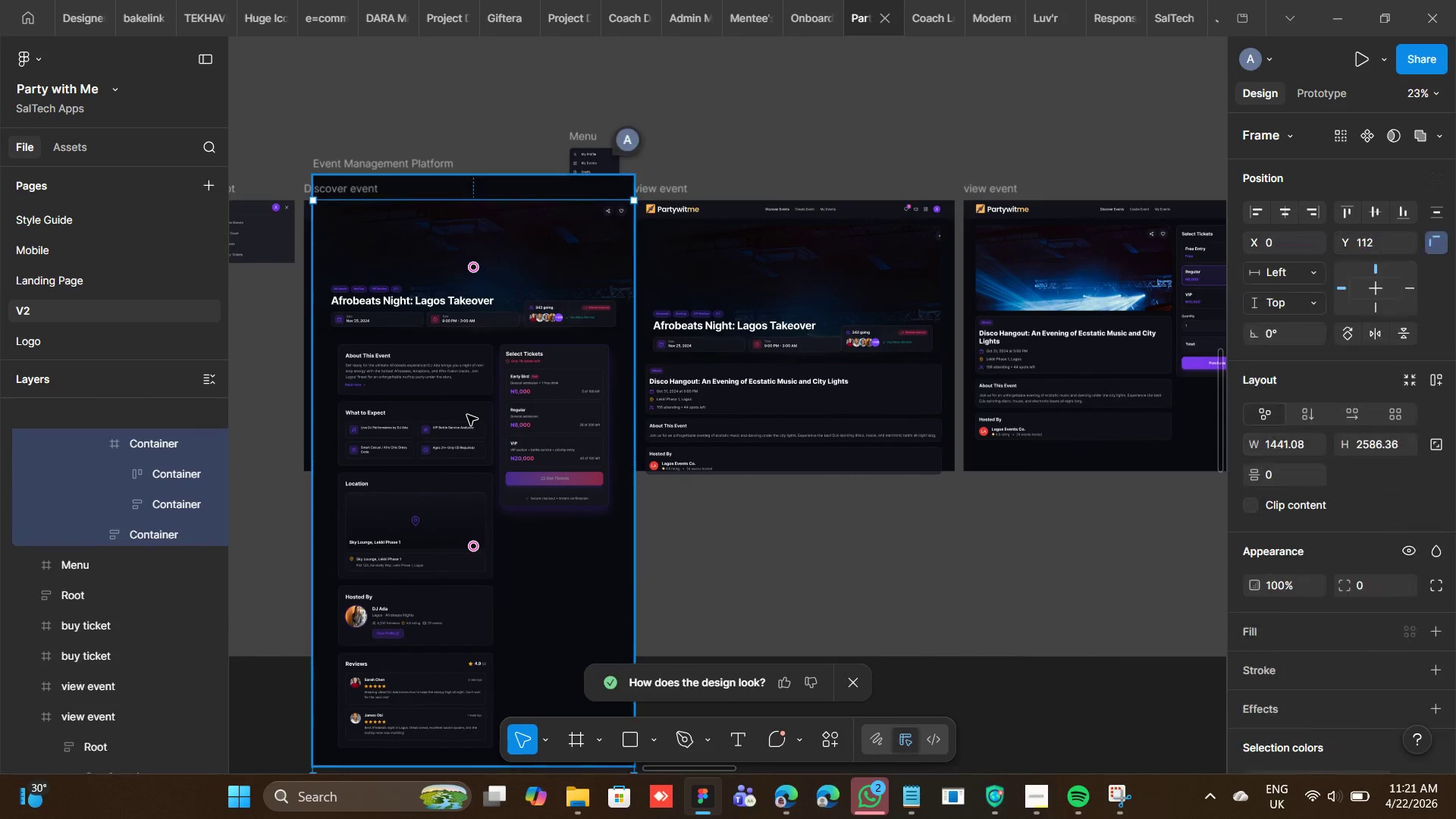 
triple_click([467, 415])
 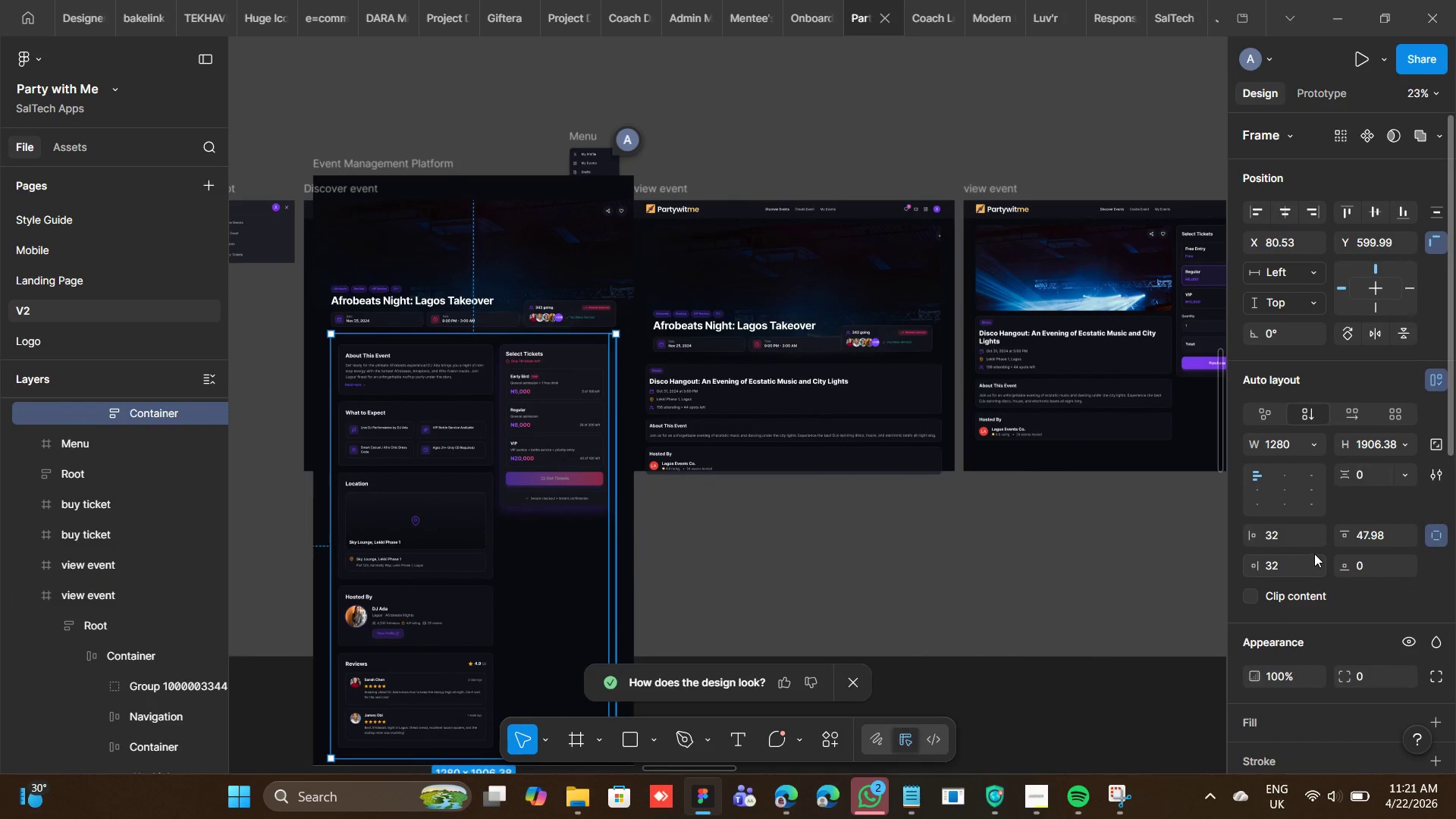 
hold_key(key=ControlRight, duration=1.05)
left_click([1308, 538])
 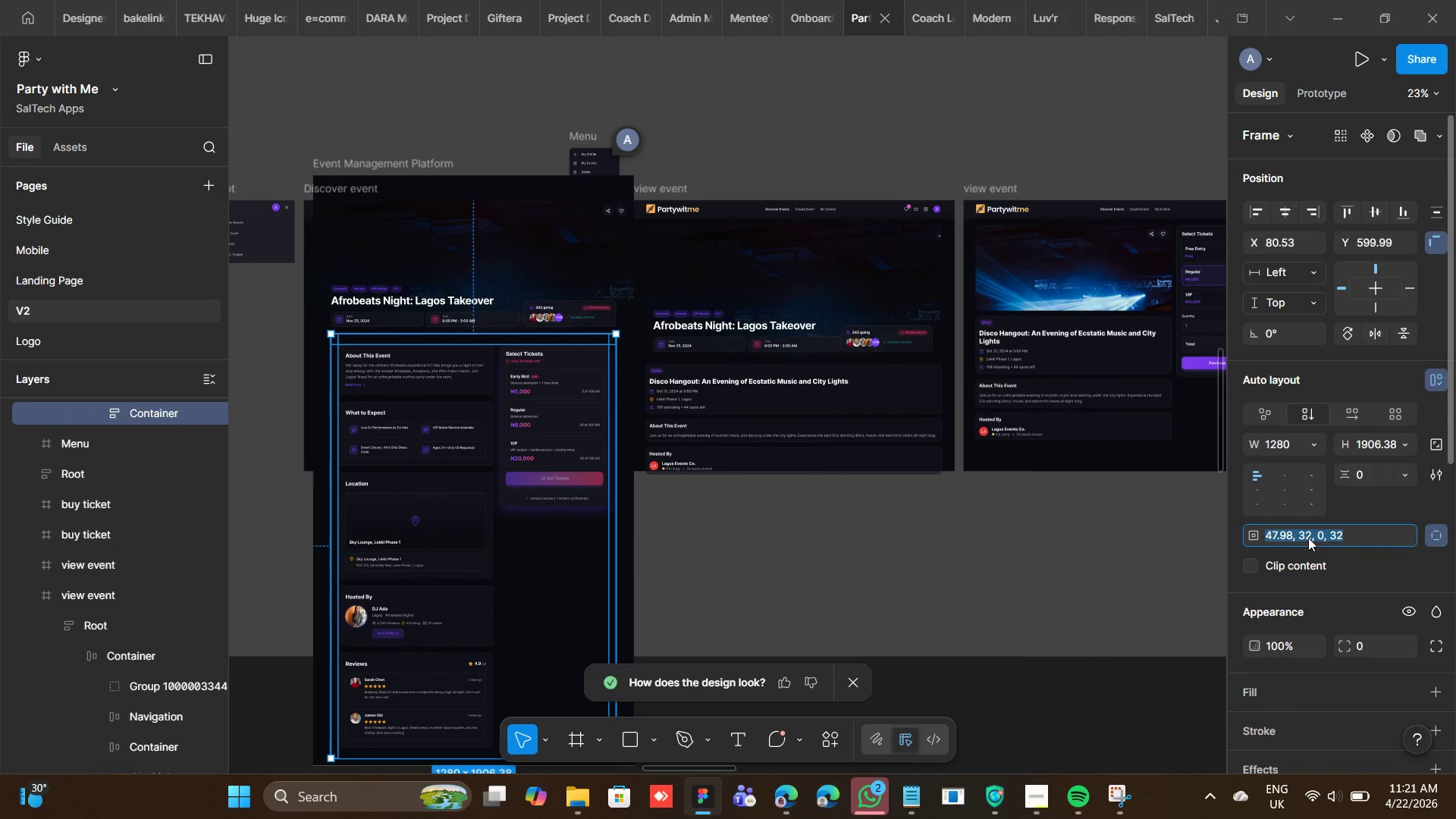 
type(32)
 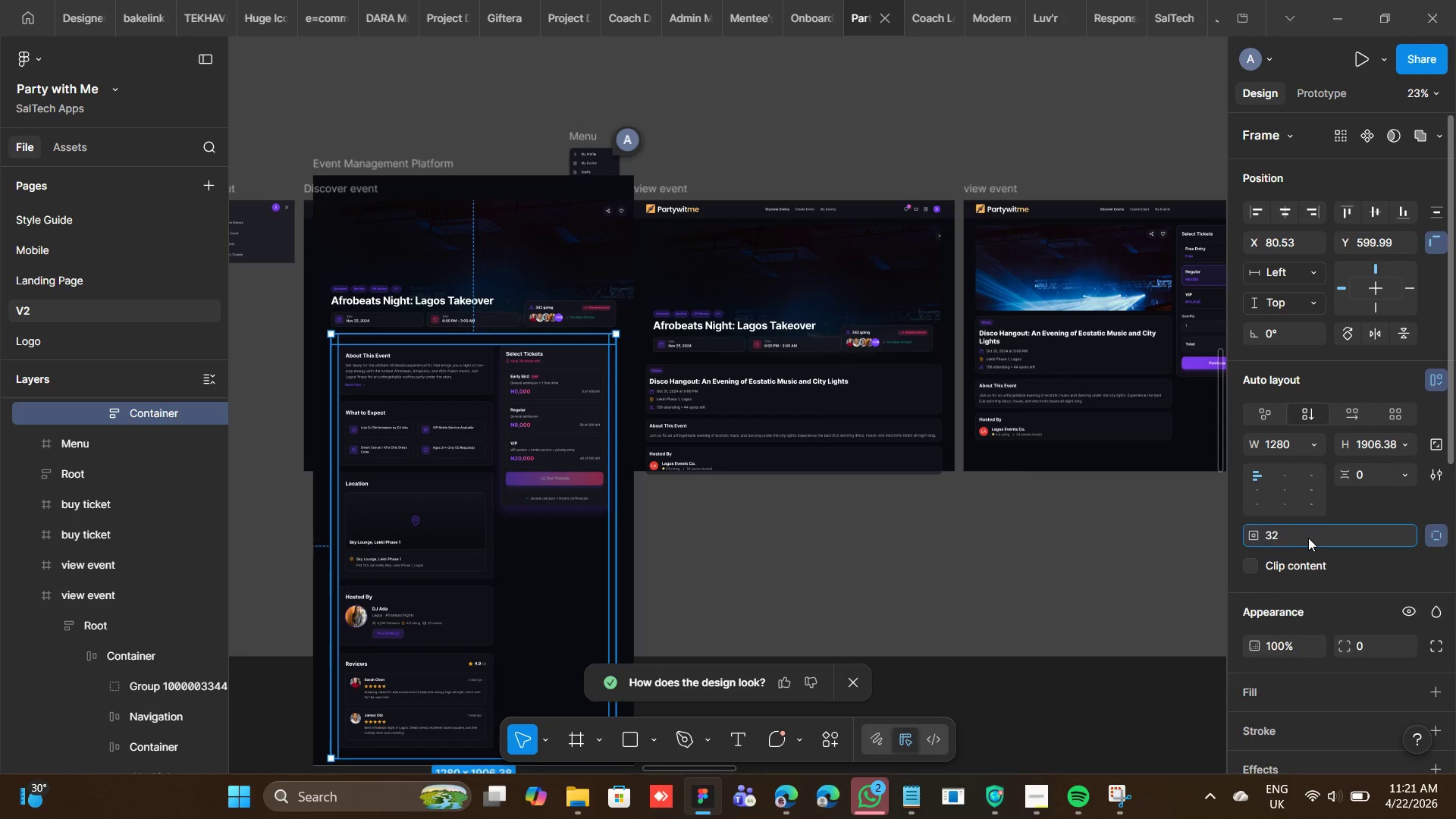 
key(Enter)
 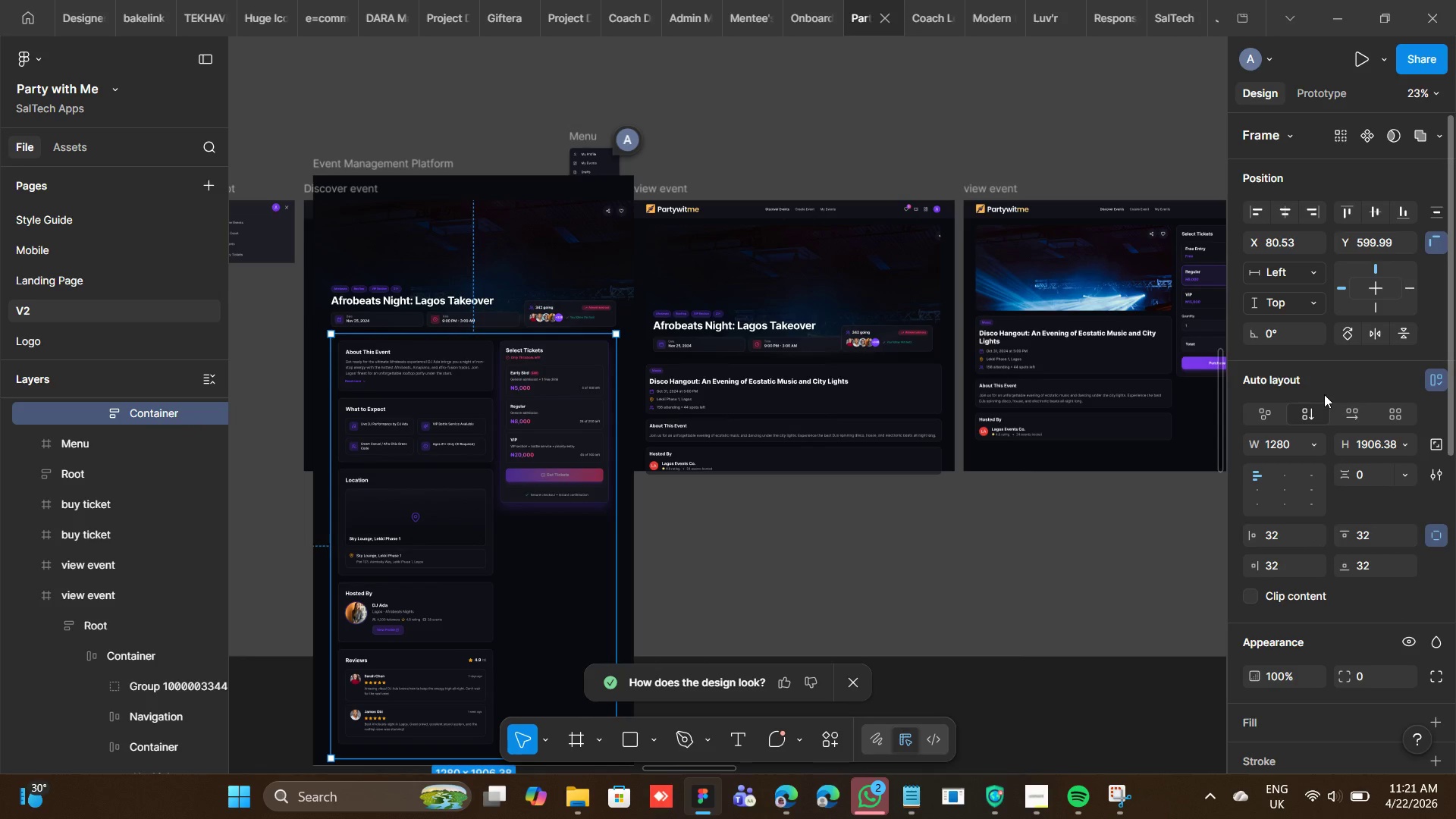 
left_click([1313, 439])
 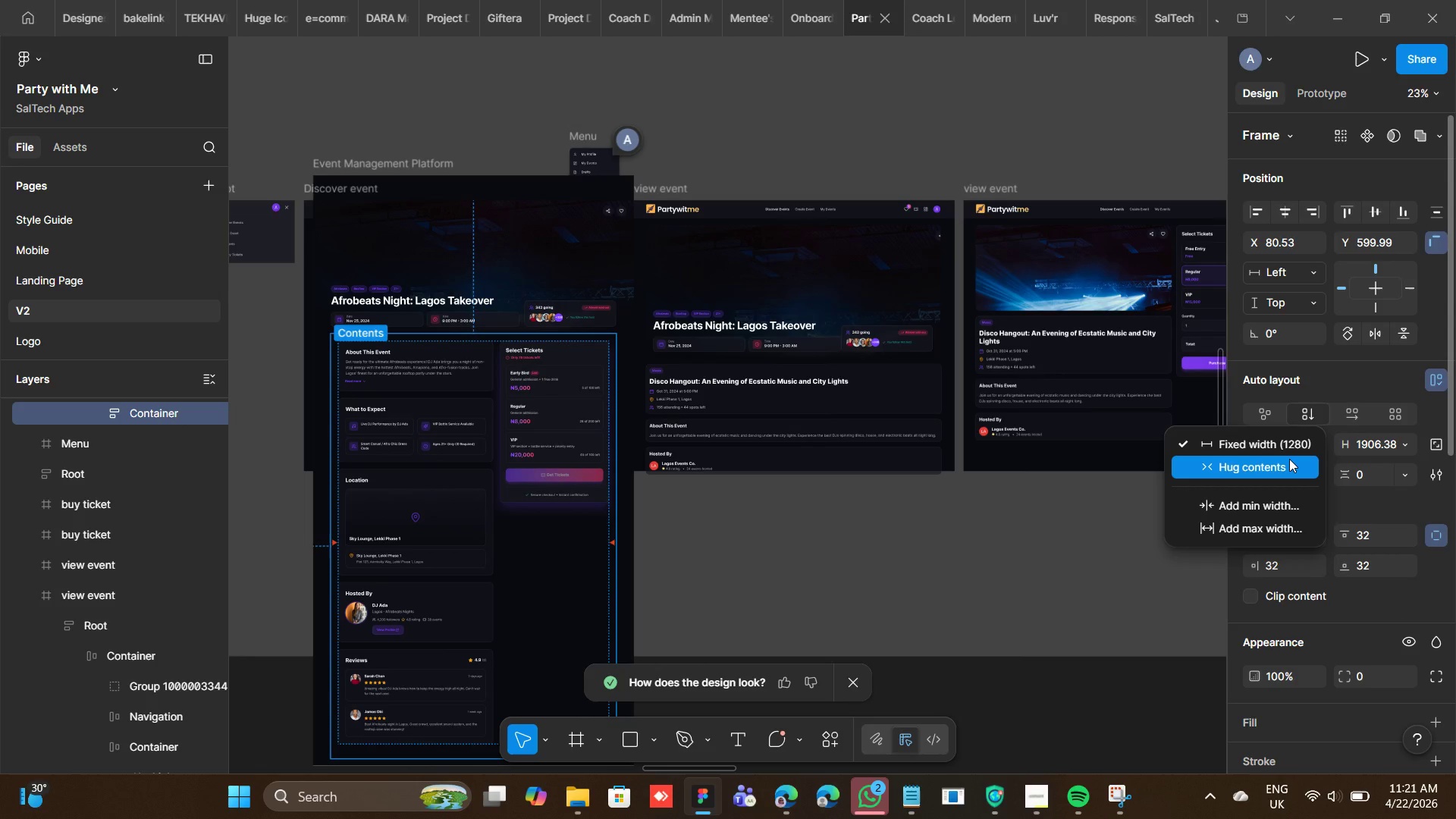 
left_click([1289, 459])
 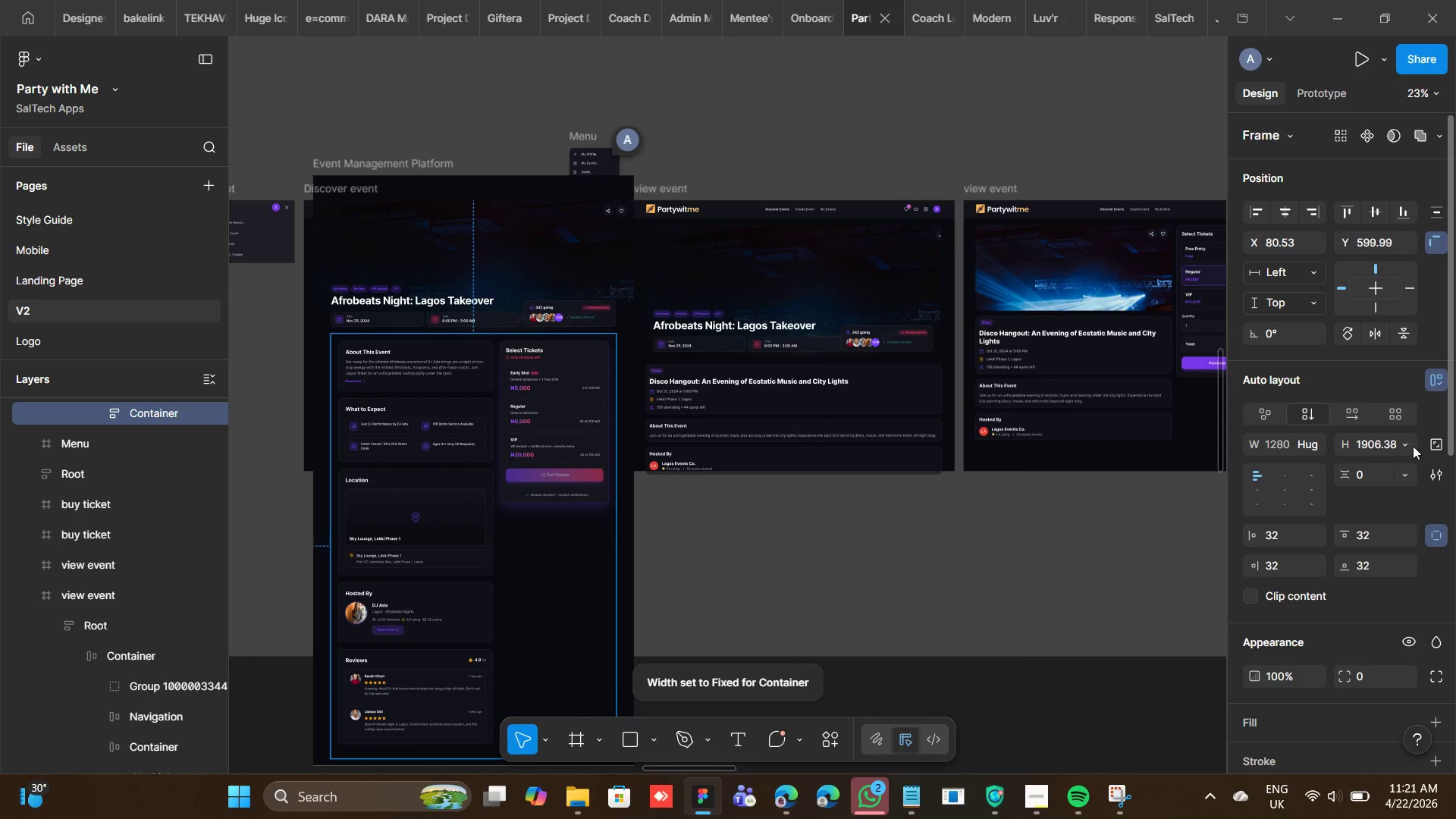 
left_click([1413, 446])
 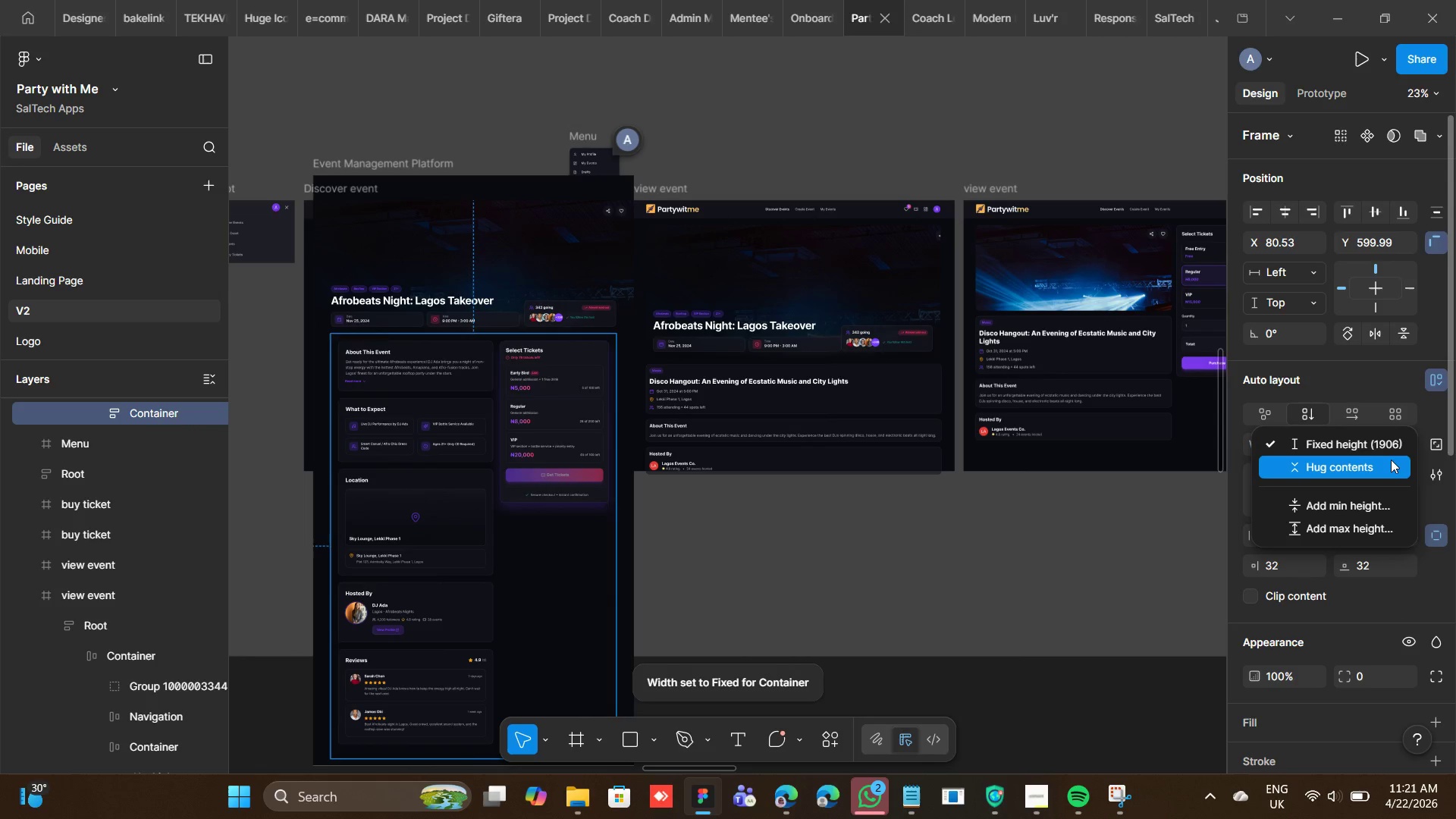 
left_click([1391, 460])
 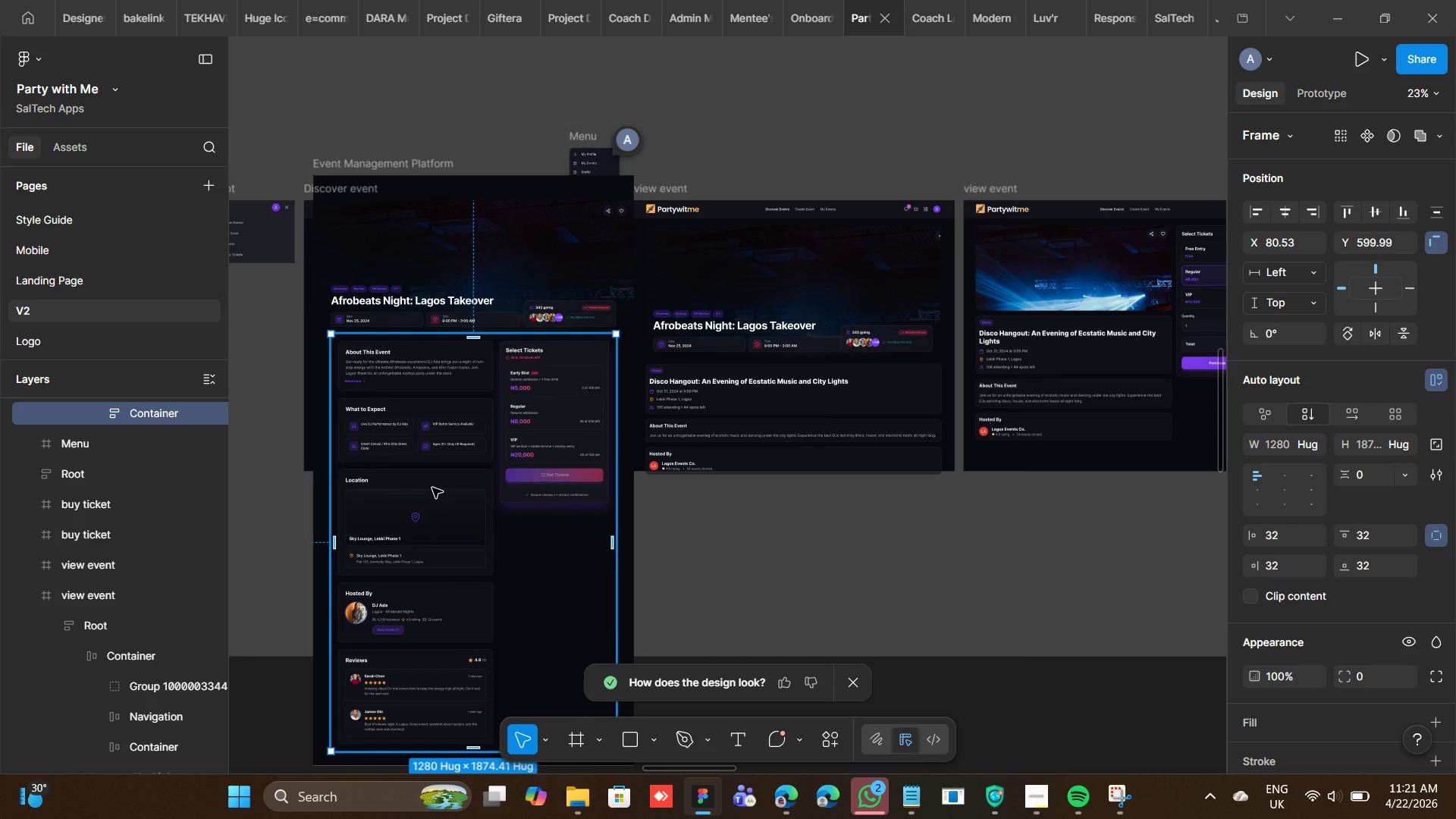 
double_click([431, 488])
 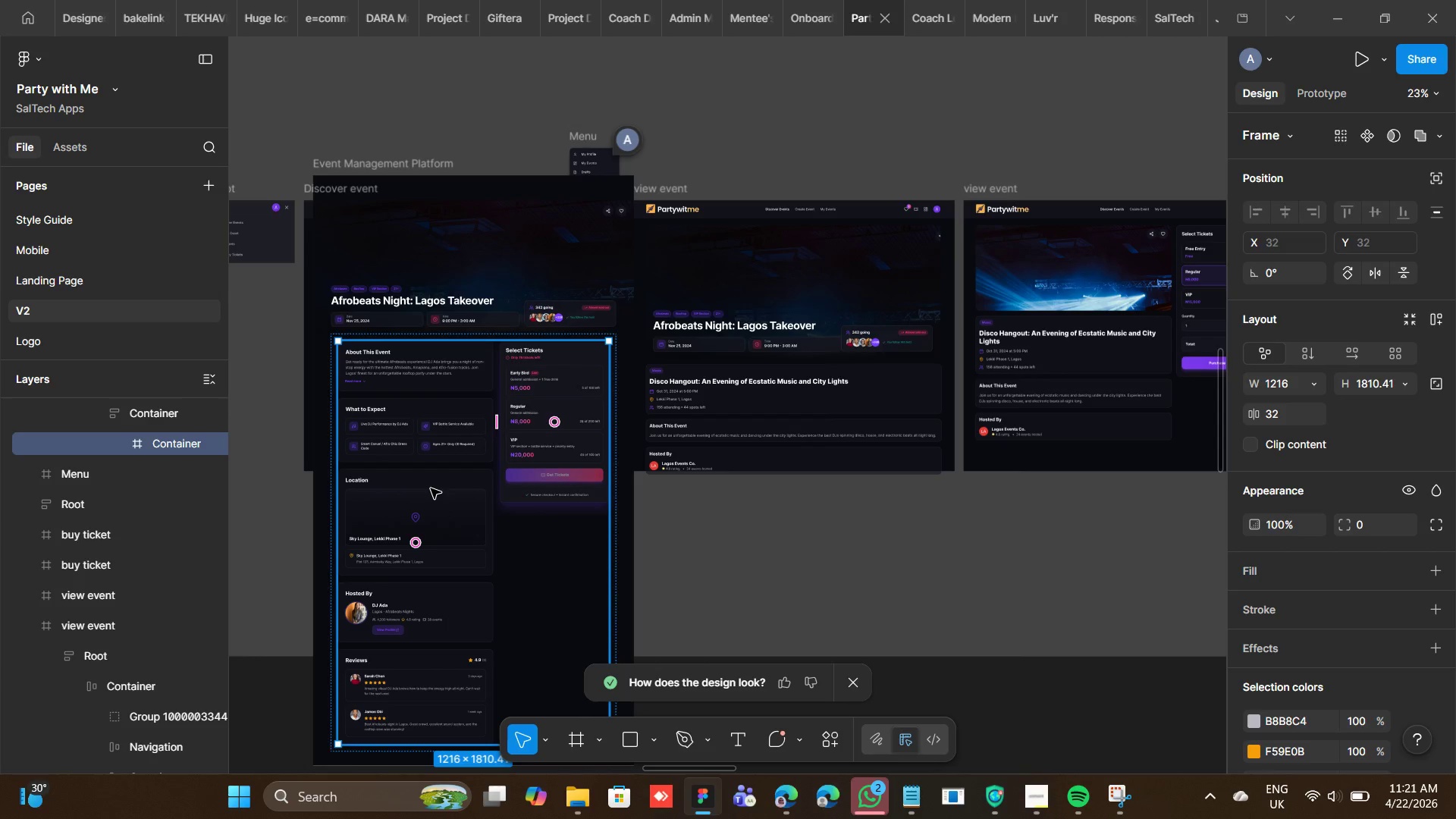 
right_click([431, 488])
 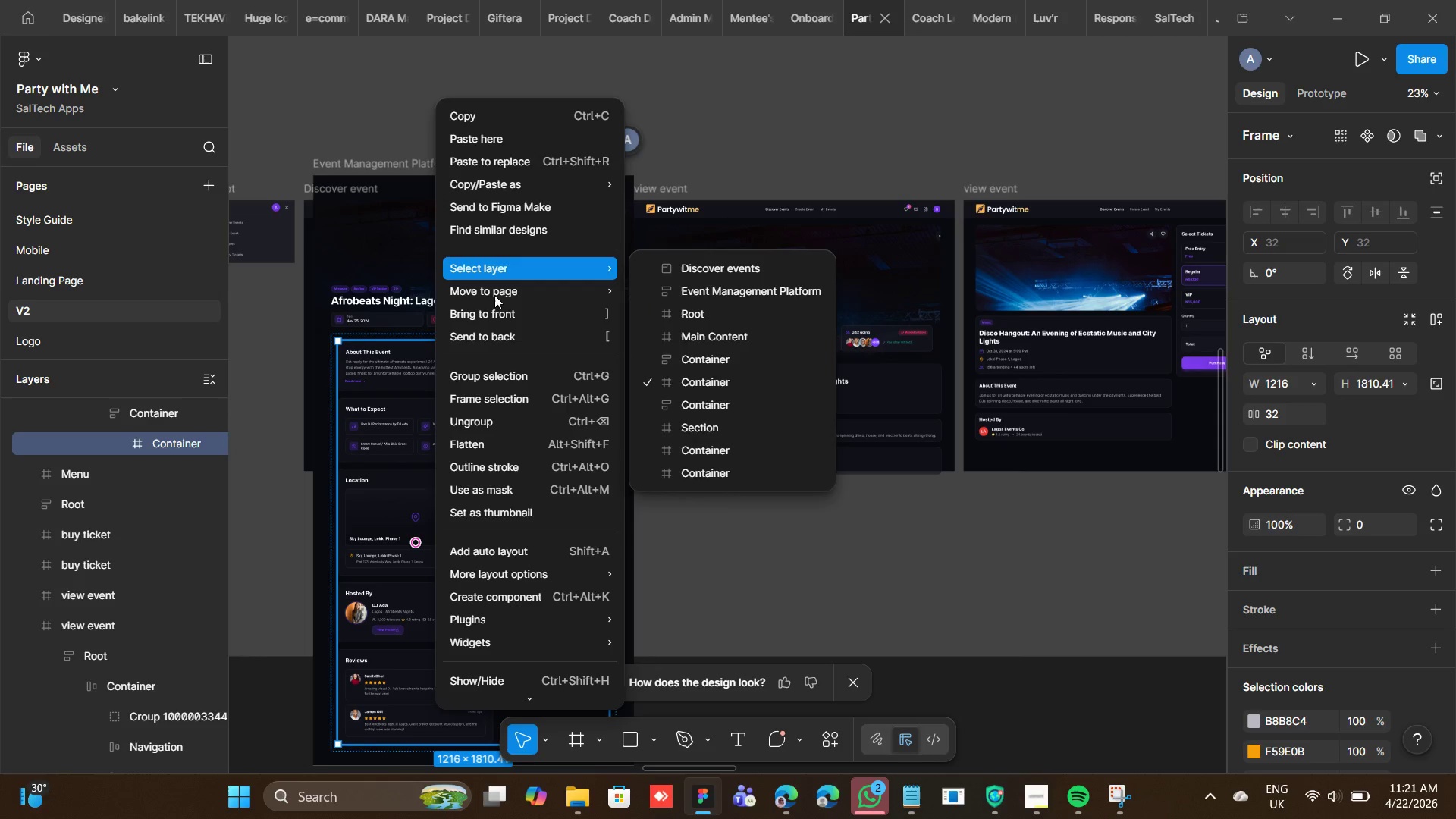 
left_click([492, 419])
 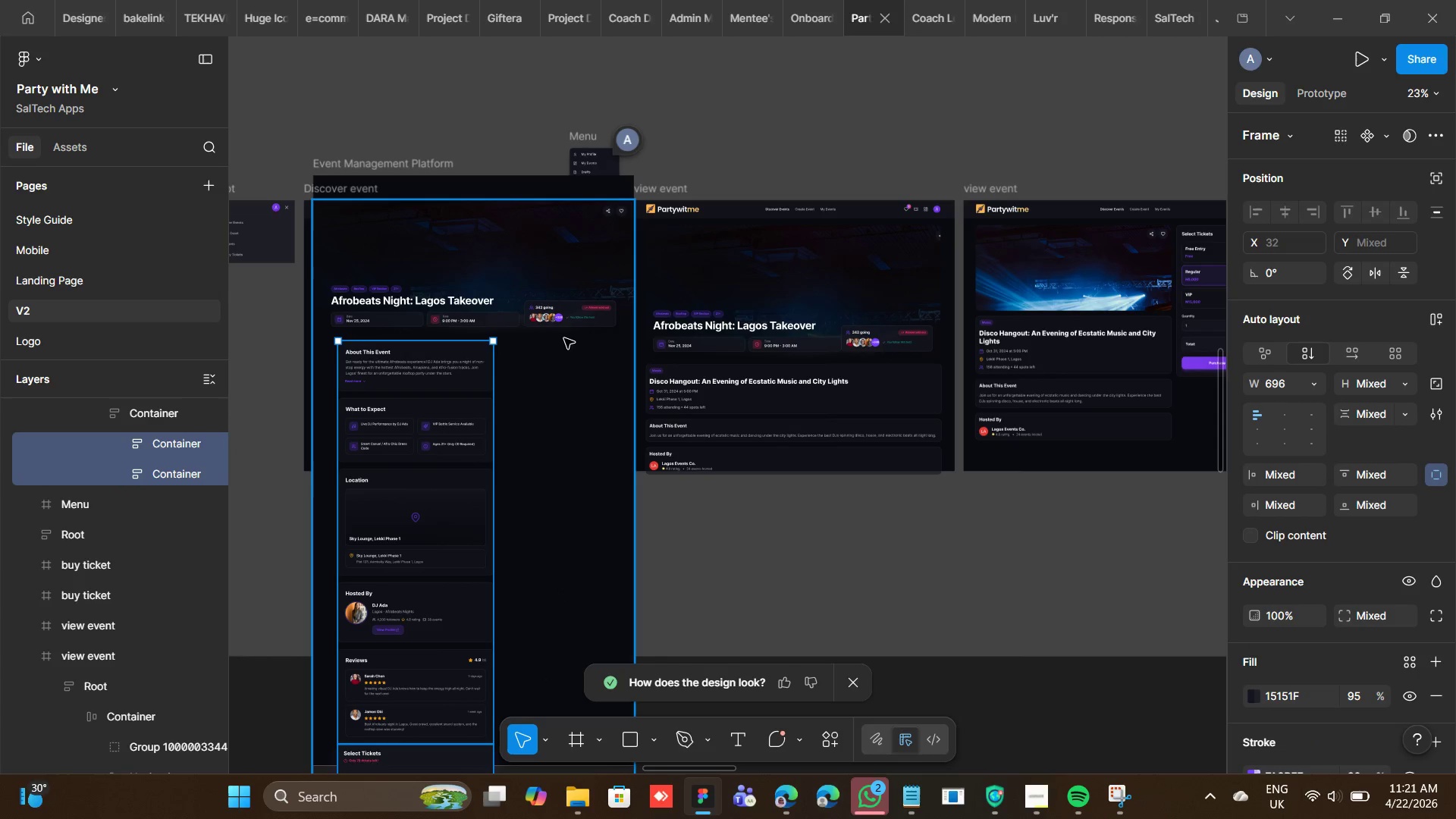 
double_click([510, 378])
 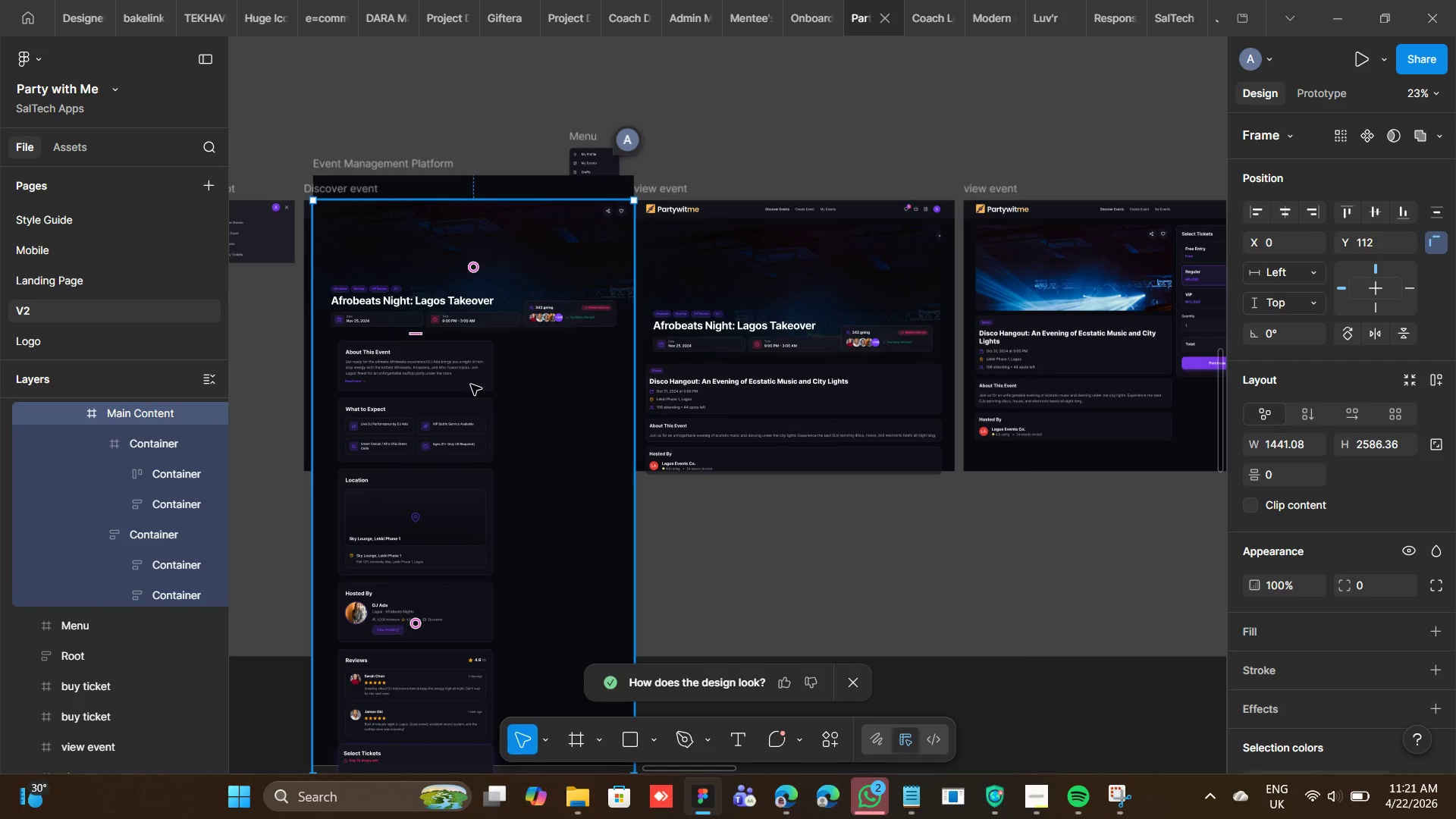 
double_click([471, 384])
 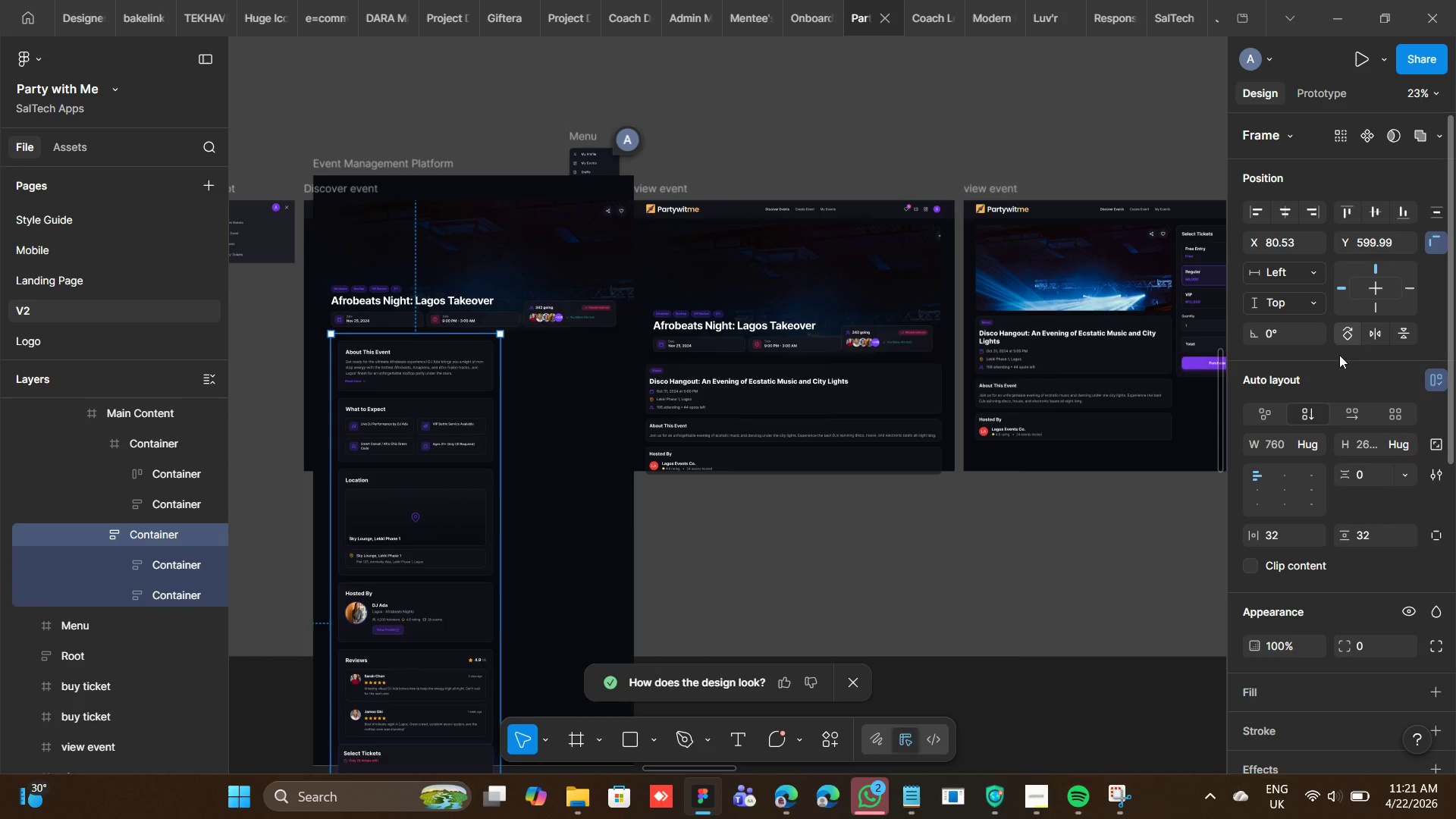 
left_click([1353, 415])
 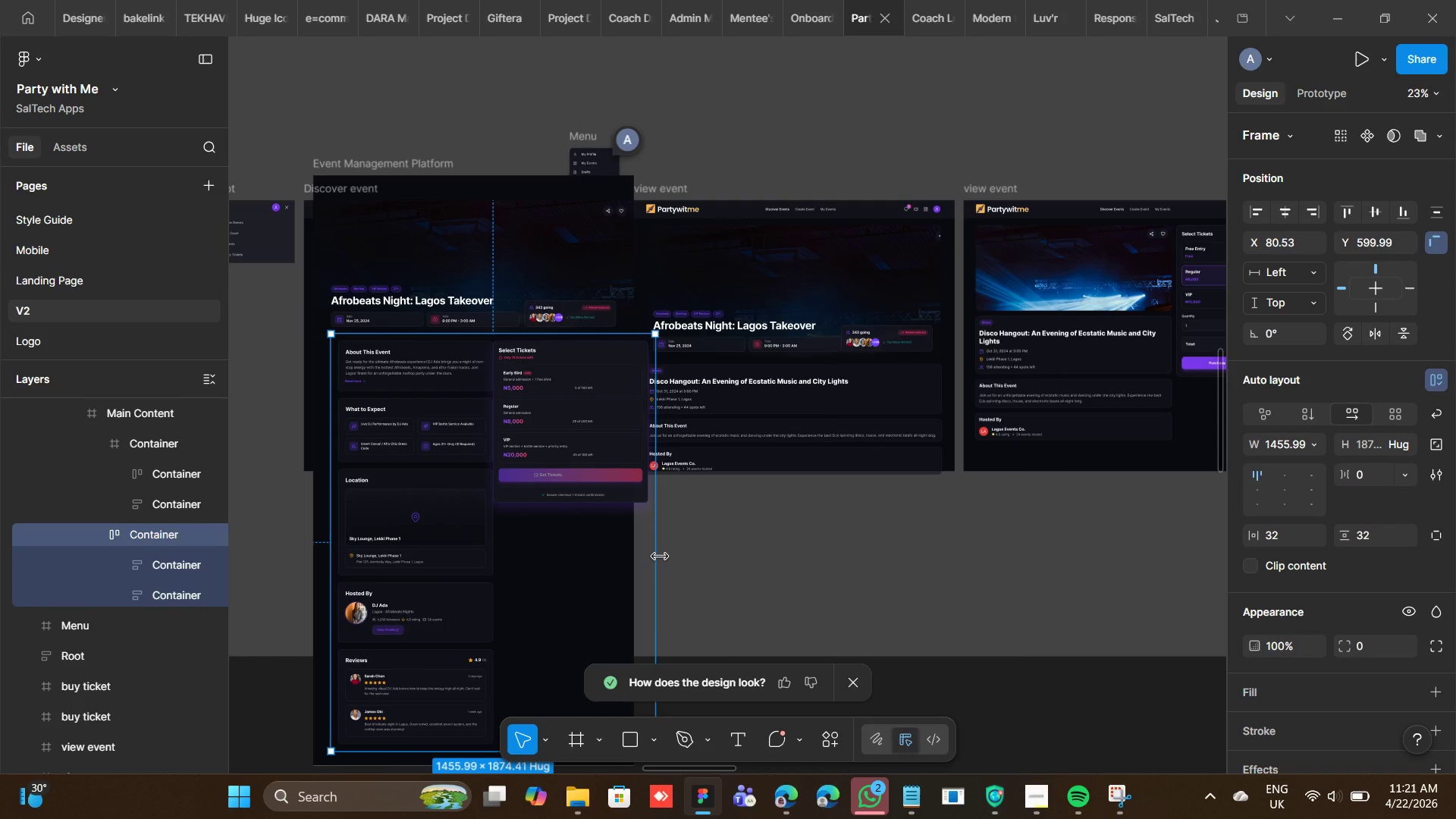 
wait(6.16)
 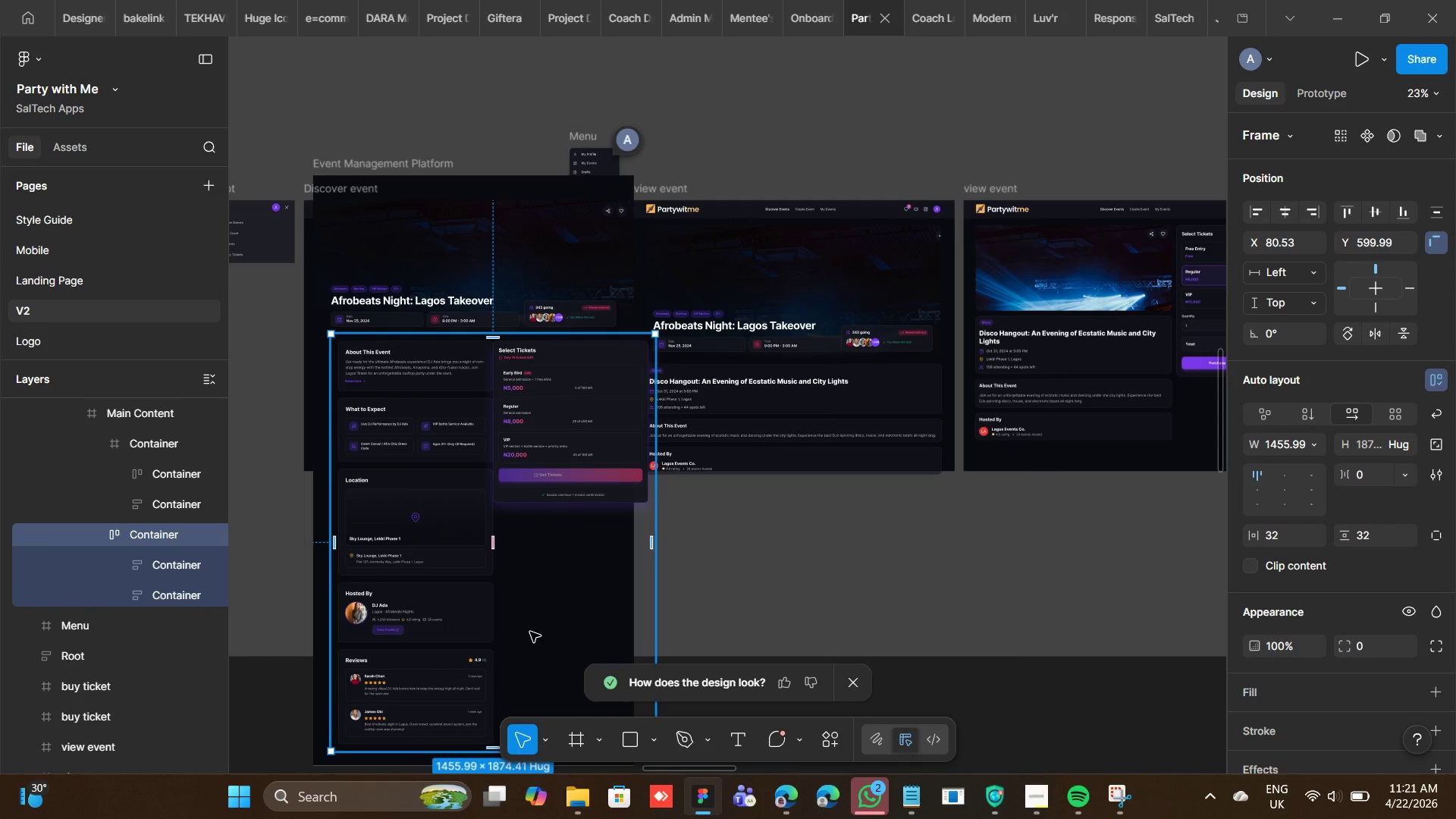 
left_click([1291, 437])
 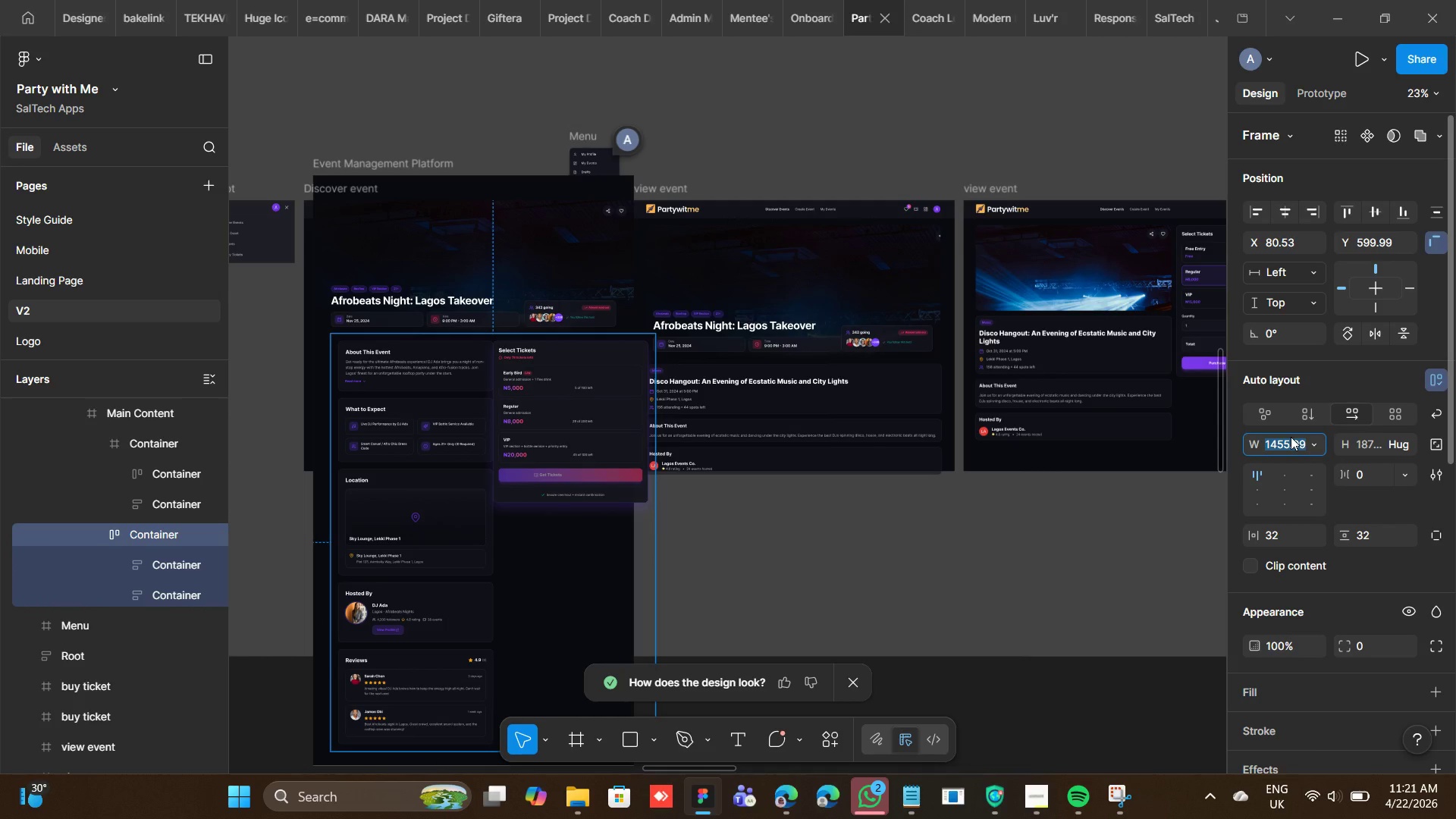 
type(1440)
 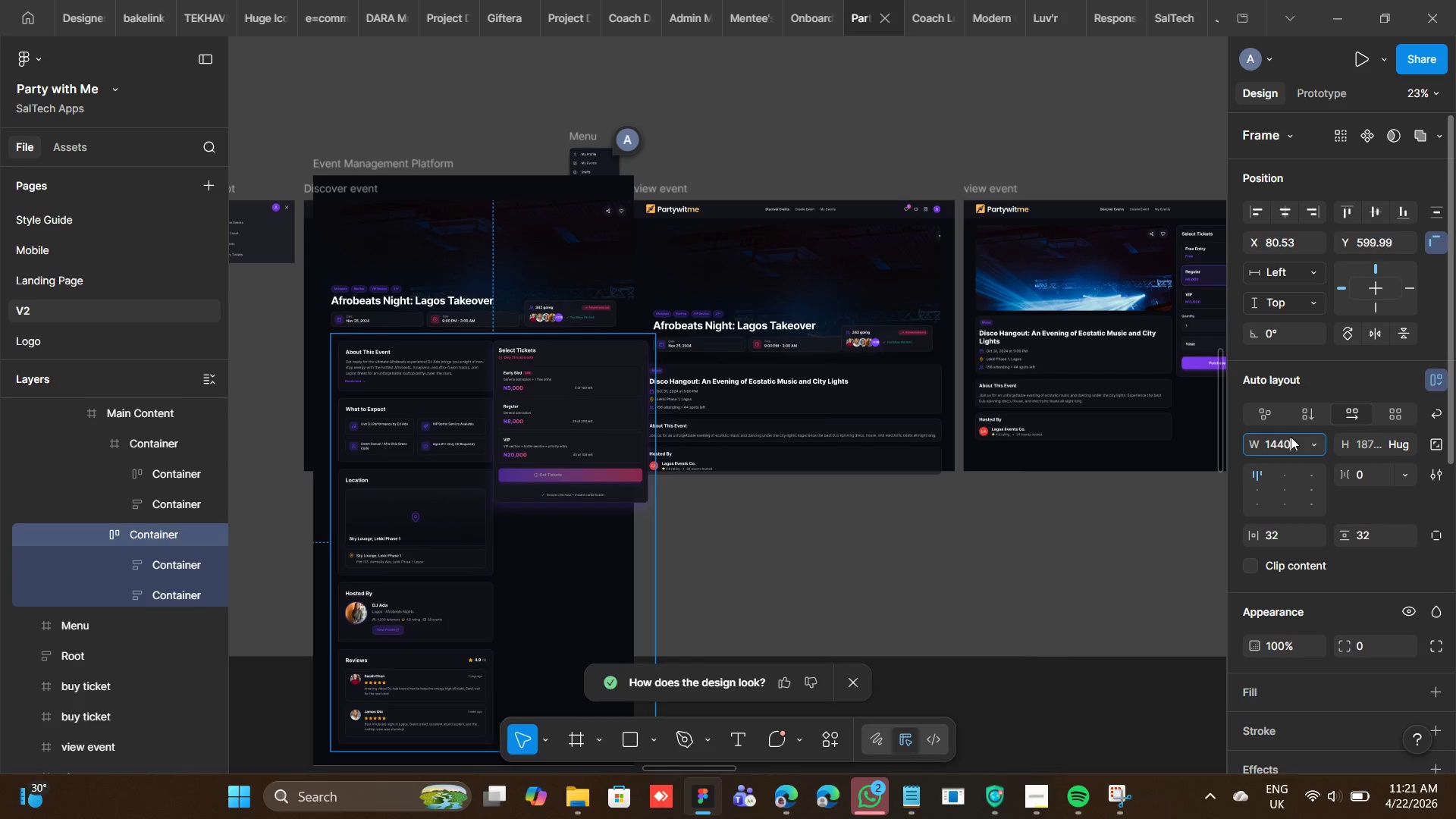 
key(Enter)
 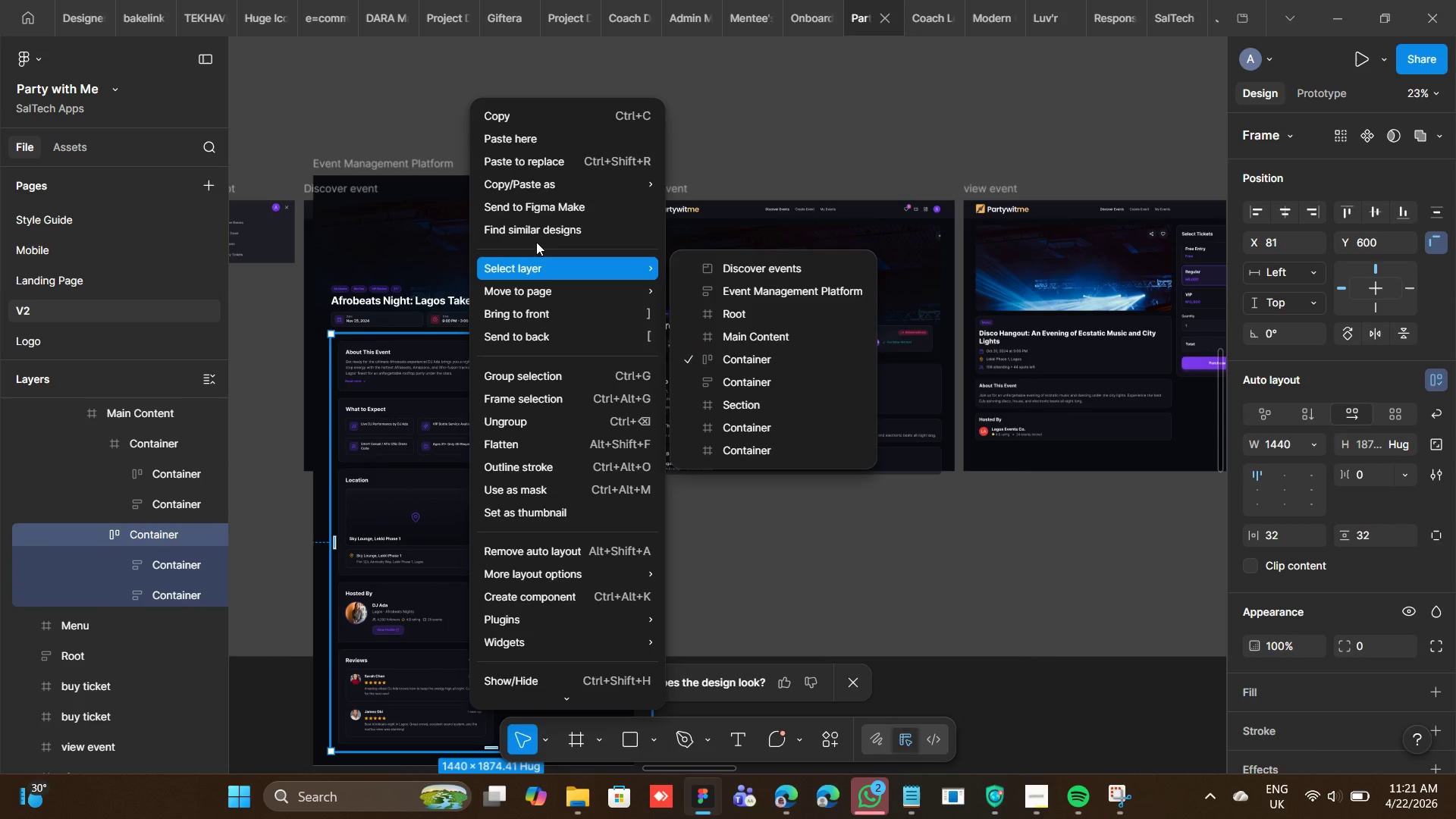 
left_click([531, 125])
 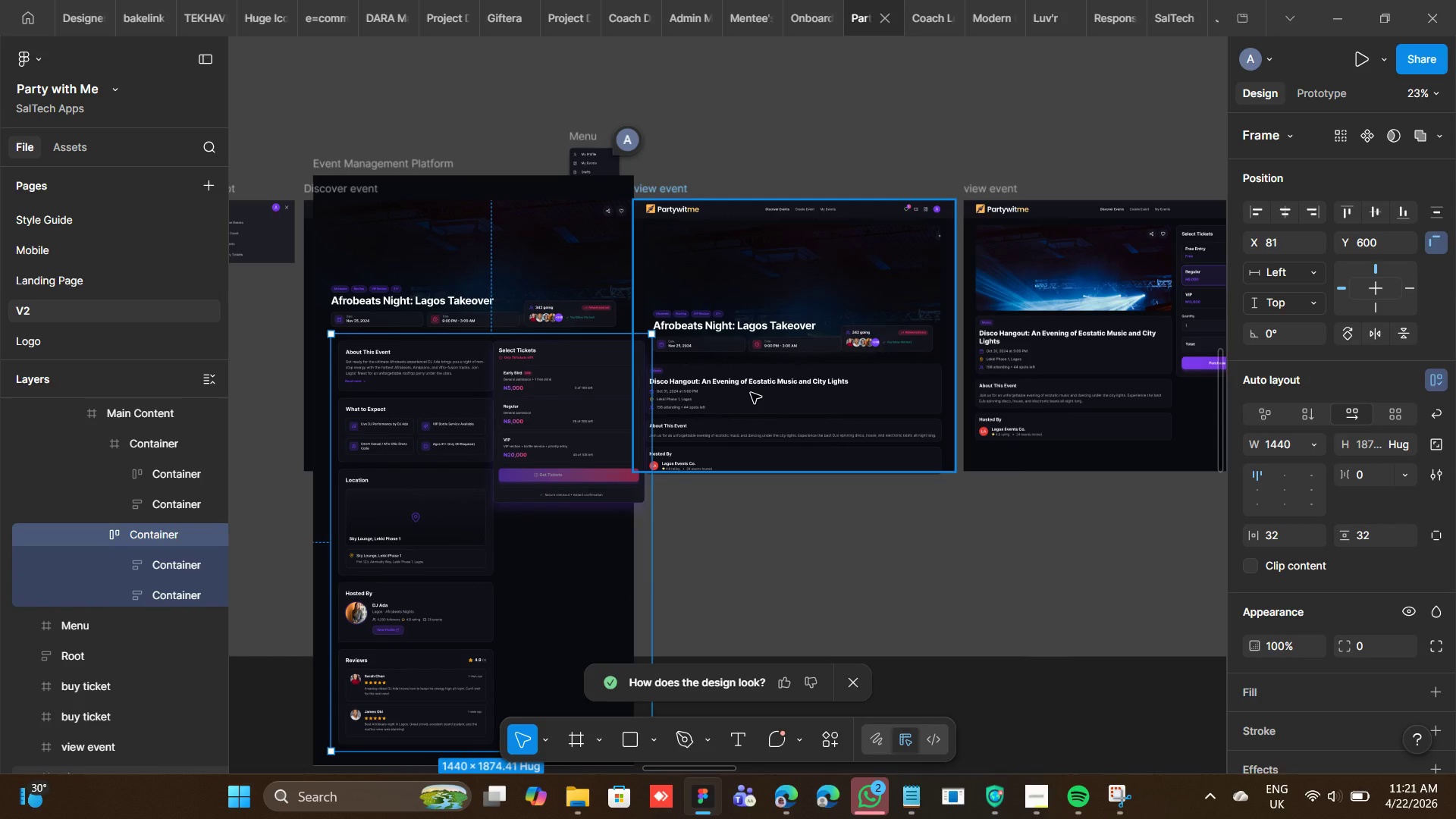 
double_click([751, 393])
 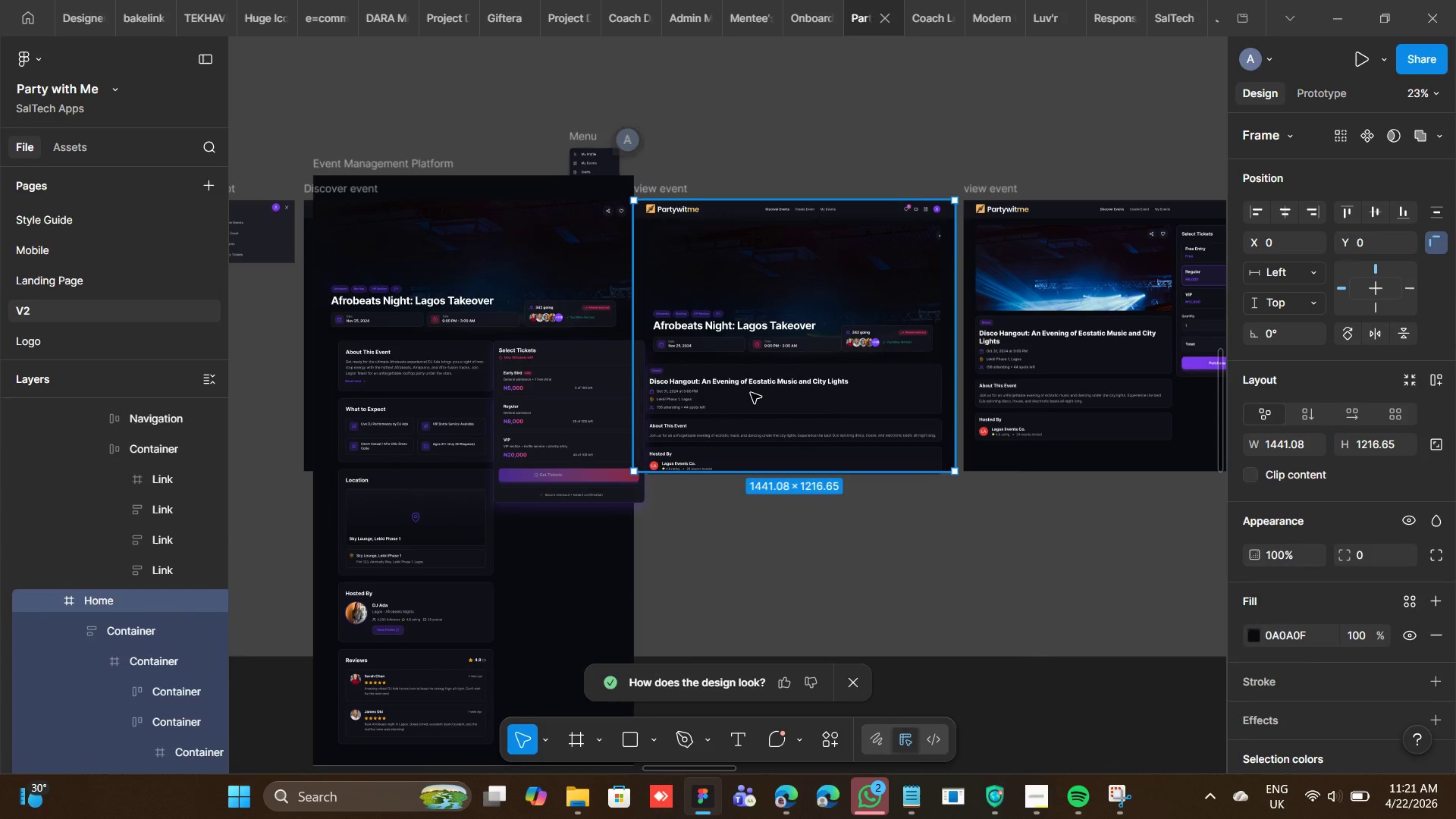 
triple_click([751, 393])
 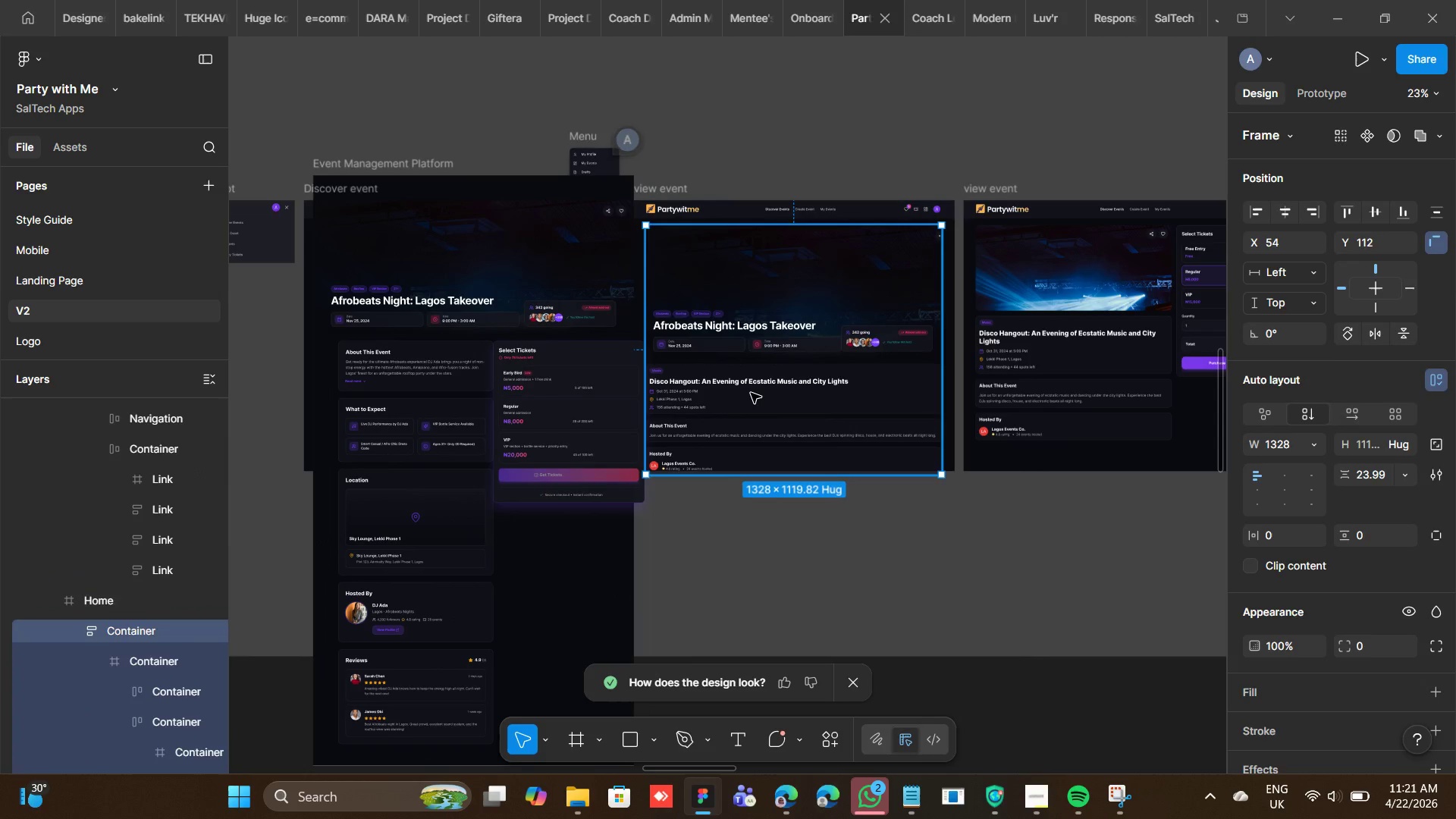 
triple_click([751, 393])
 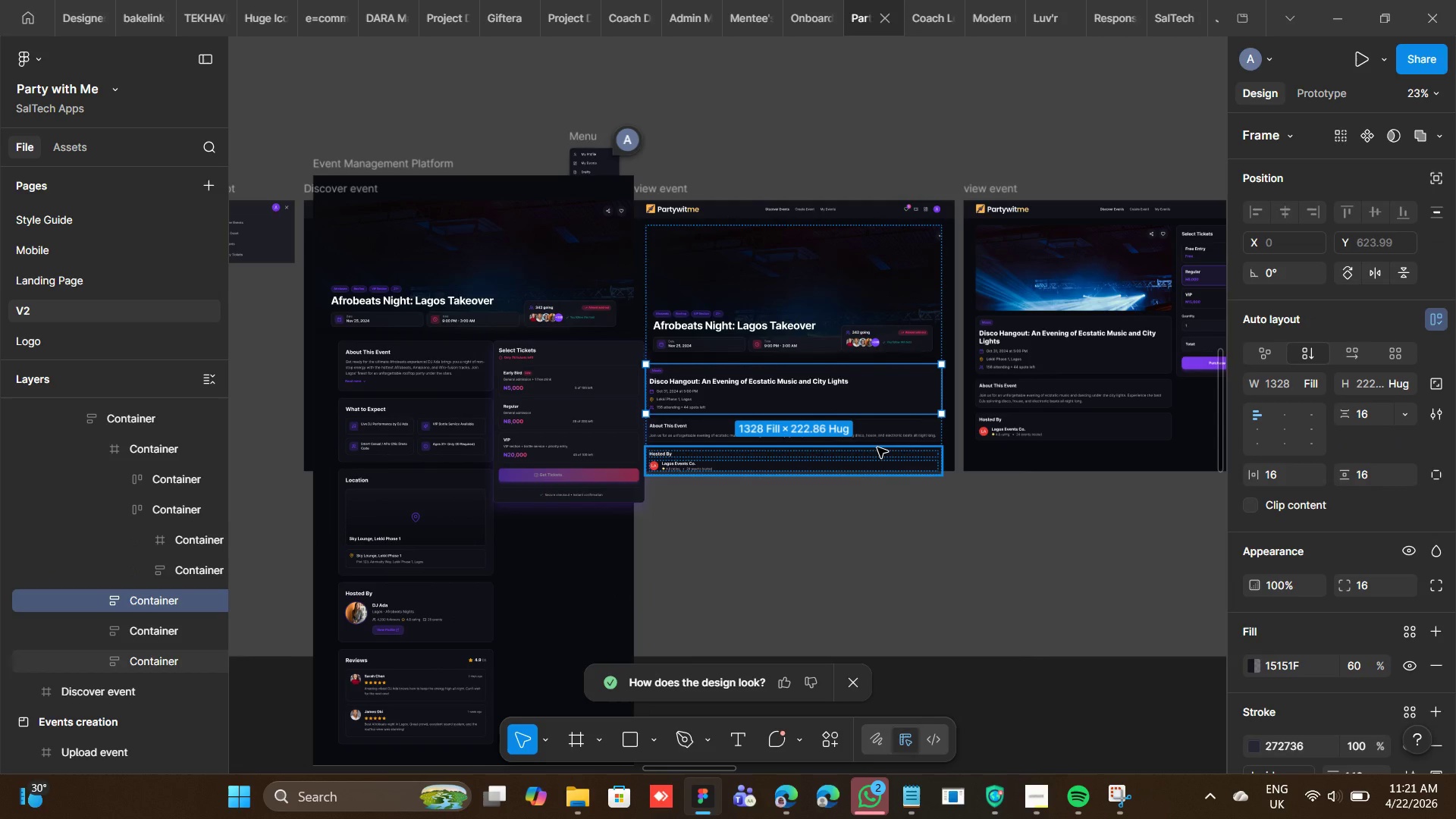 
key(Backspace)
 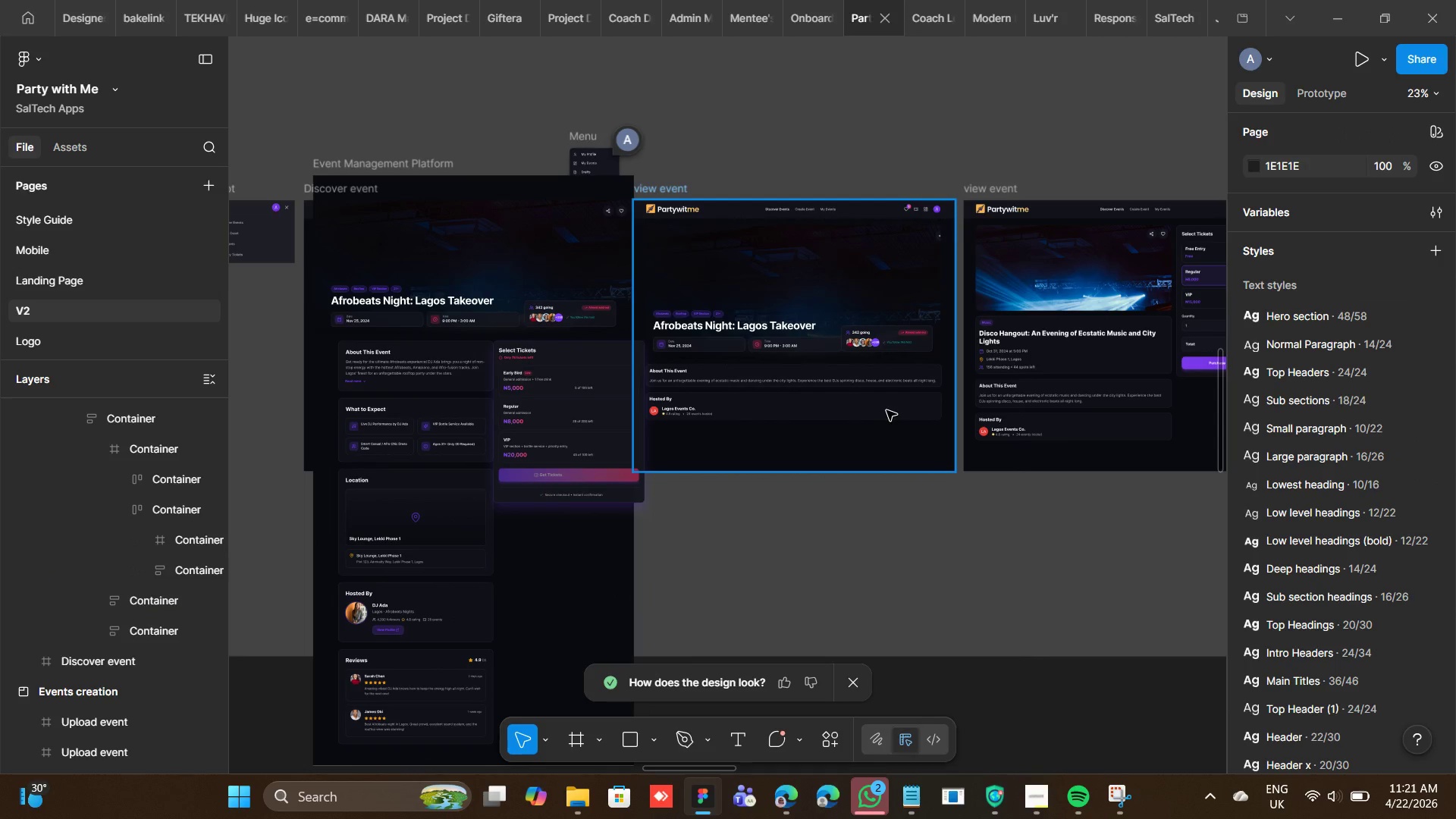 
double_click([885, 410])
 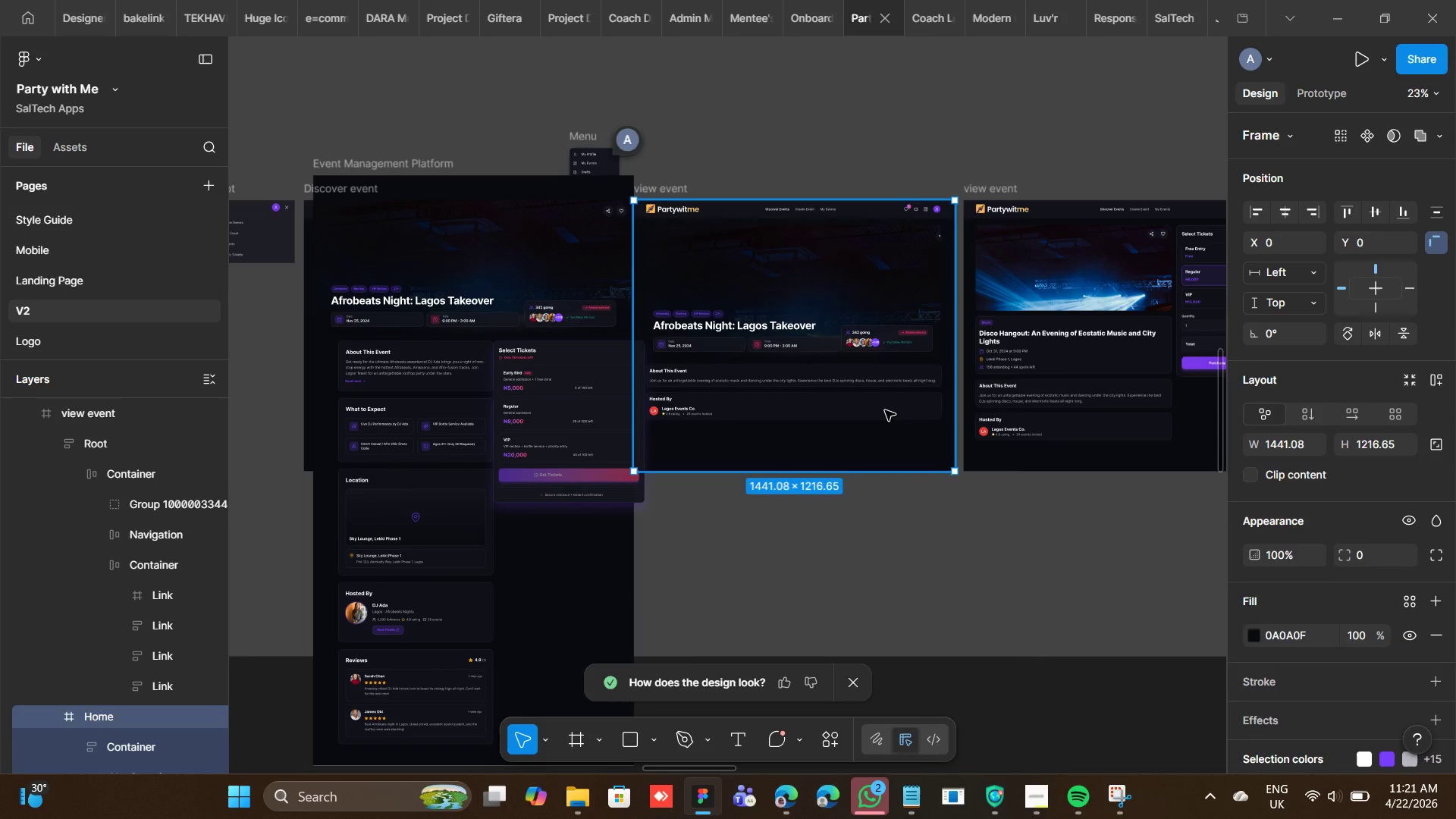 
triple_click([885, 410])
 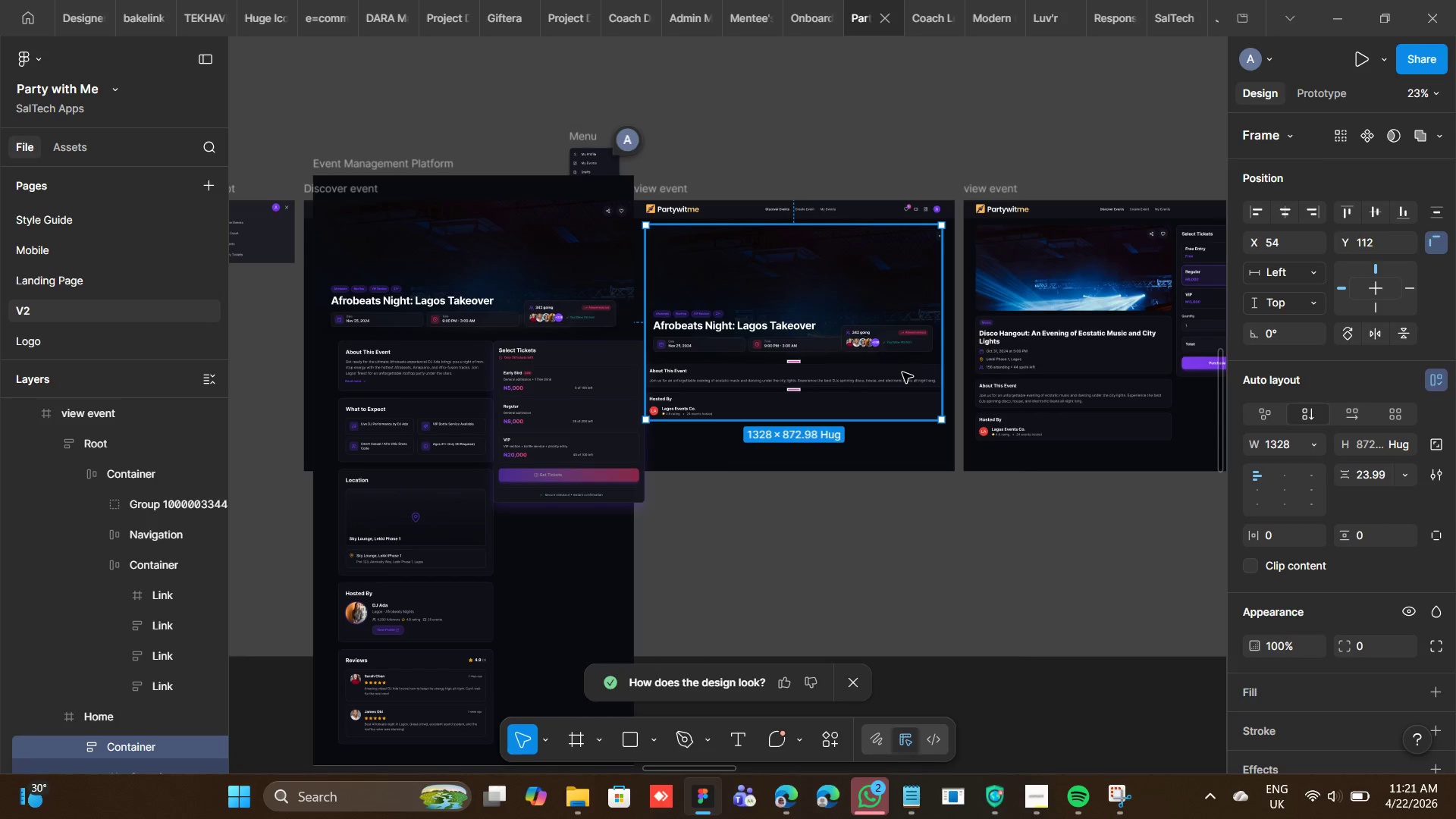 
double_click([902, 372])
 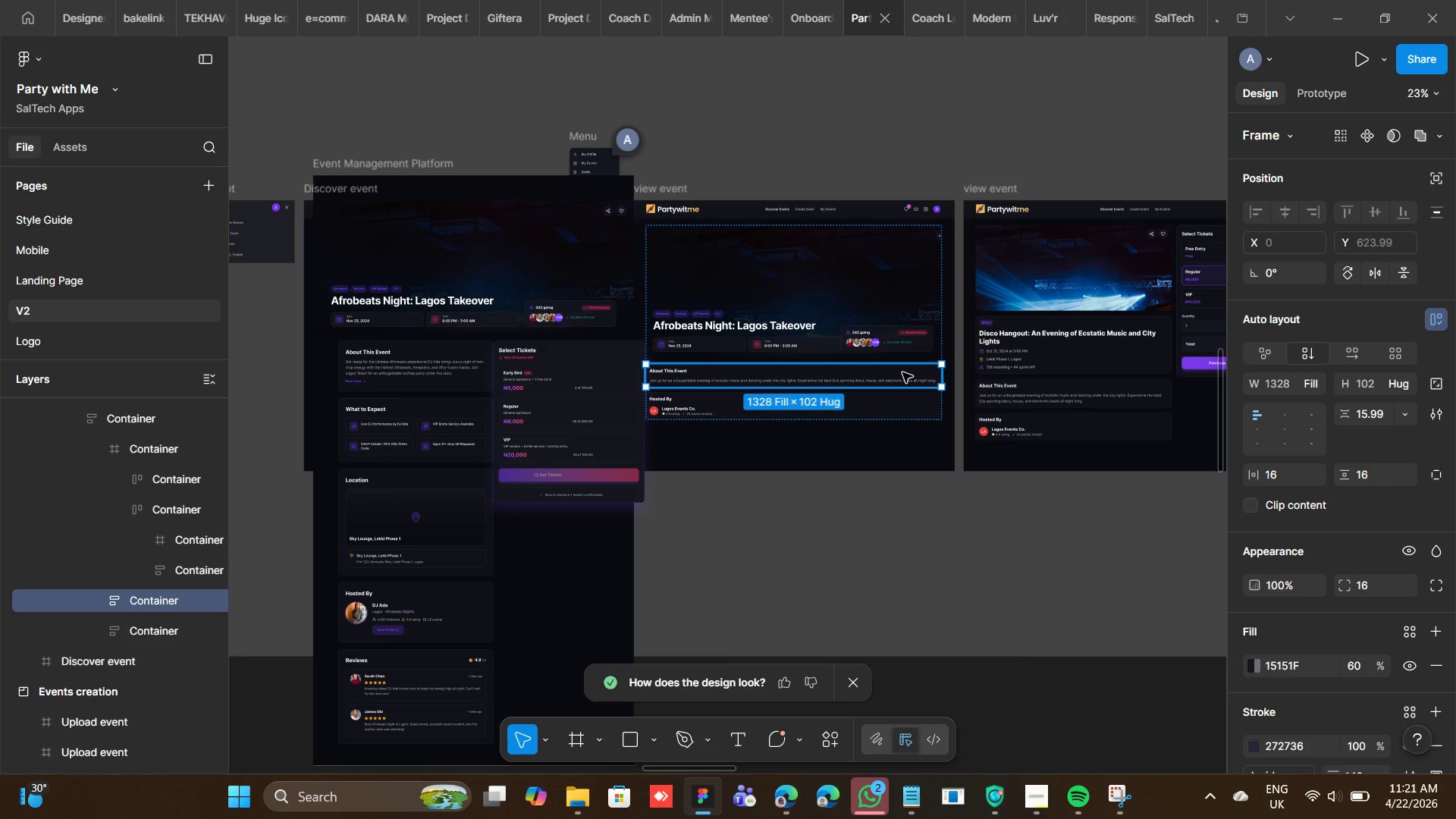 
key(Backspace)
 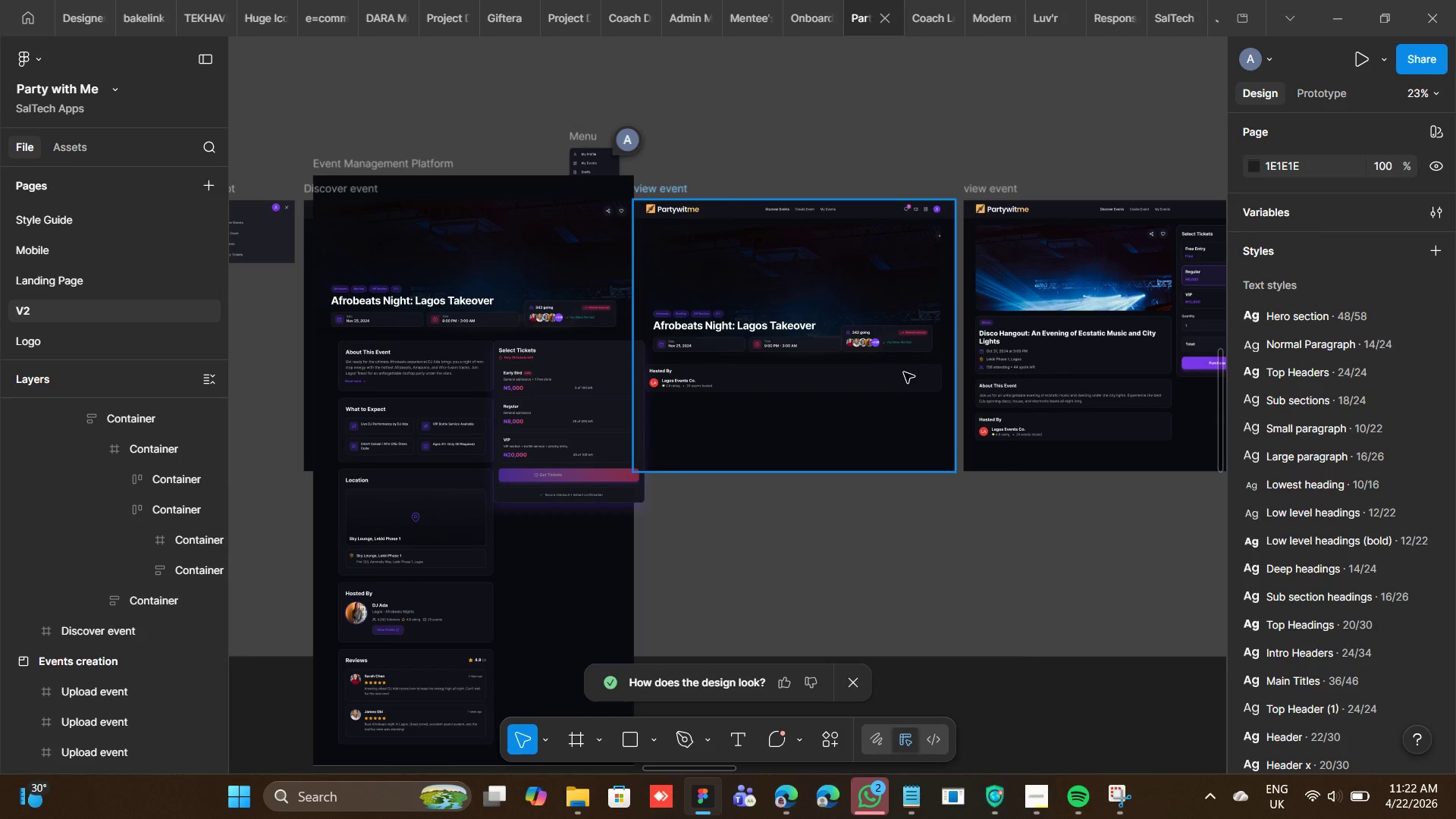 
double_click([904, 372])
 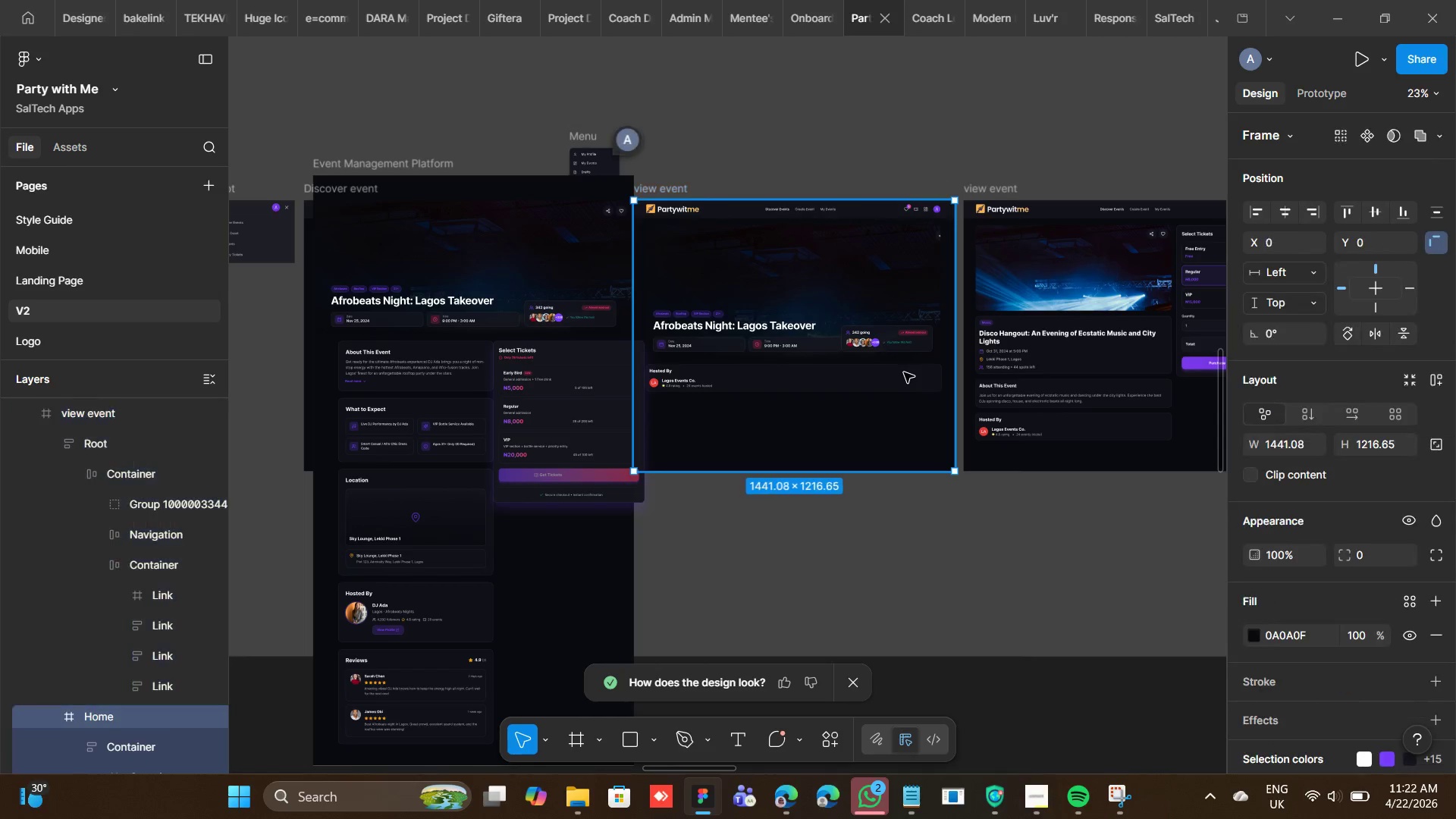 
triple_click([904, 372])
 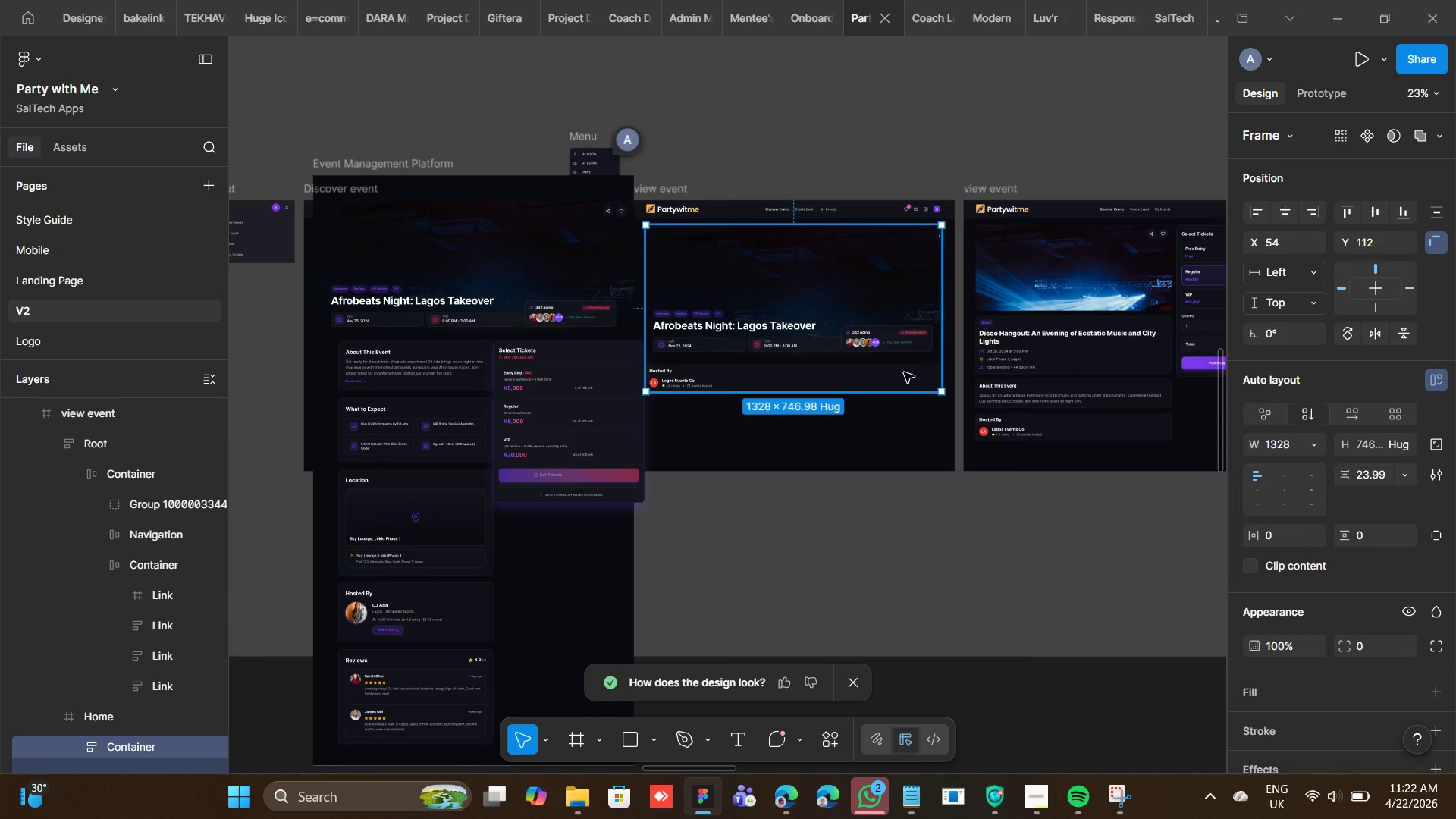 
triple_click([904, 372])
 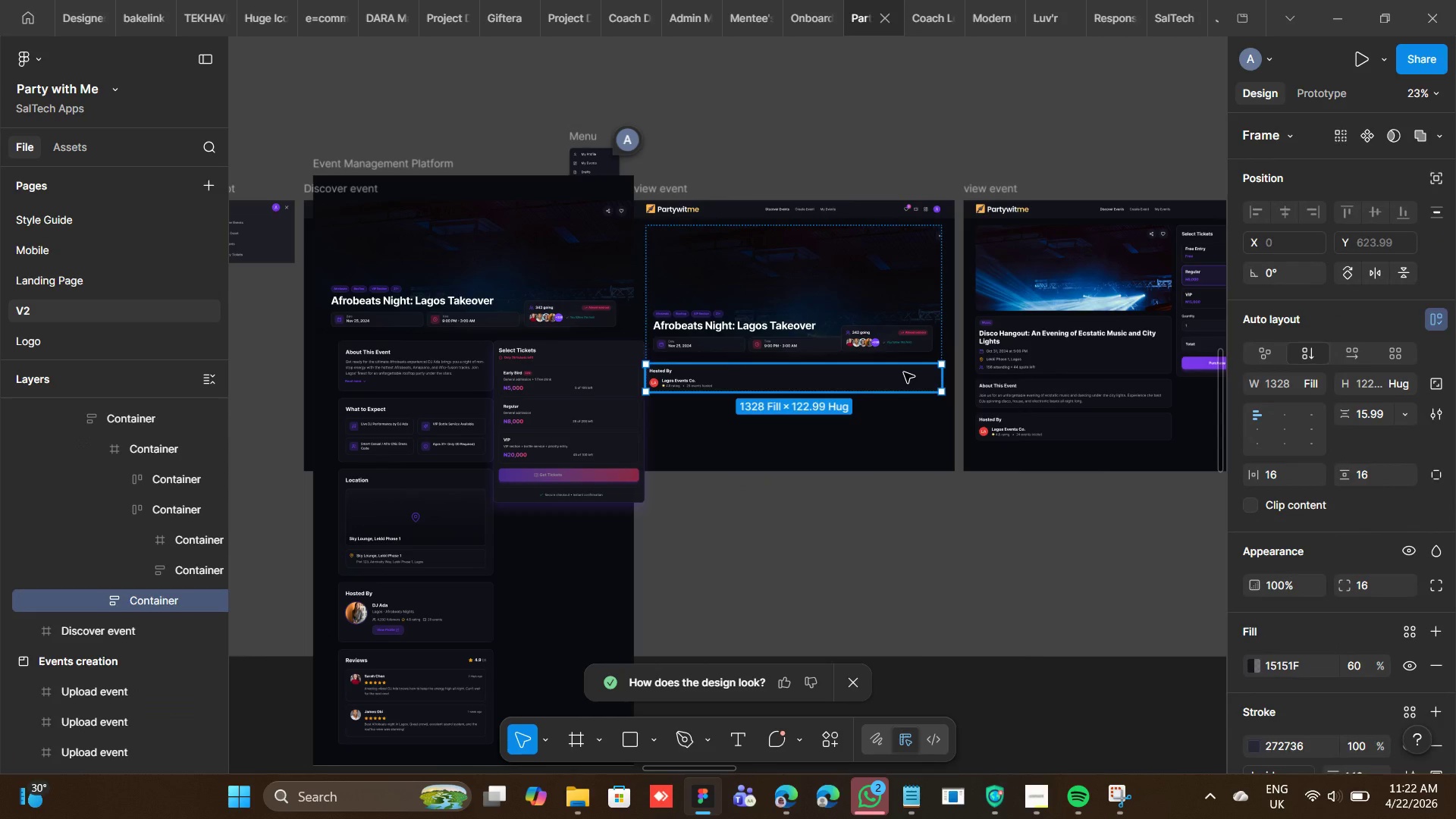 
right_click([904, 372])
 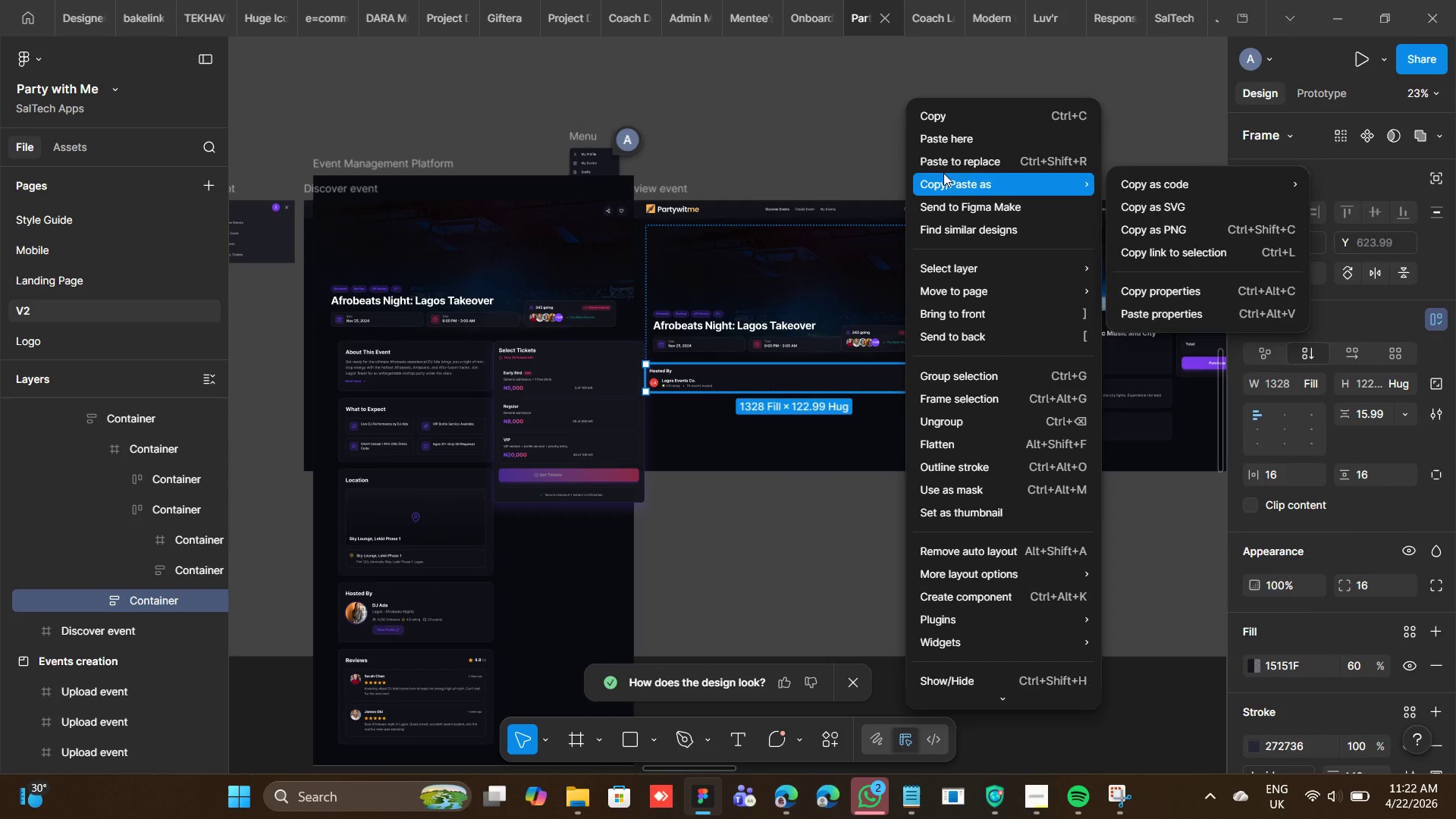 
left_click([947, 158])
 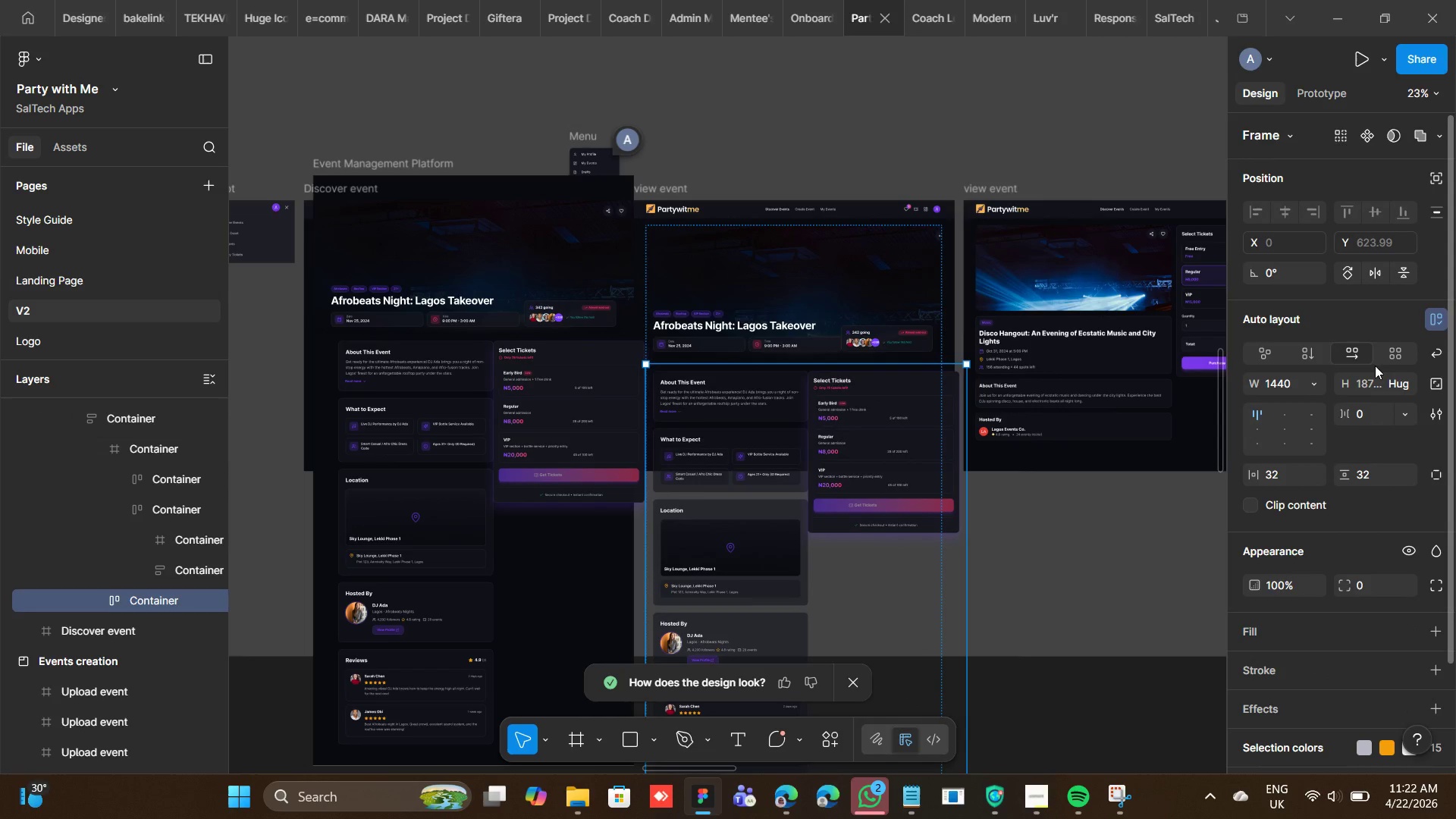 
left_click([1313, 384])
 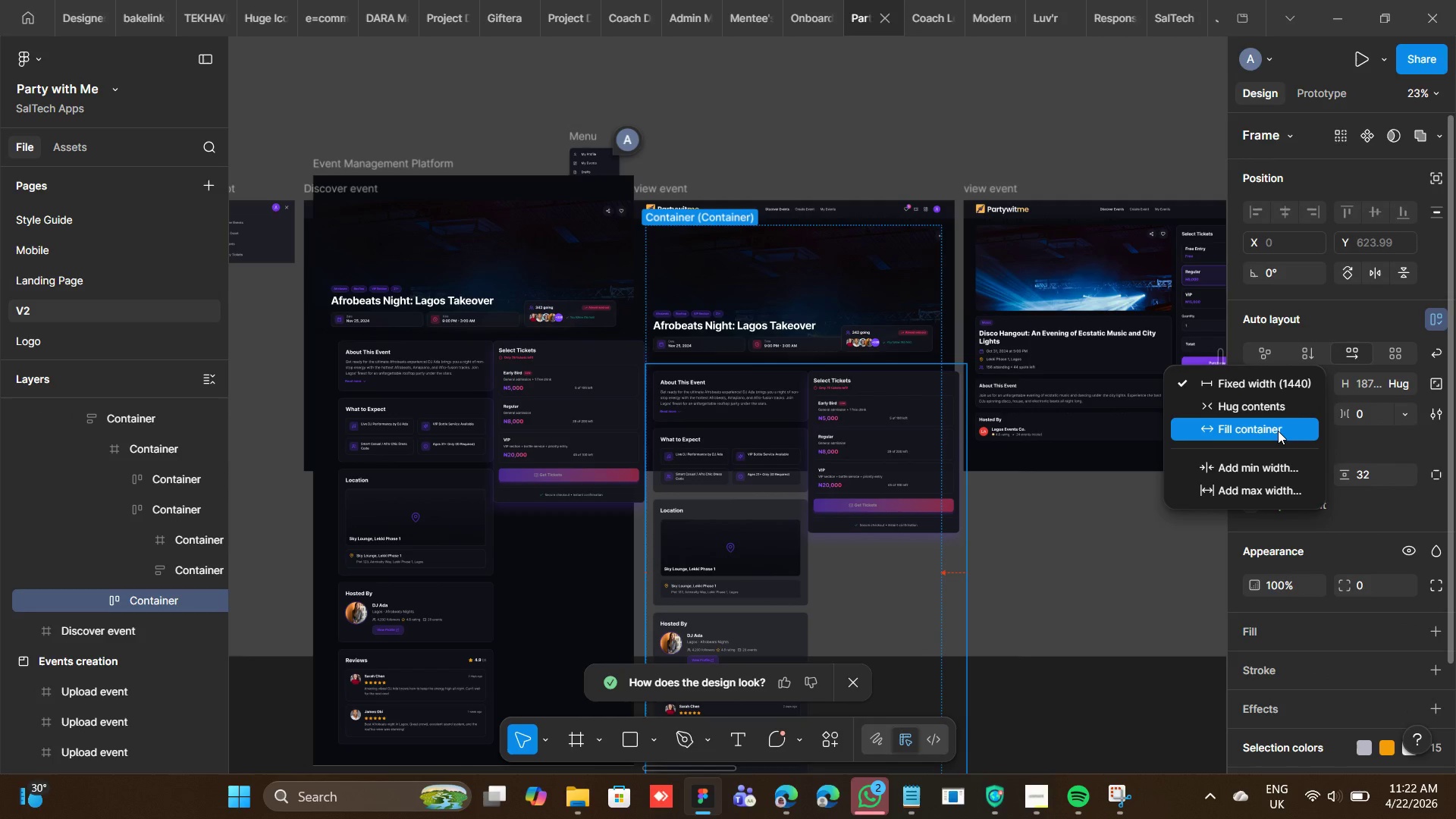 
left_click([1278, 431])
 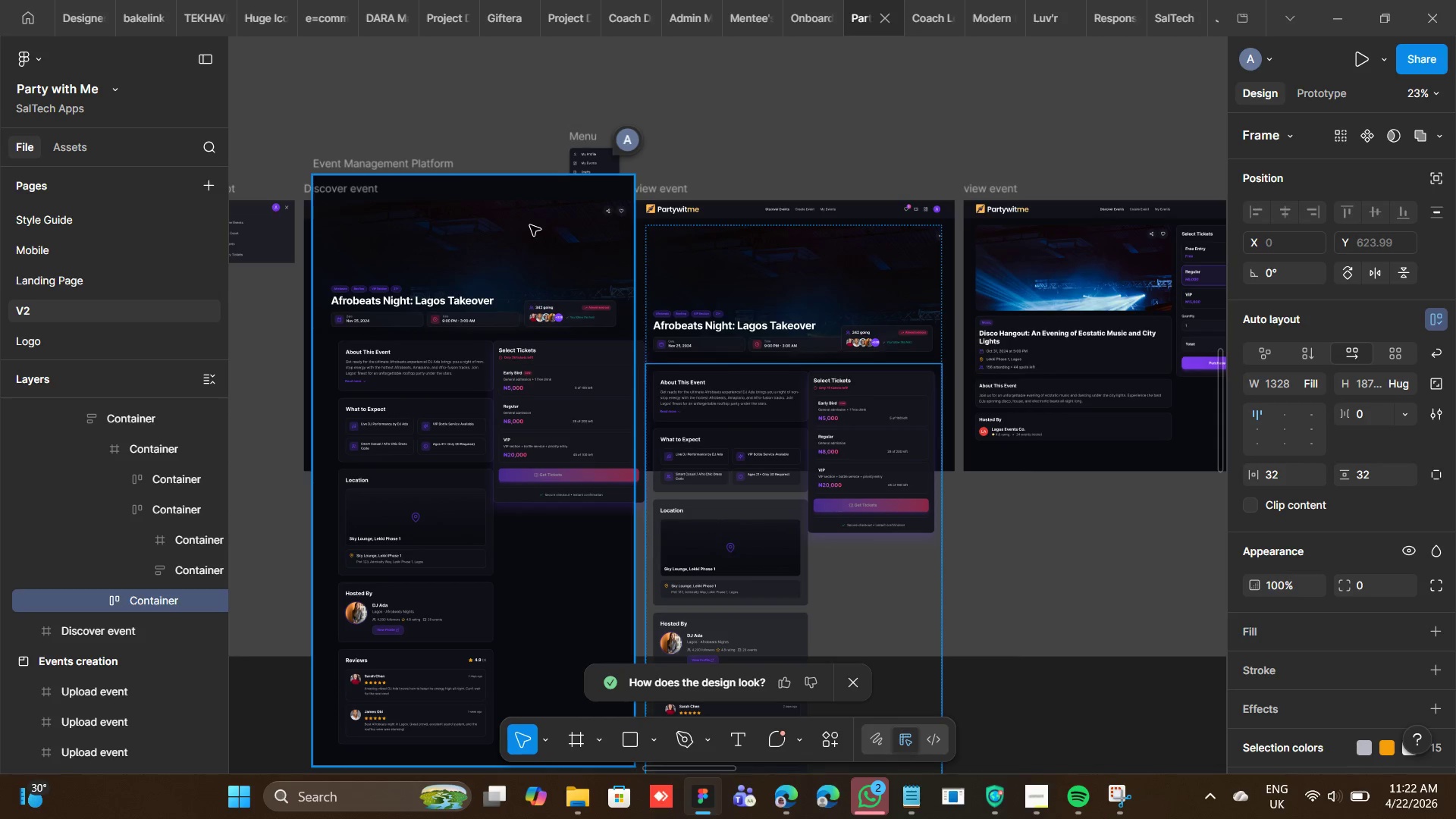 
left_click([452, 195])
 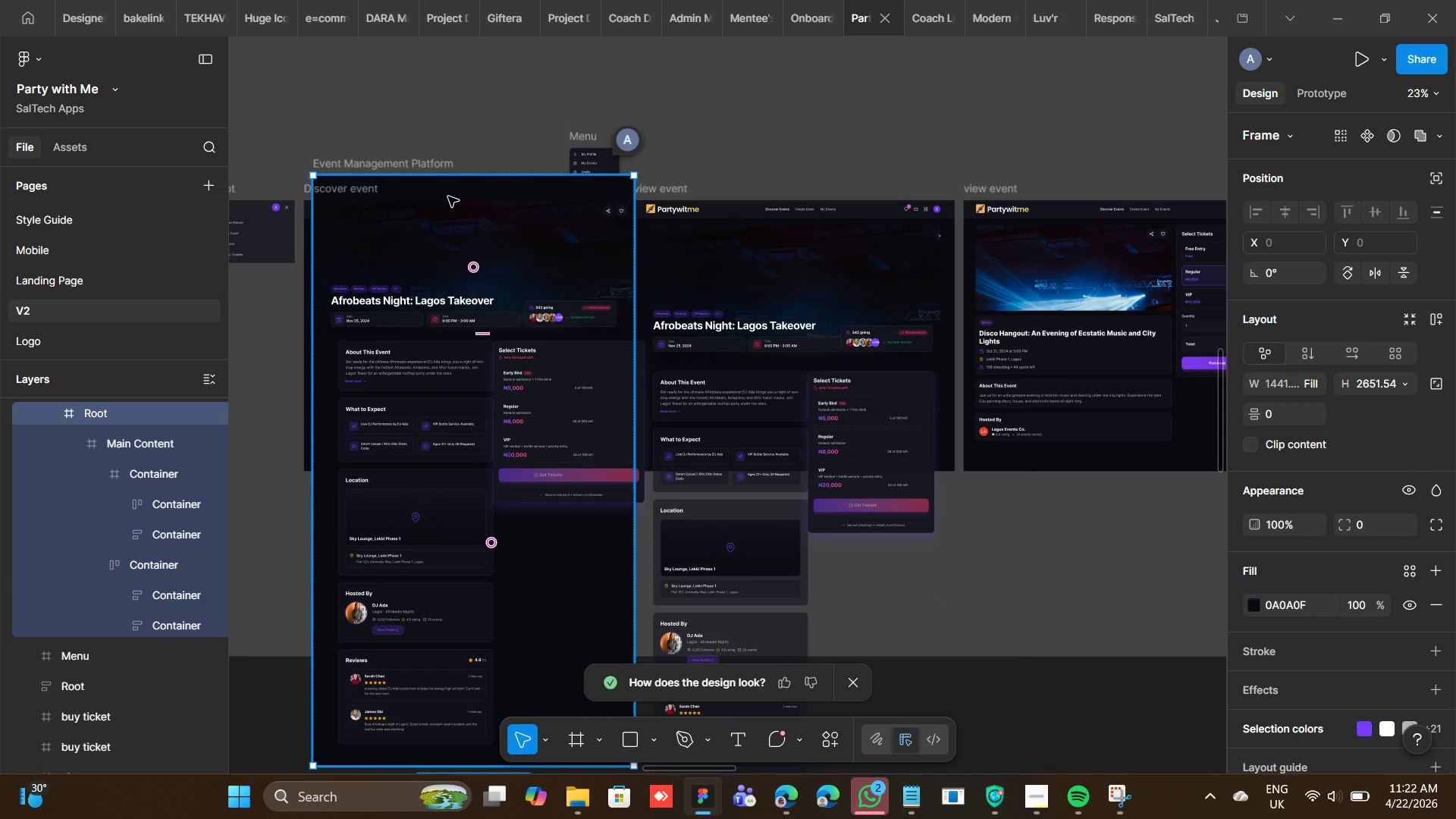 
key(Backspace)
 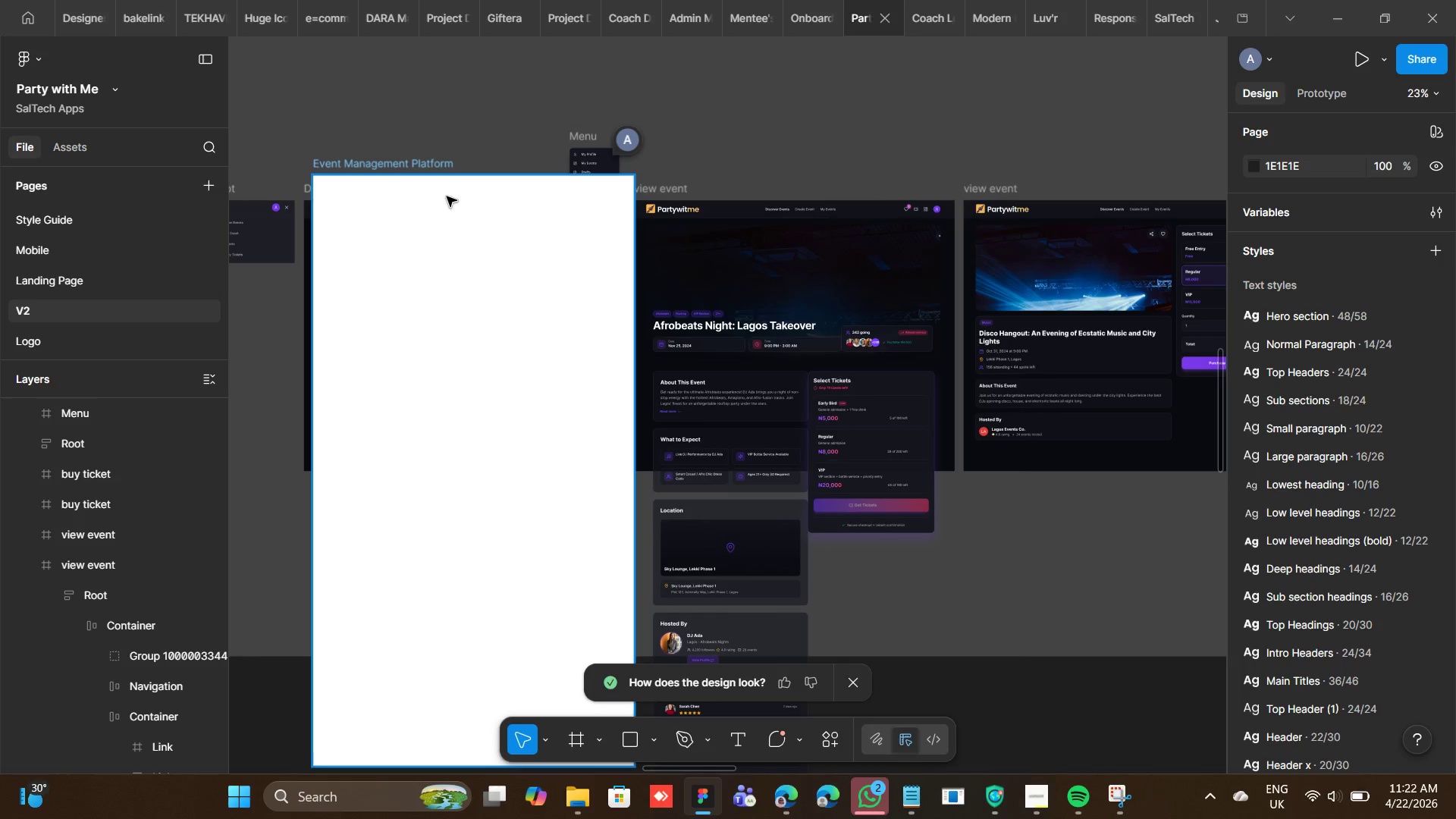 
left_click([447, 196])
 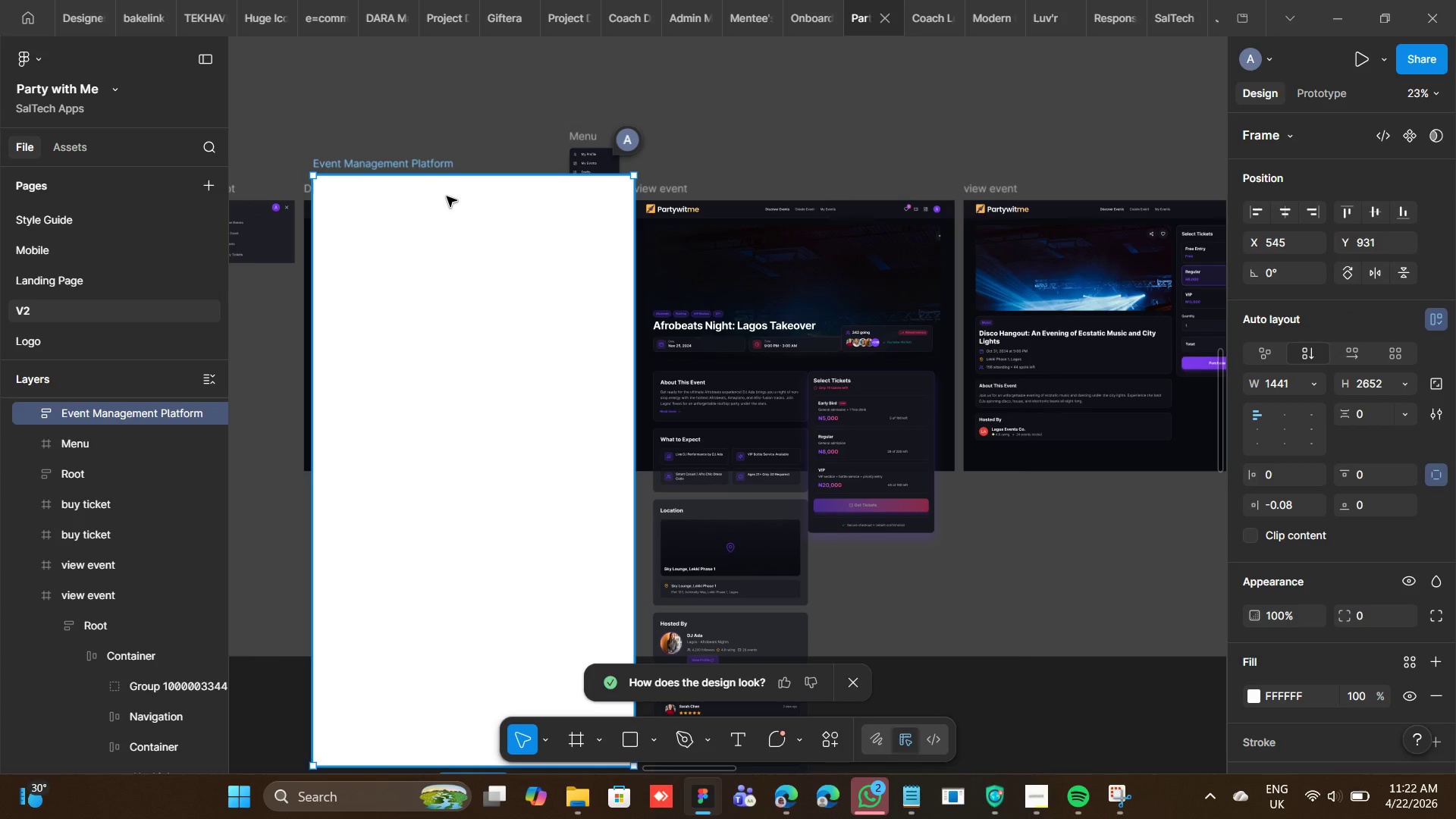 
key(Backspace)
 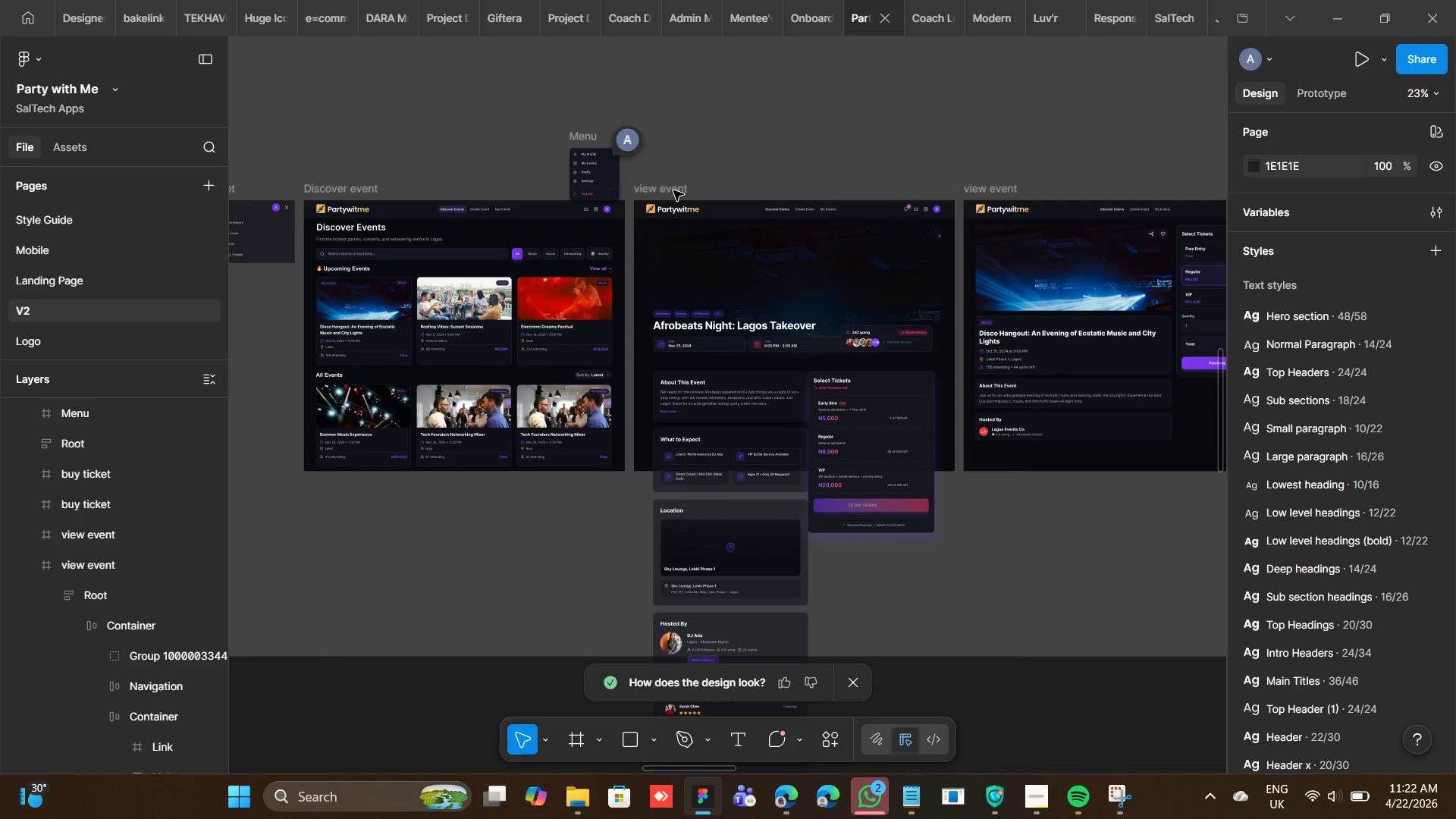 
left_click([672, 190])
 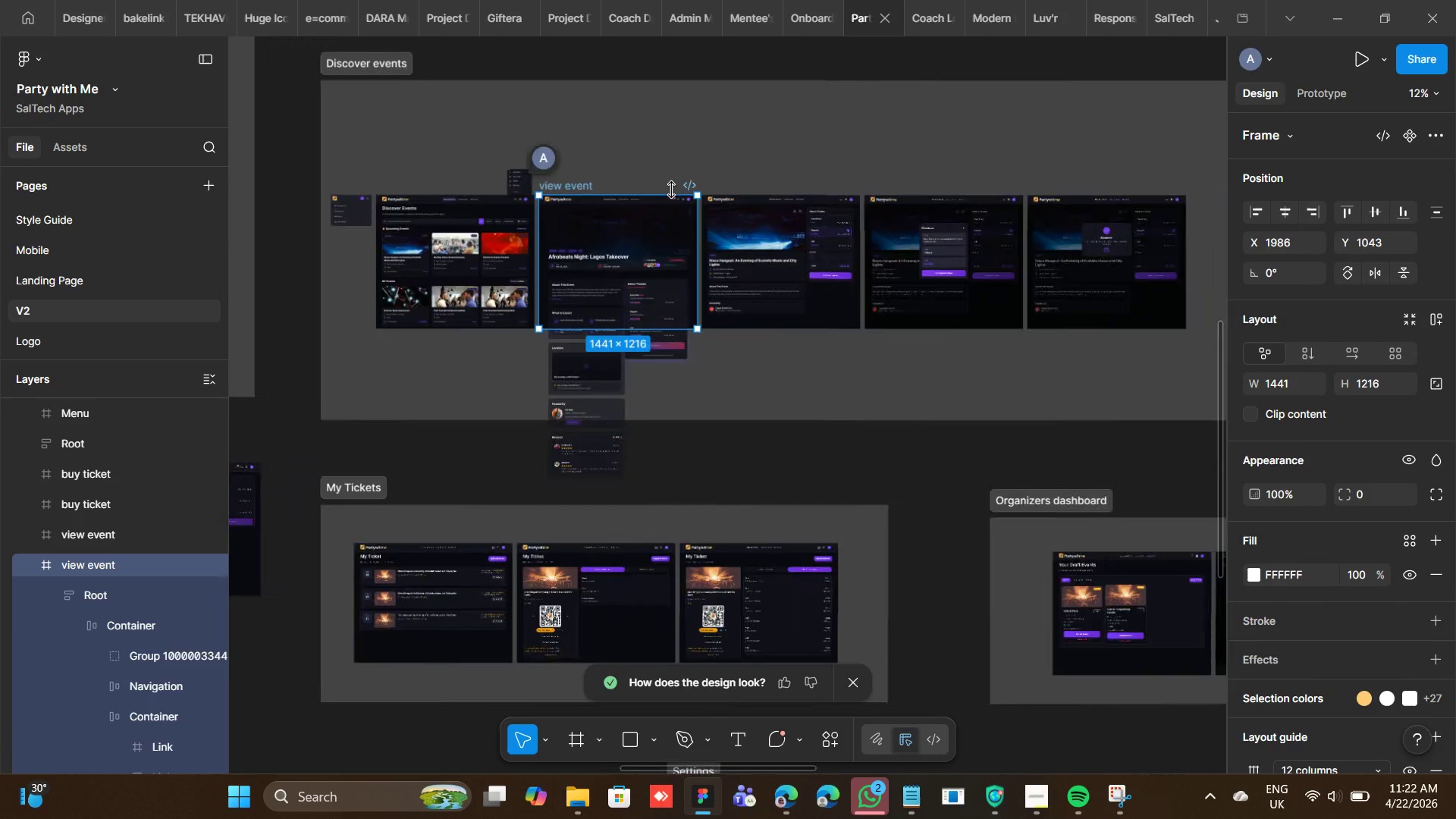 
scroll: coordinate [672, 190], scroll_direction: none, amount: 0.0
 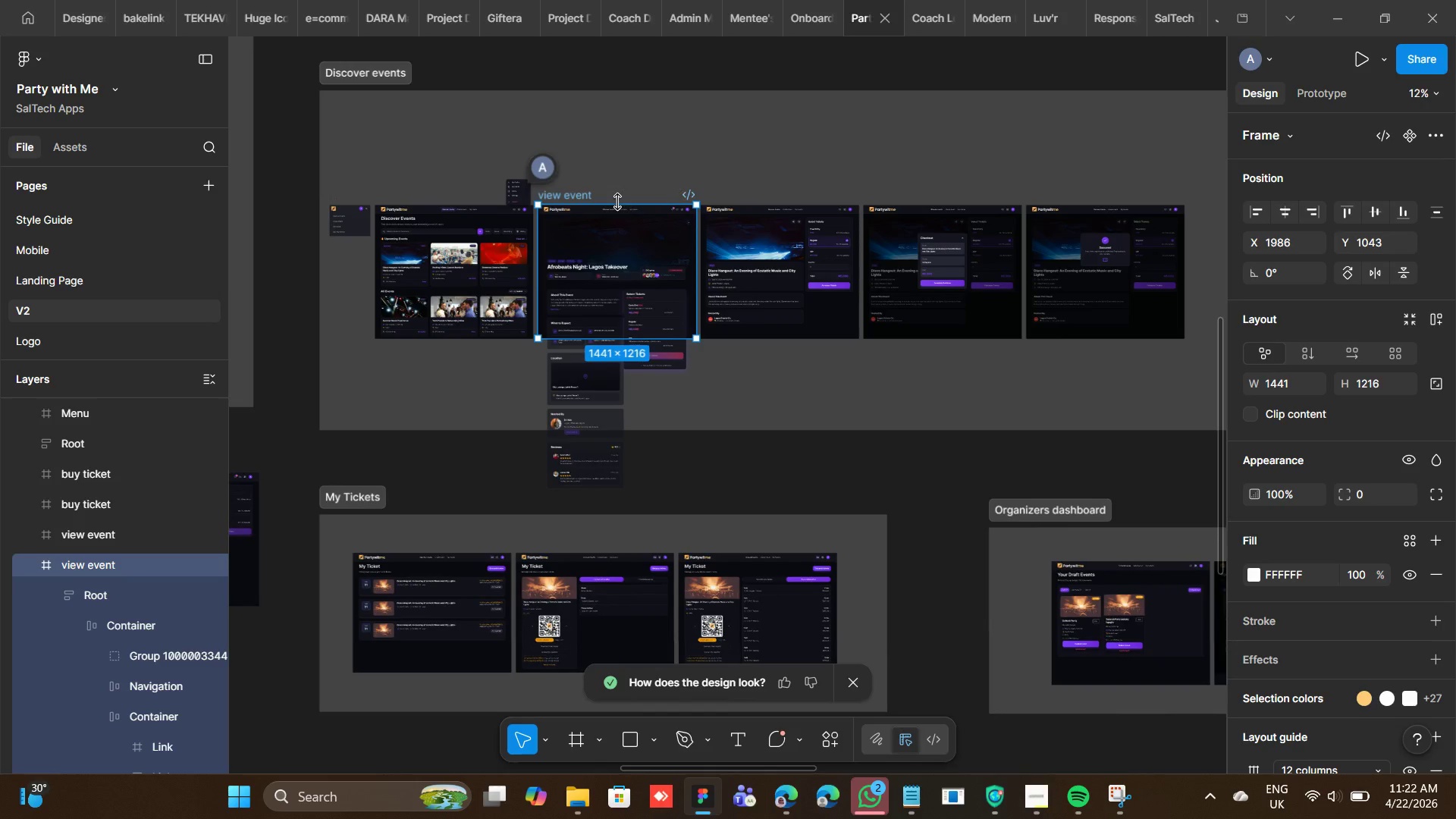 
left_click_drag(start_coordinate=[618, 202], to_coordinate=[642, 125])
 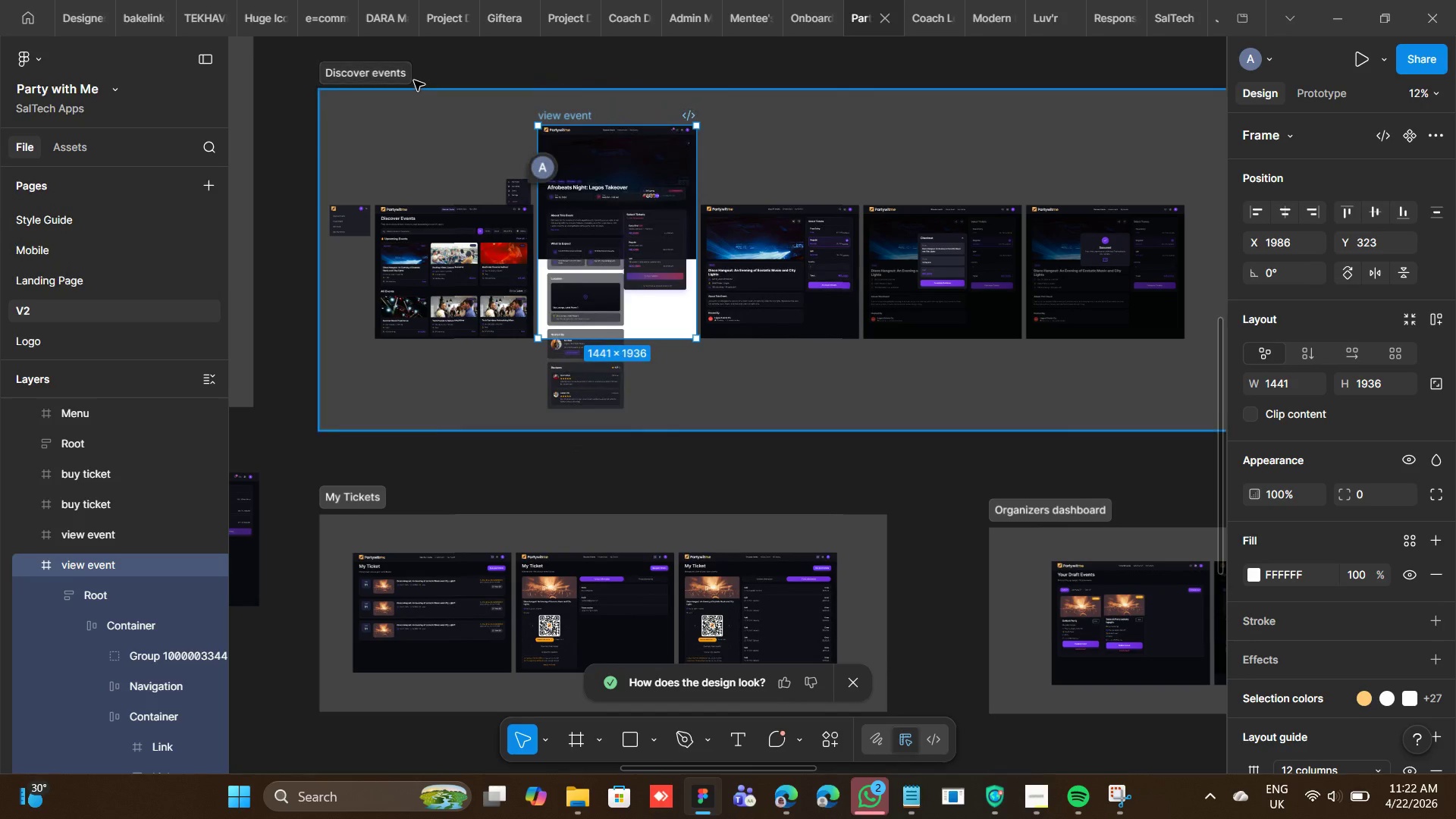 
left_click([414, 79])
 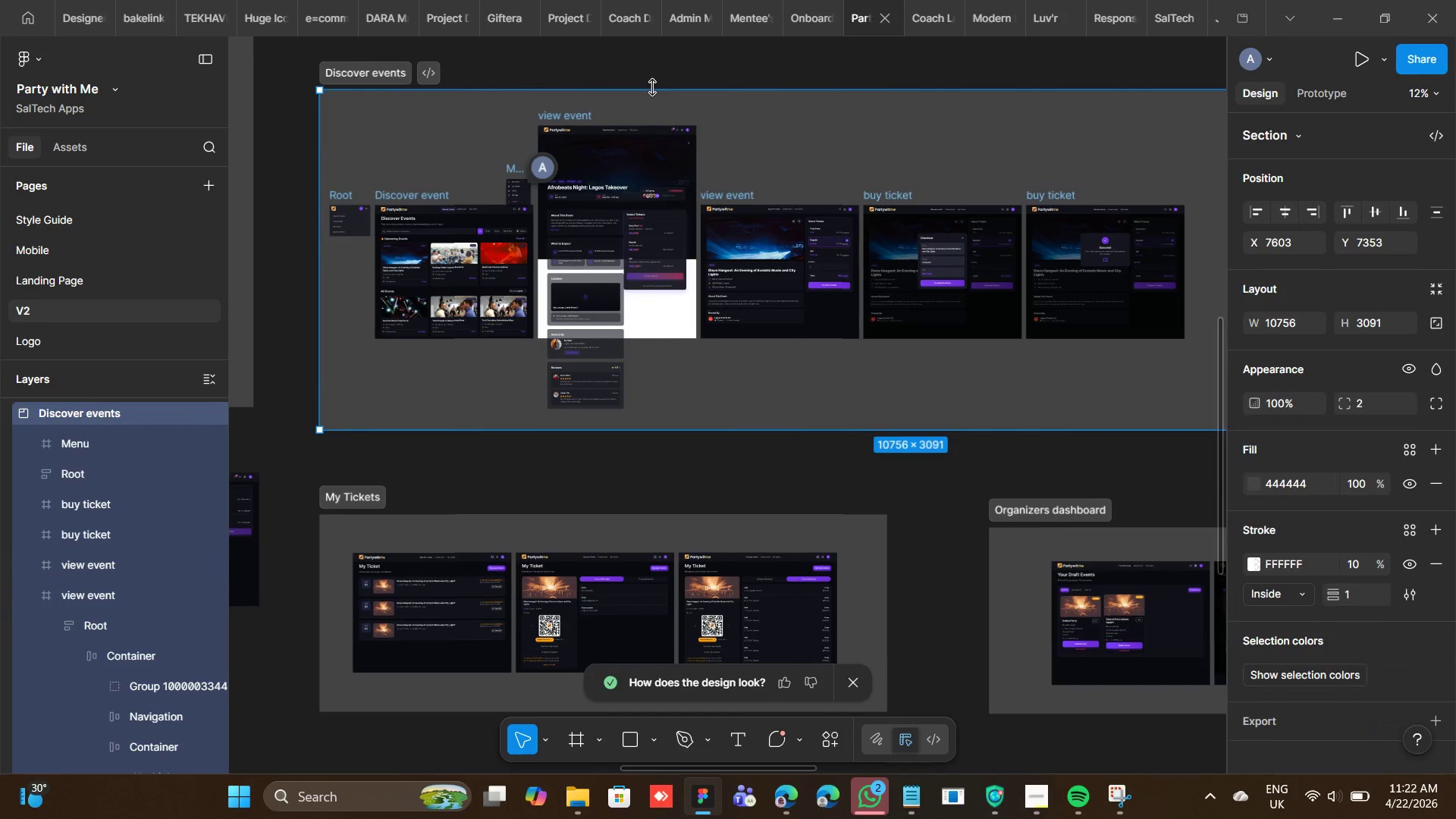 
scroll: coordinate [651, 89], scroll_direction: up, amount: 5.0
 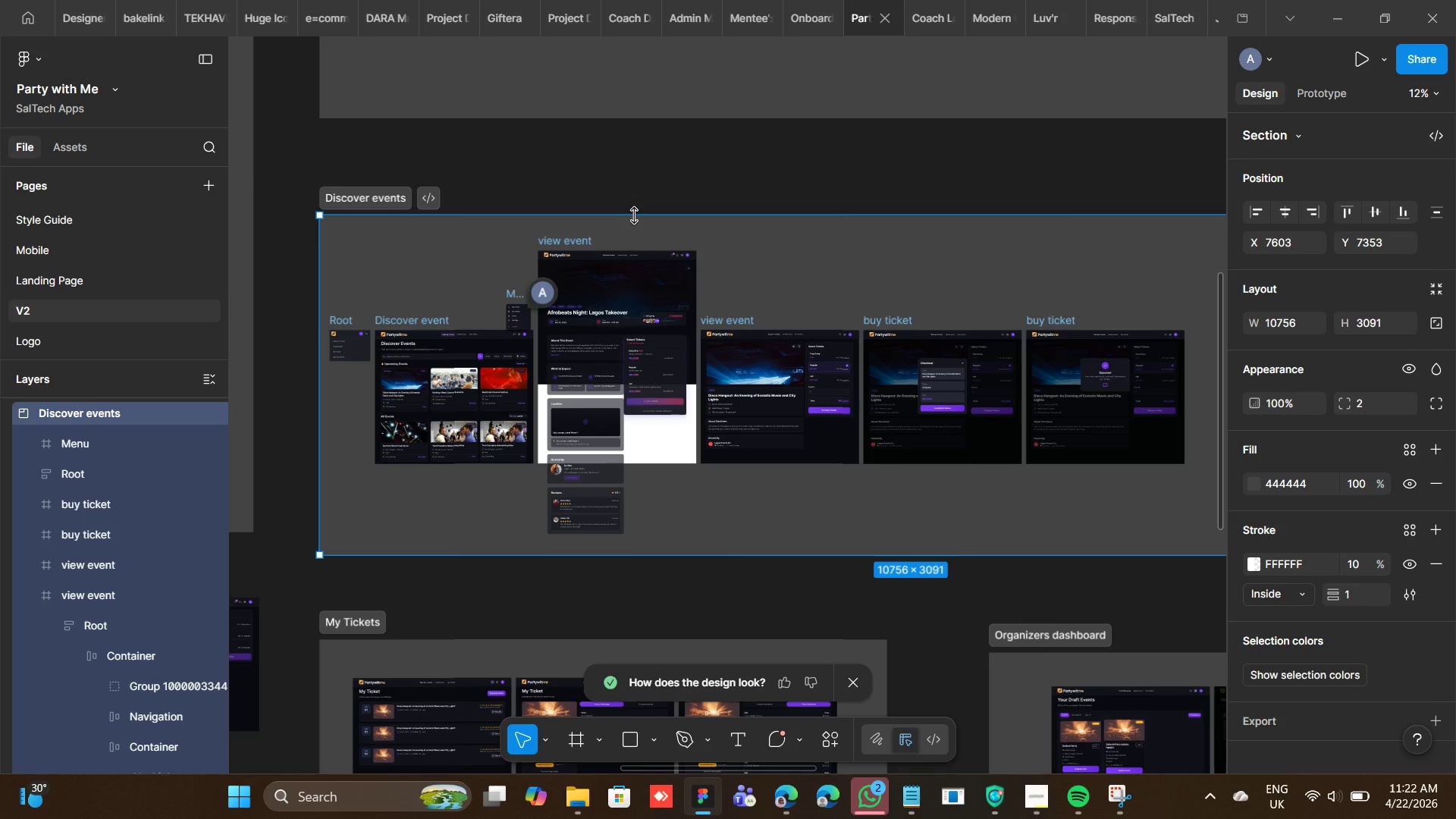 
left_click_drag(start_coordinate=[635, 215], to_coordinate=[662, 145])
 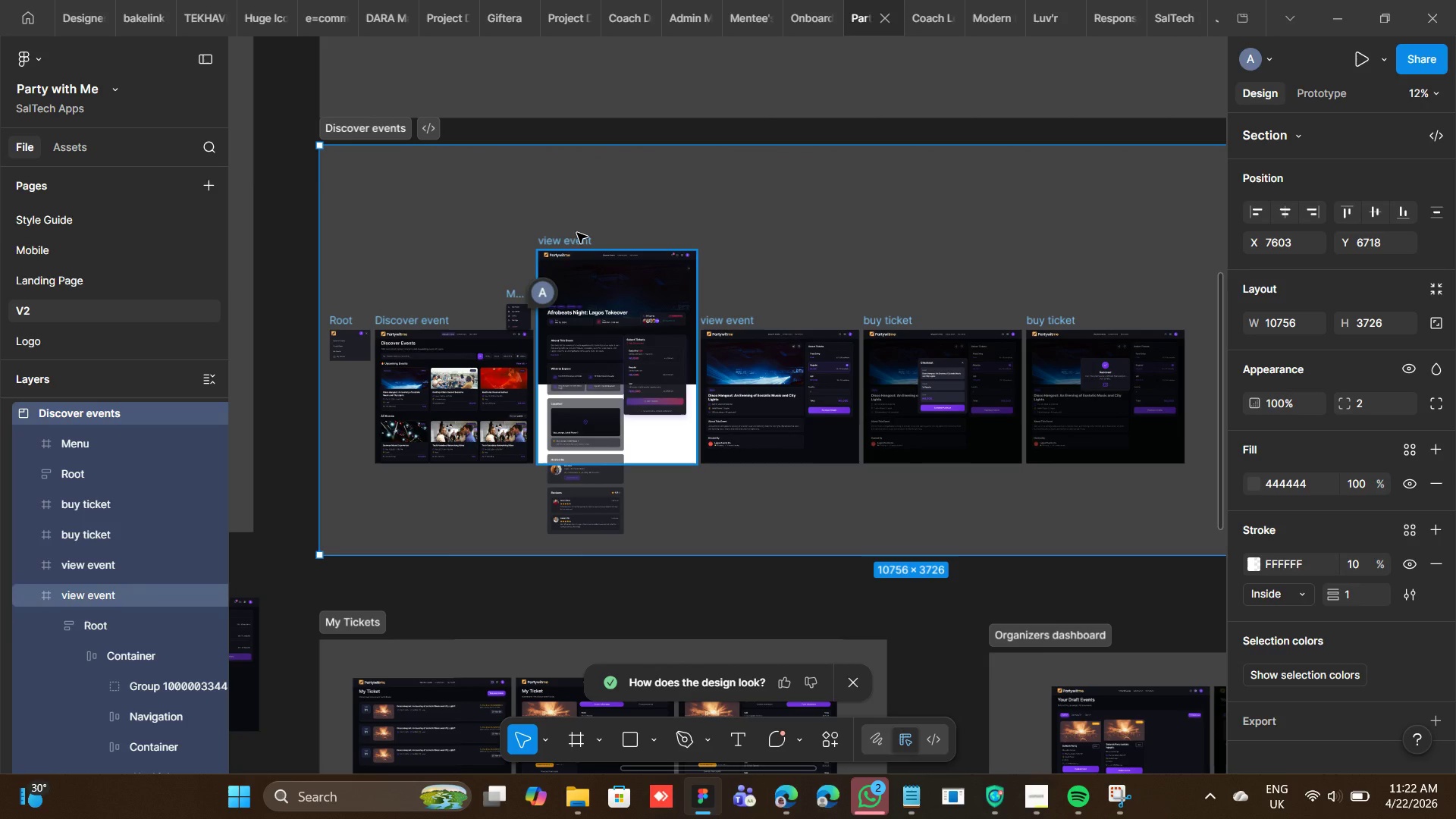 
left_click([576, 234])
 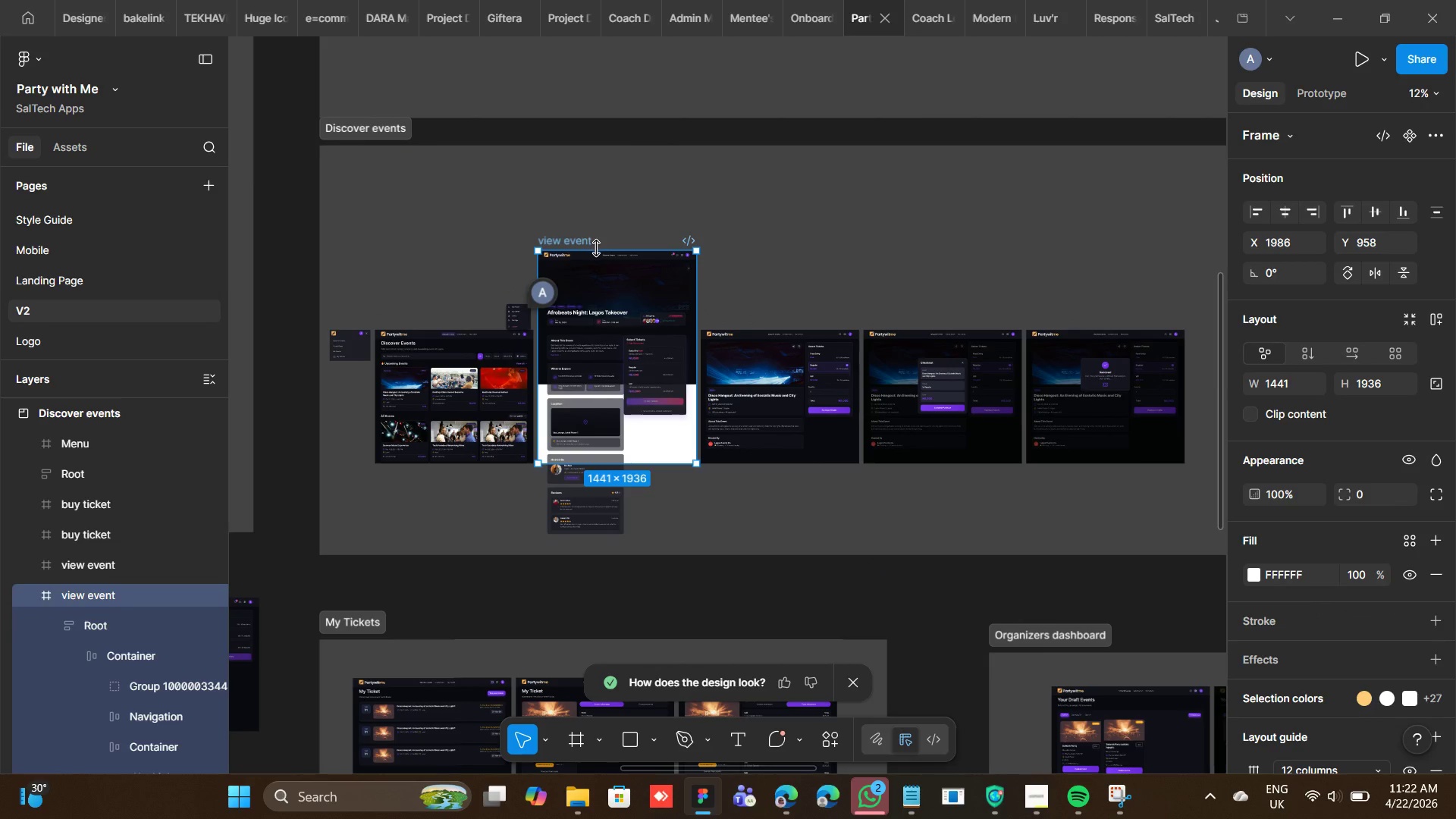 
left_click_drag(start_coordinate=[597, 248], to_coordinate=[632, 171])
 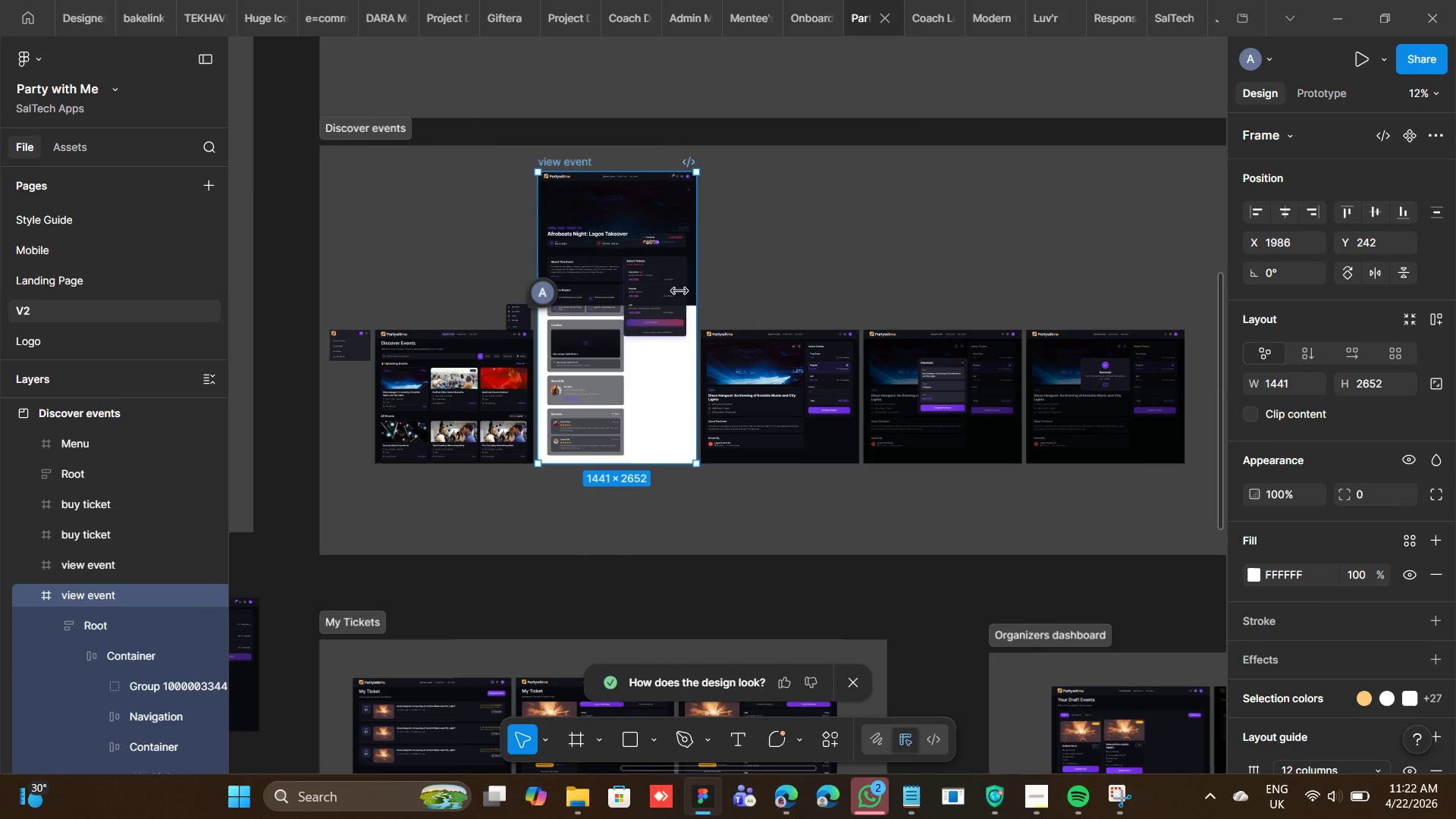 
left_click([676, 293])
 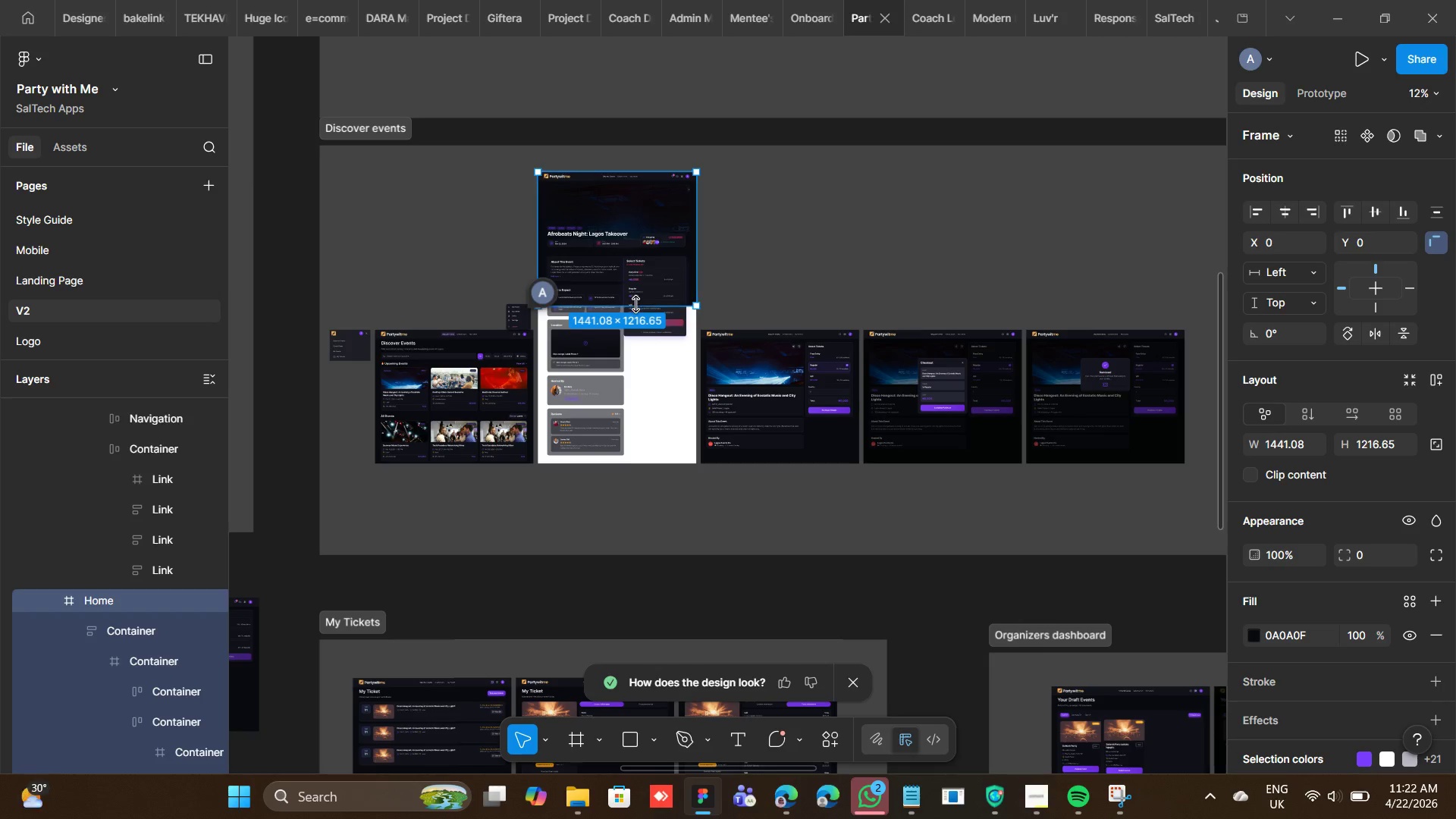 
left_click_drag(start_coordinate=[635, 305], to_coordinate=[595, 465])
 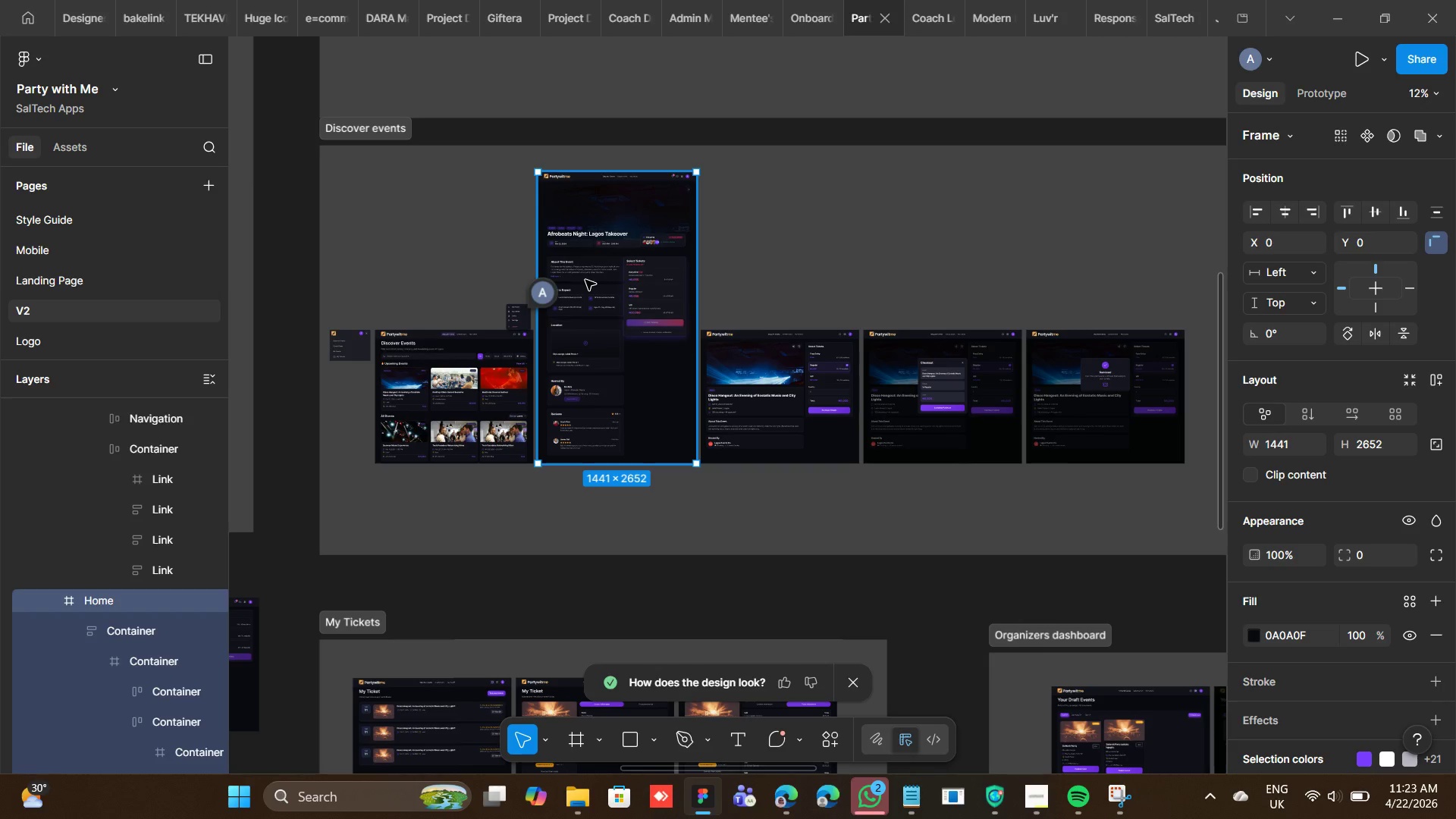 
wait(43.86)
 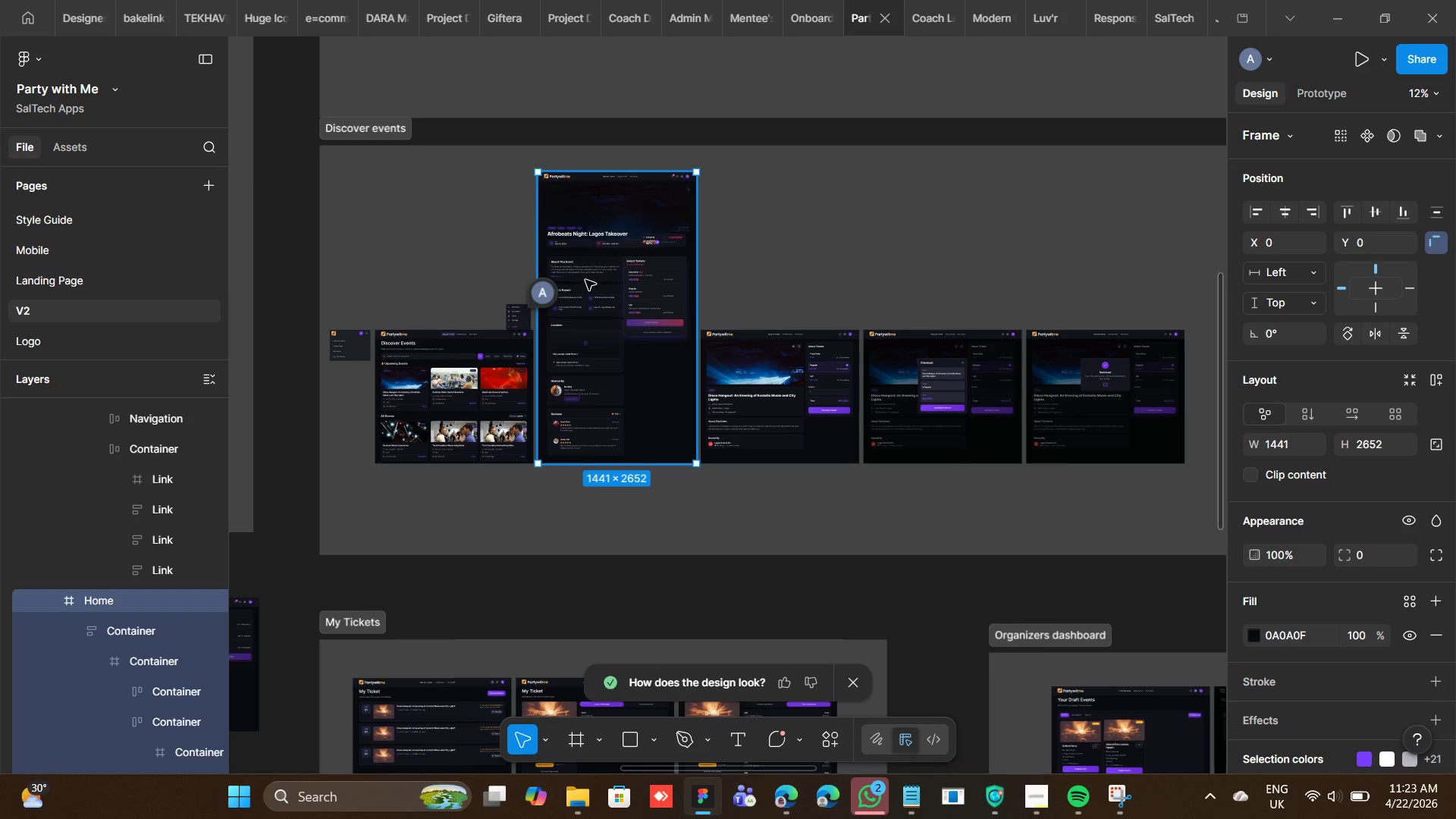 
double_click([655, 256])
 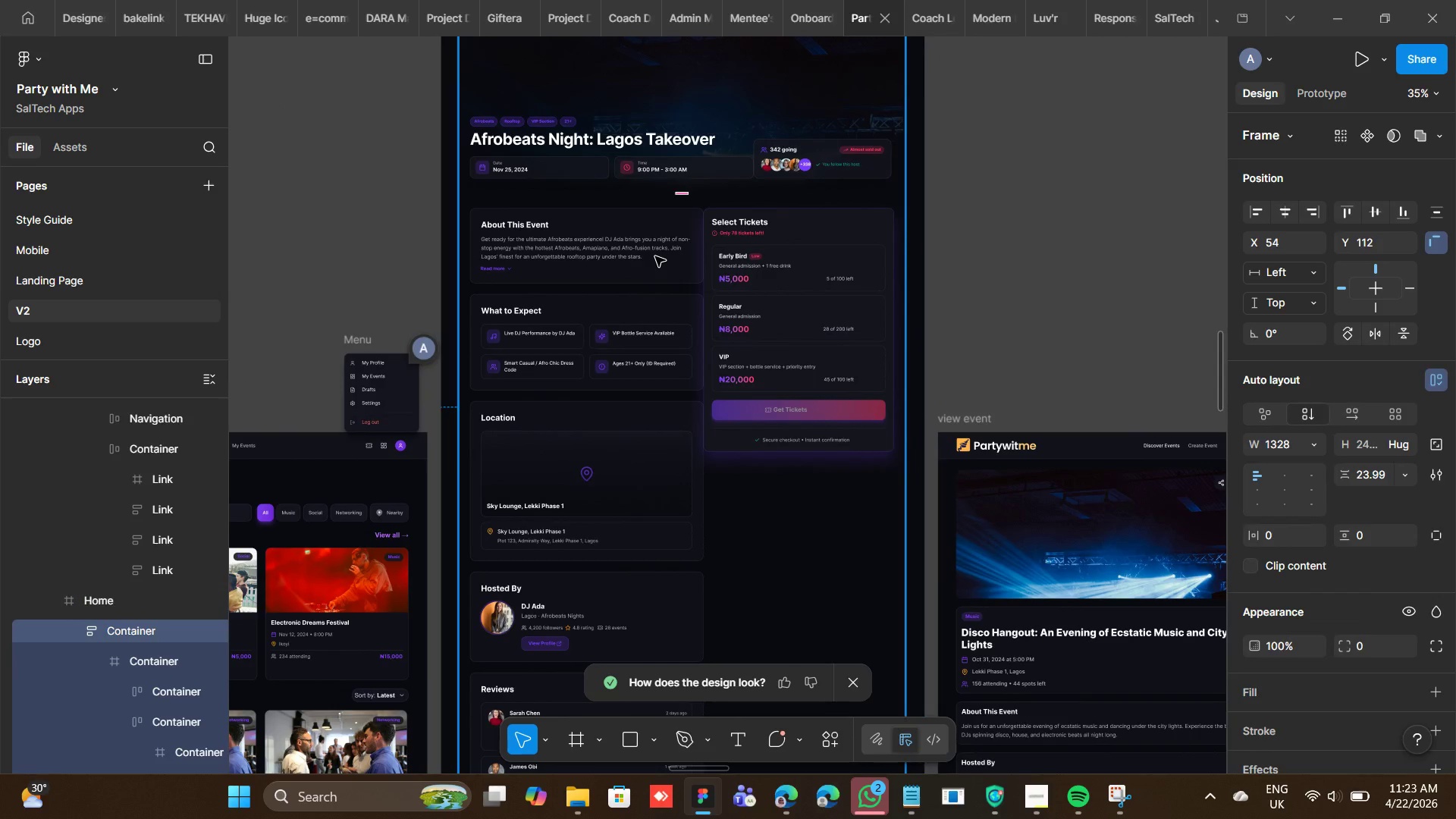 
left_click([655, 256])
 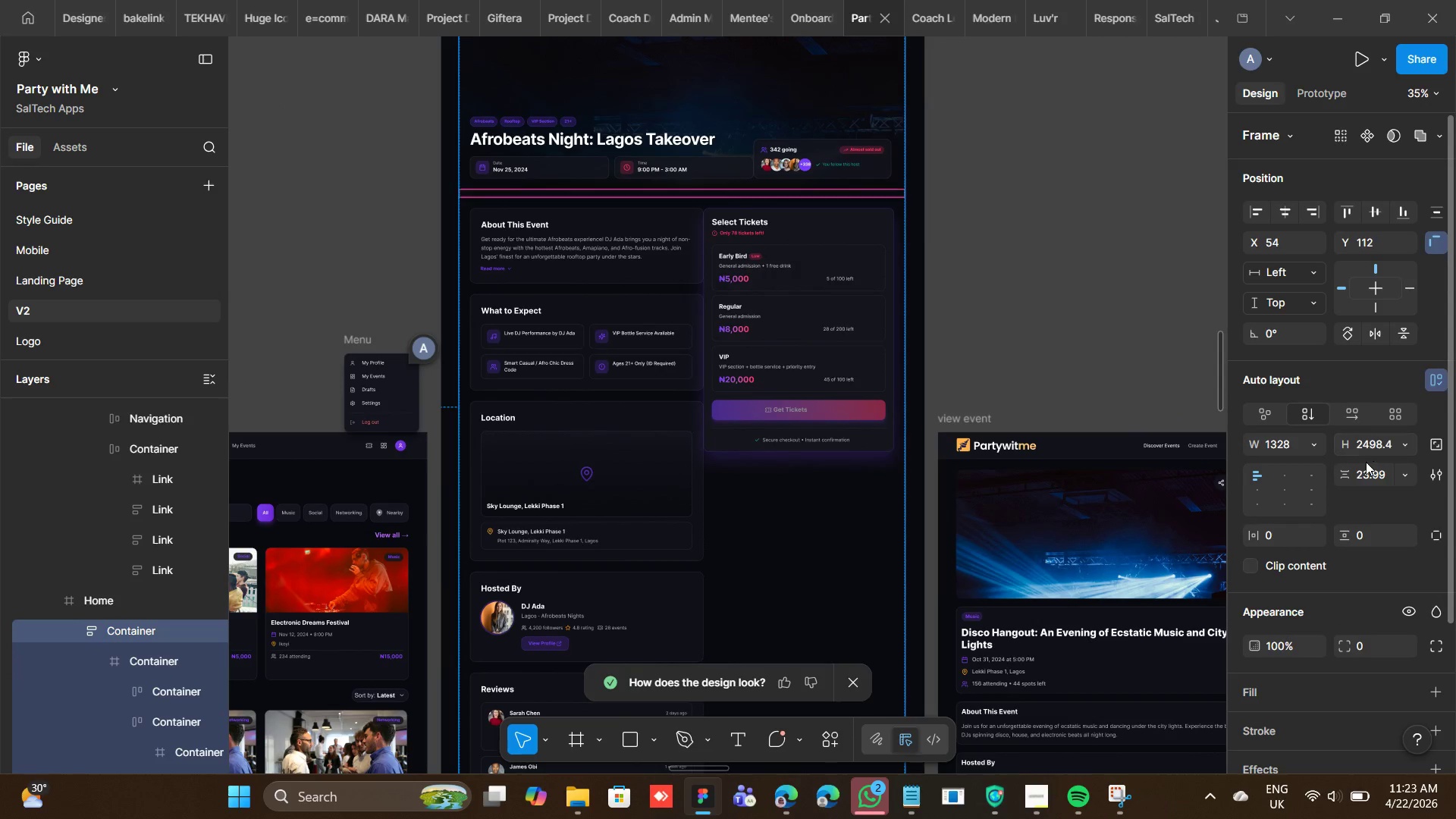 
left_click([1366, 465])
 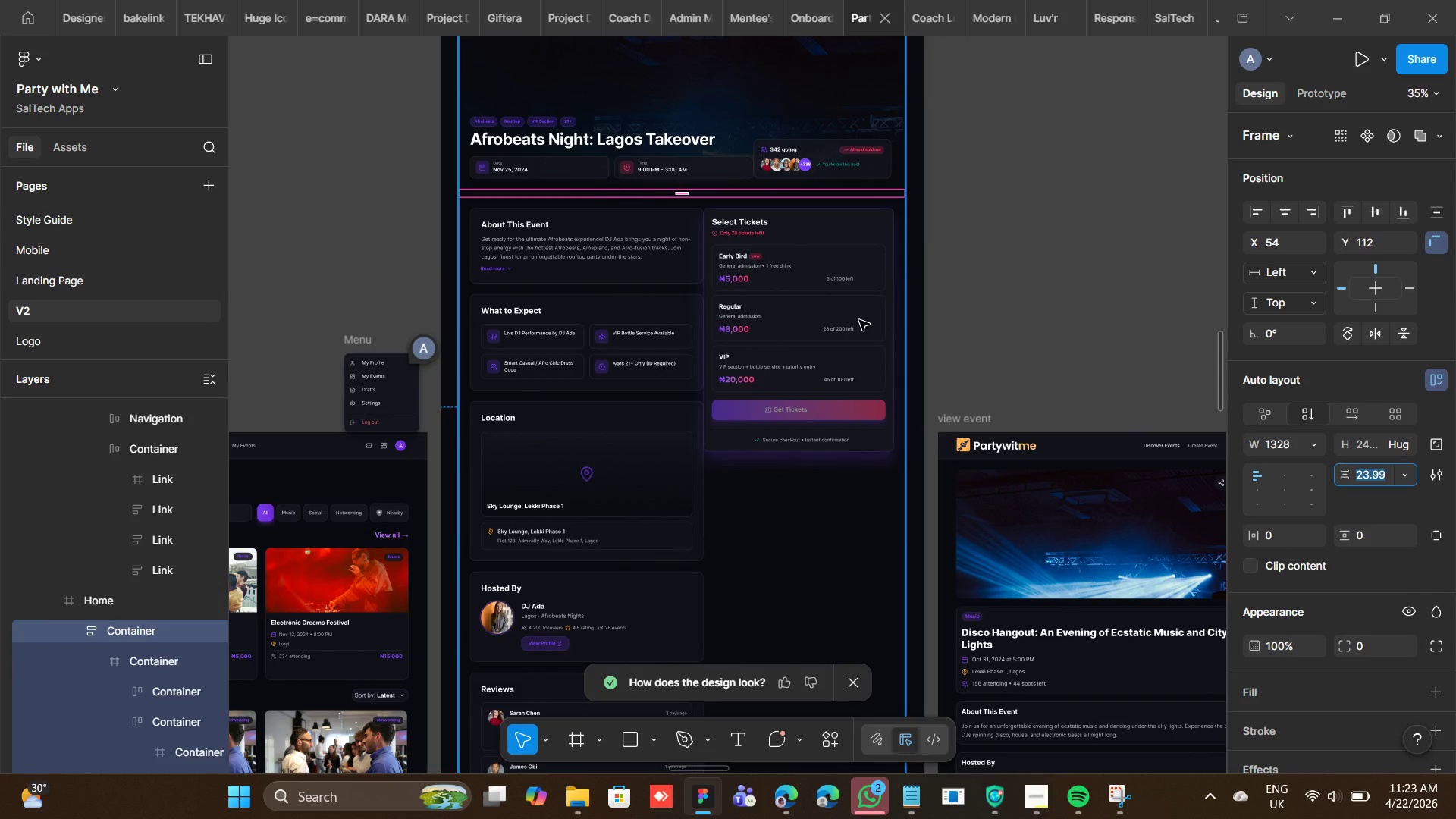 
double_click([859, 320])
 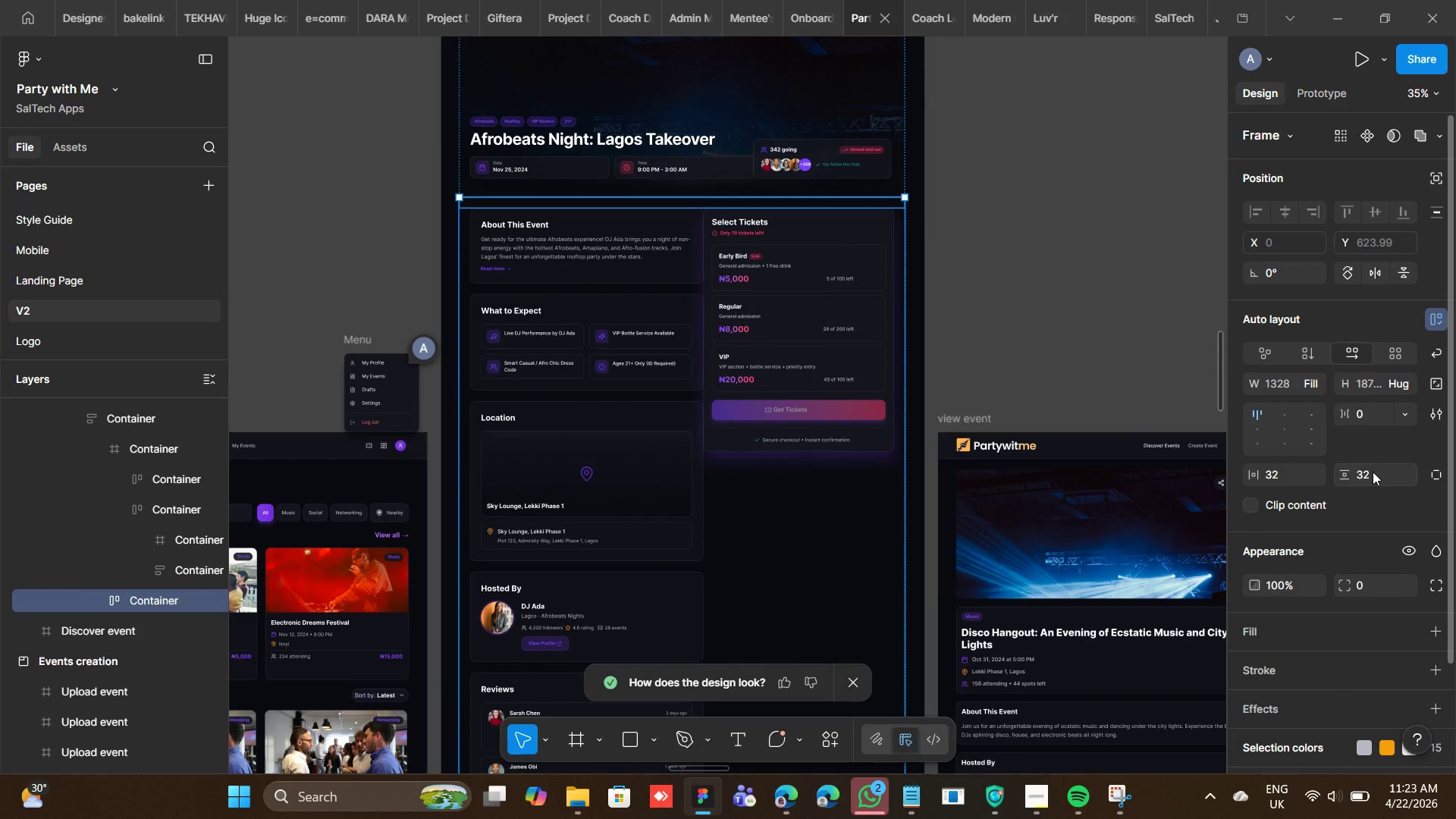 
hold_key(key=ControlRight, duration=0.7)
left_click([1373, 472])
 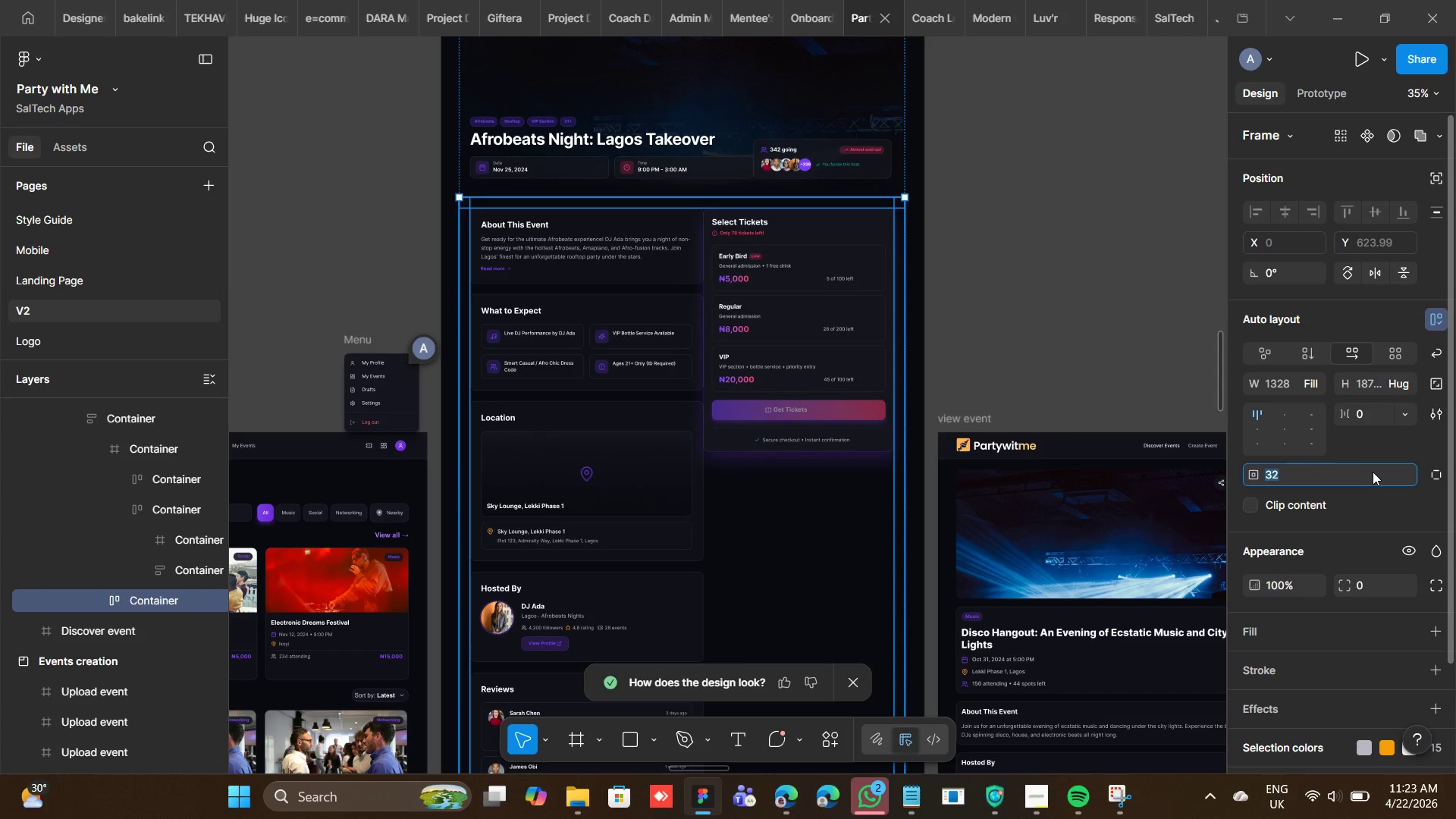 
type(24)
 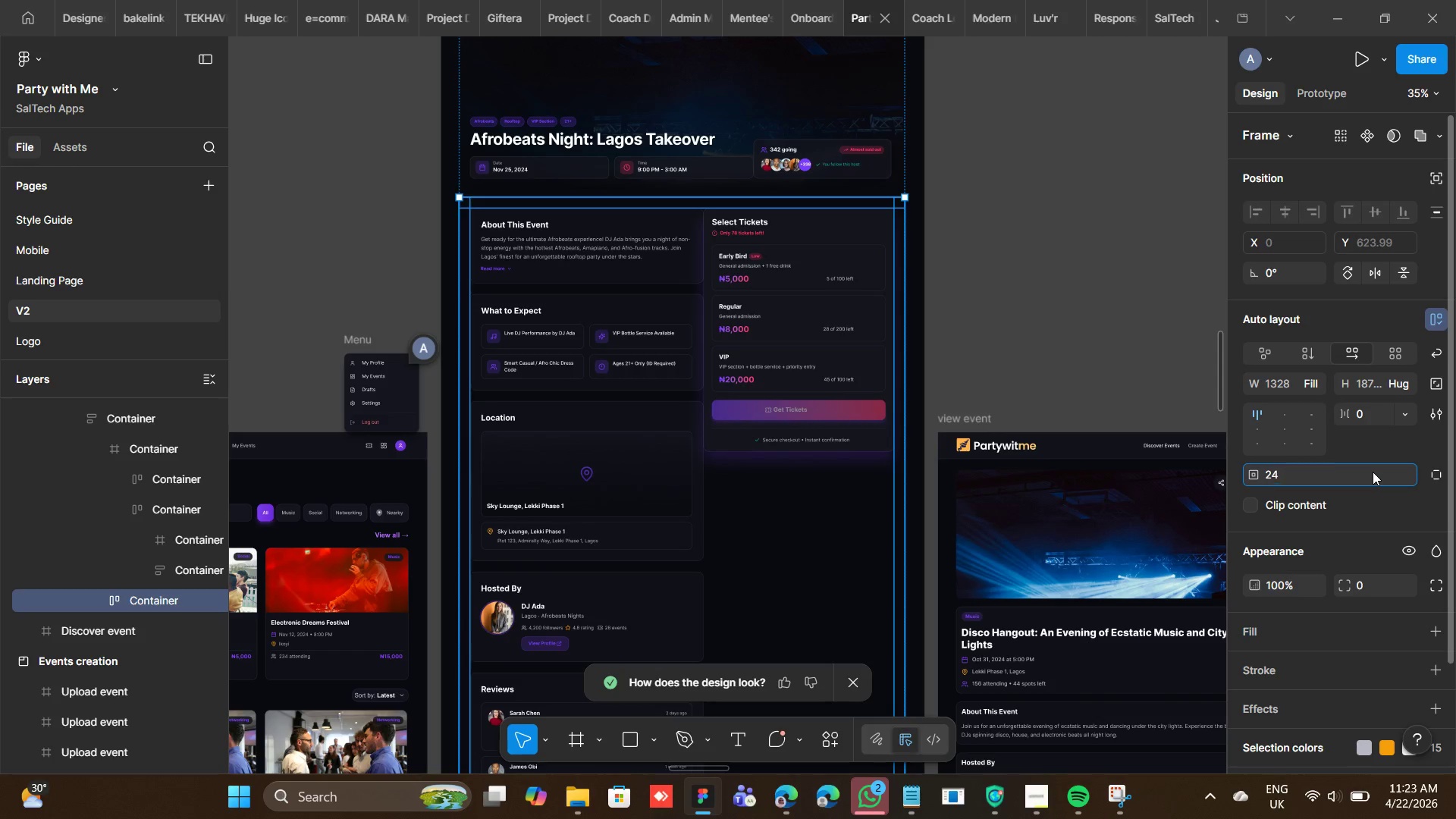 
key(Enter)
 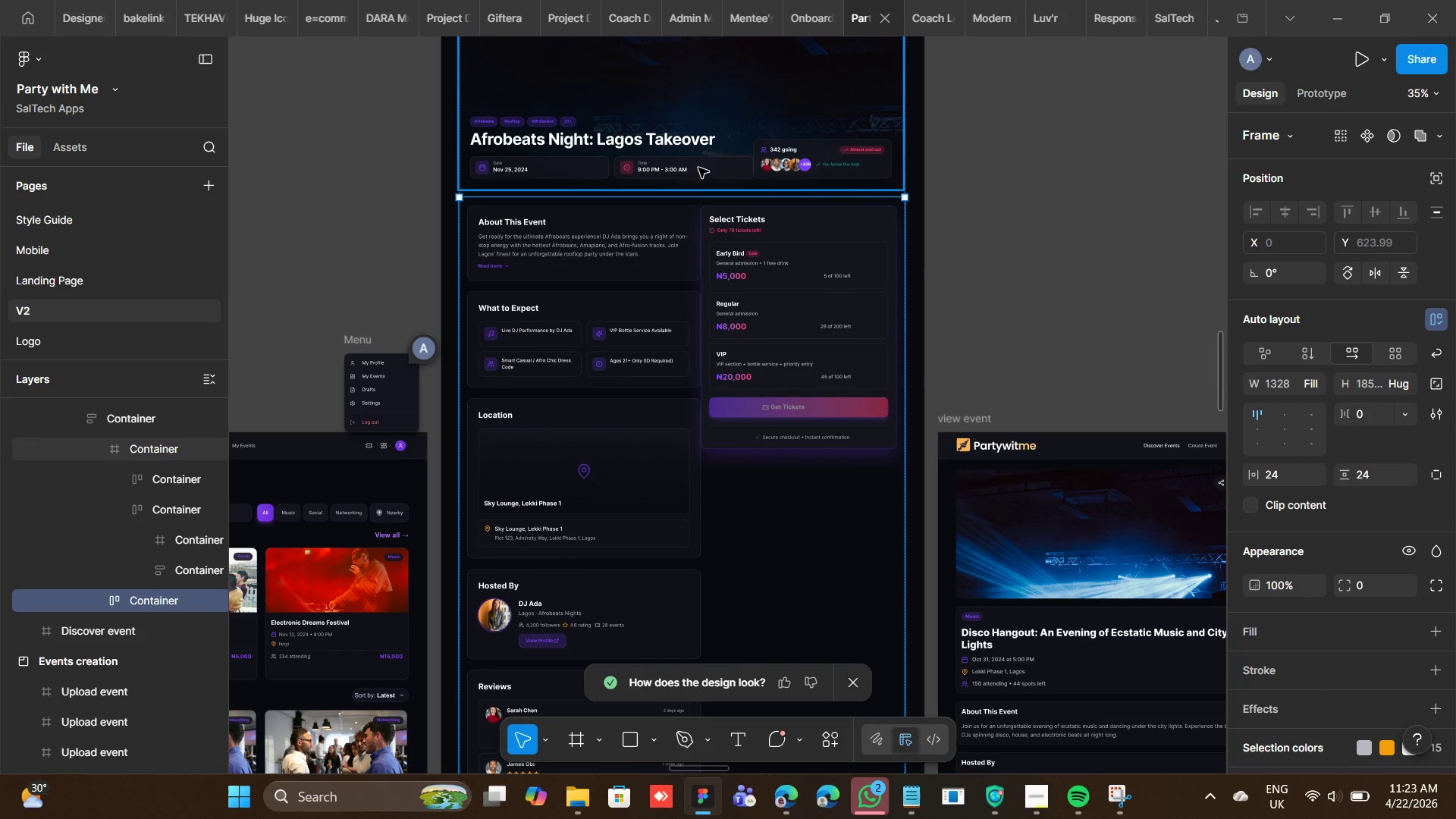 
left_click([711, 158])
 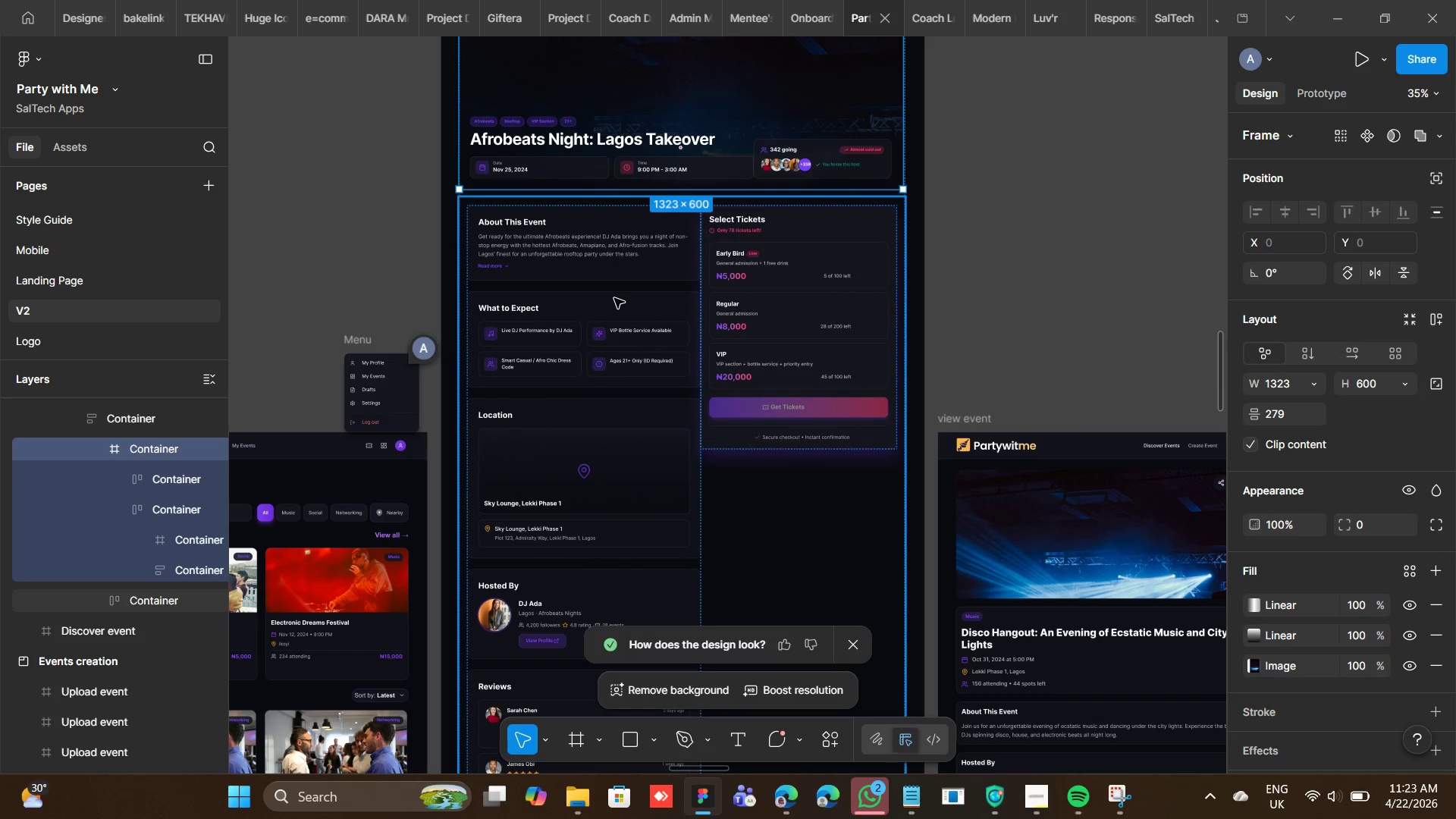 
scroll: coordinate [614, 296], scroll_direction: up, amount: 6.0
 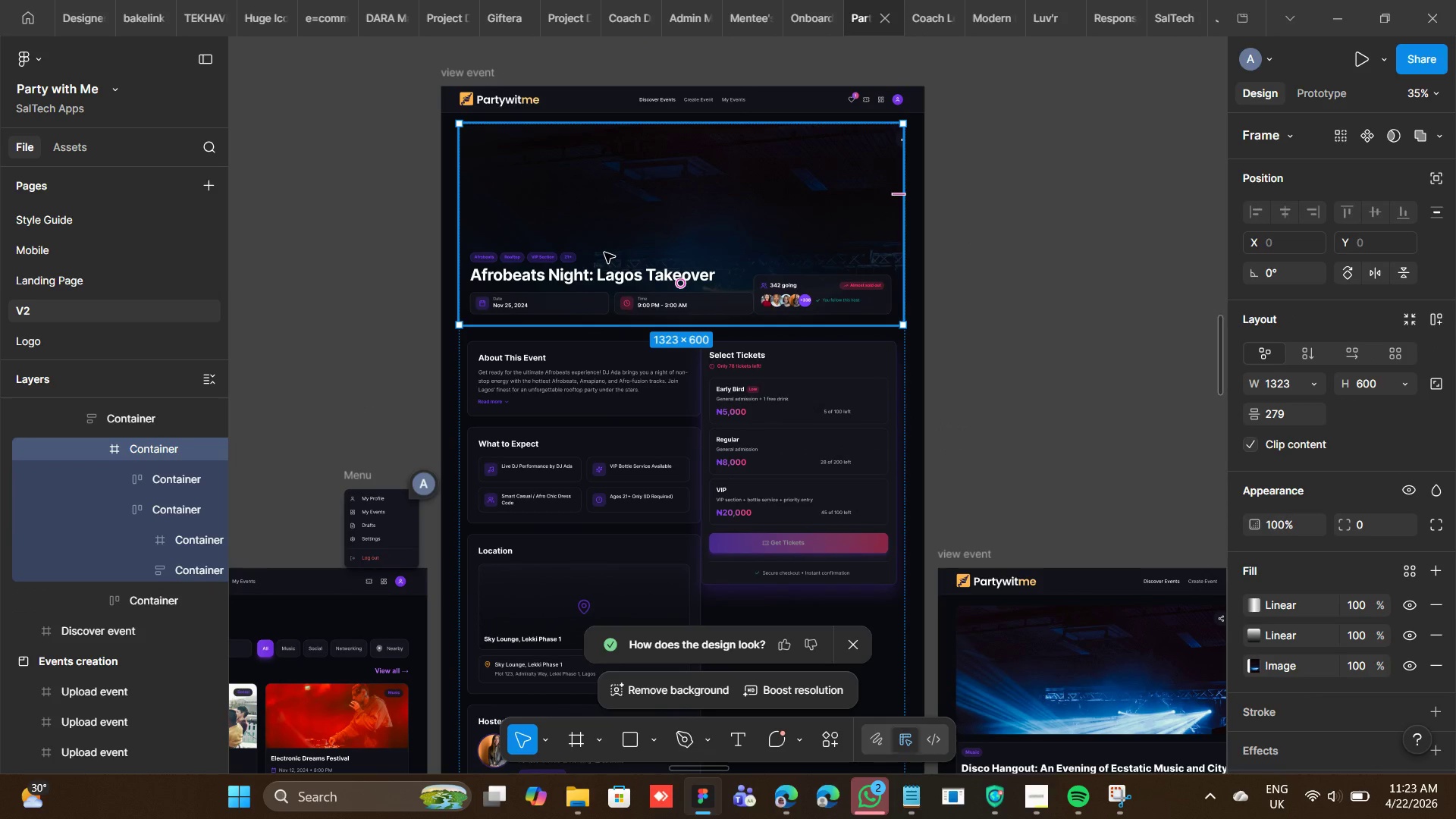 
double_click([604, 253])
 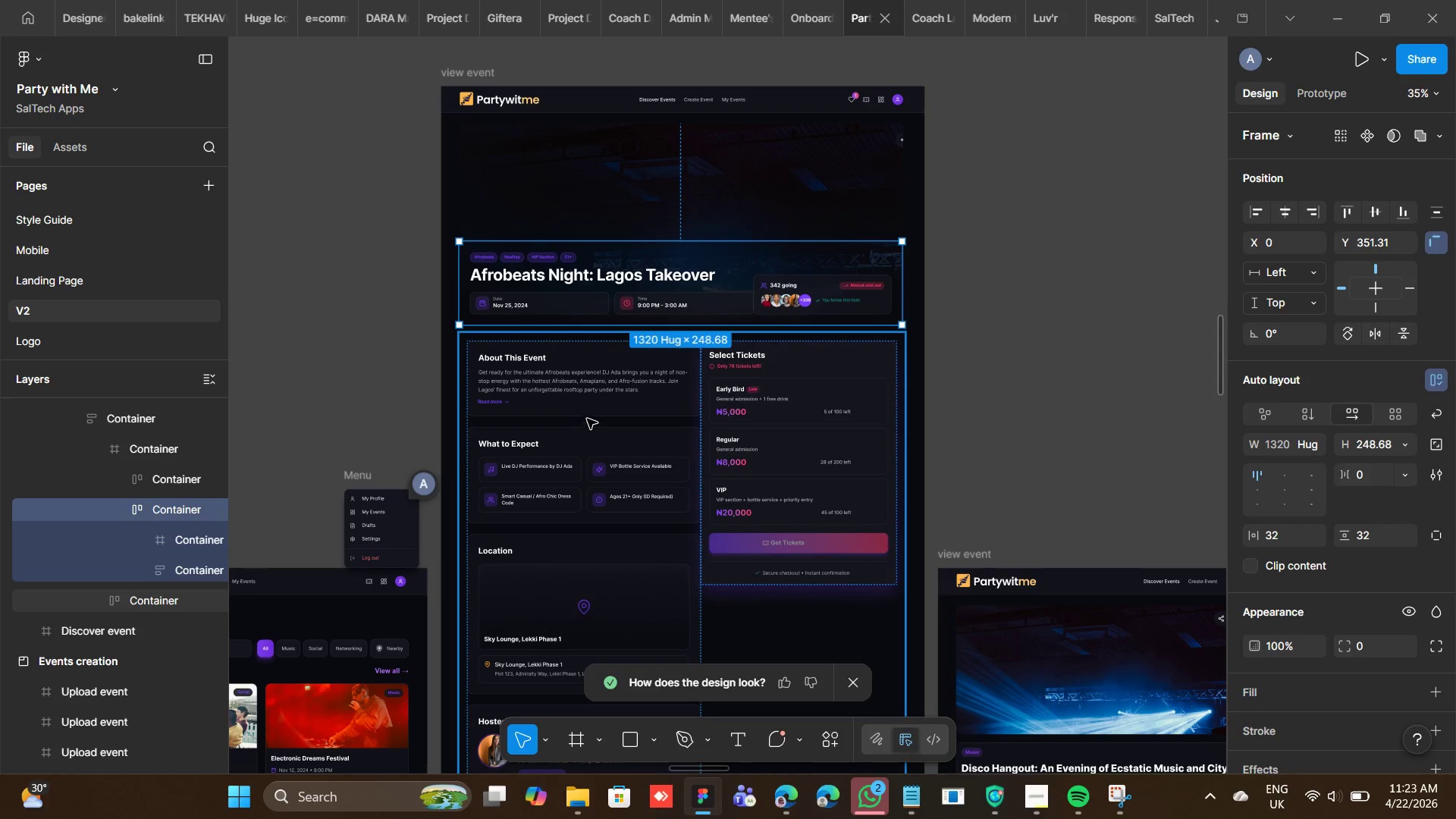 
scroll: coordinate [572, 372], scroll_direction: down, amount: 3.0
 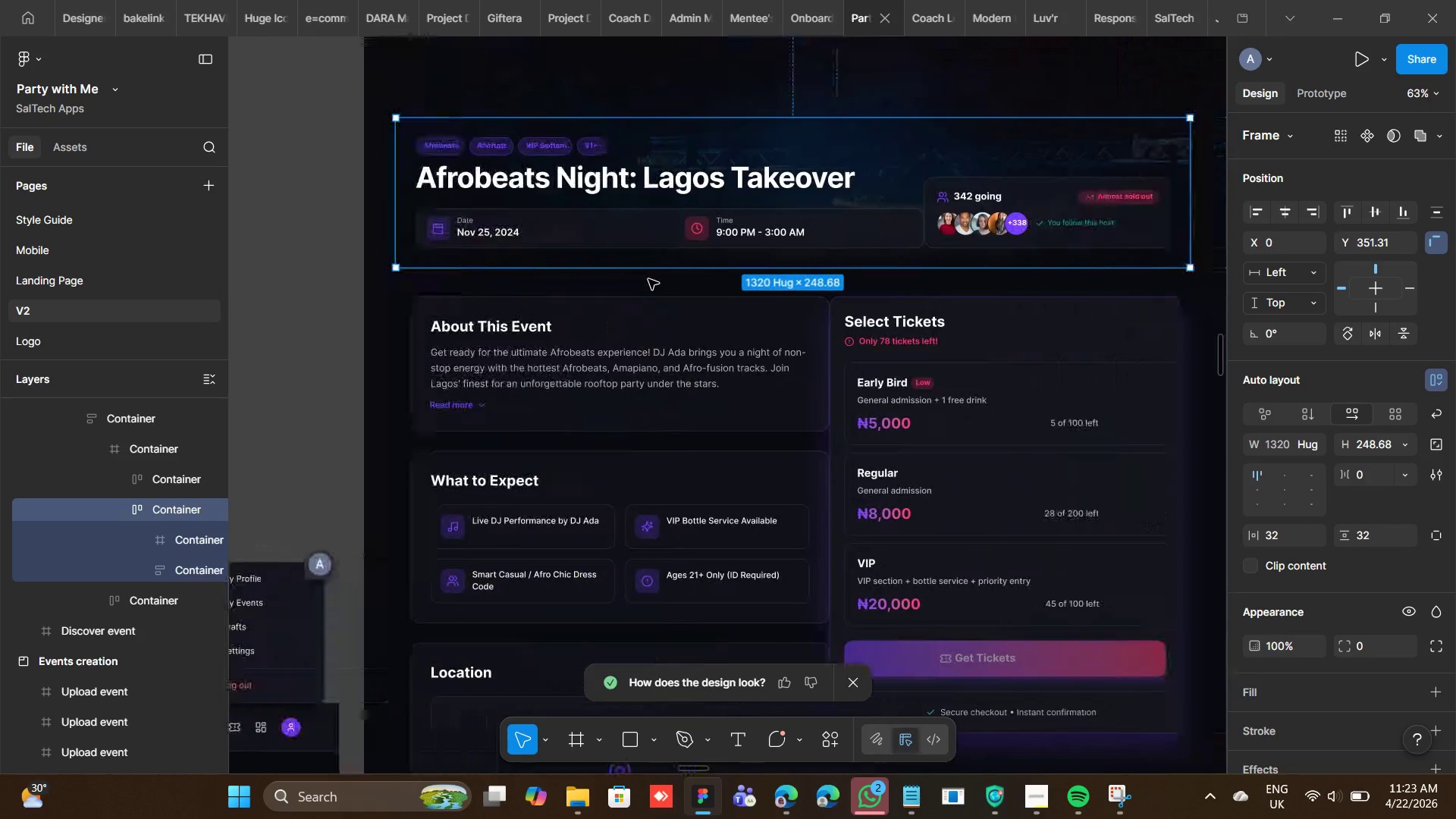 
wait(14.02)
 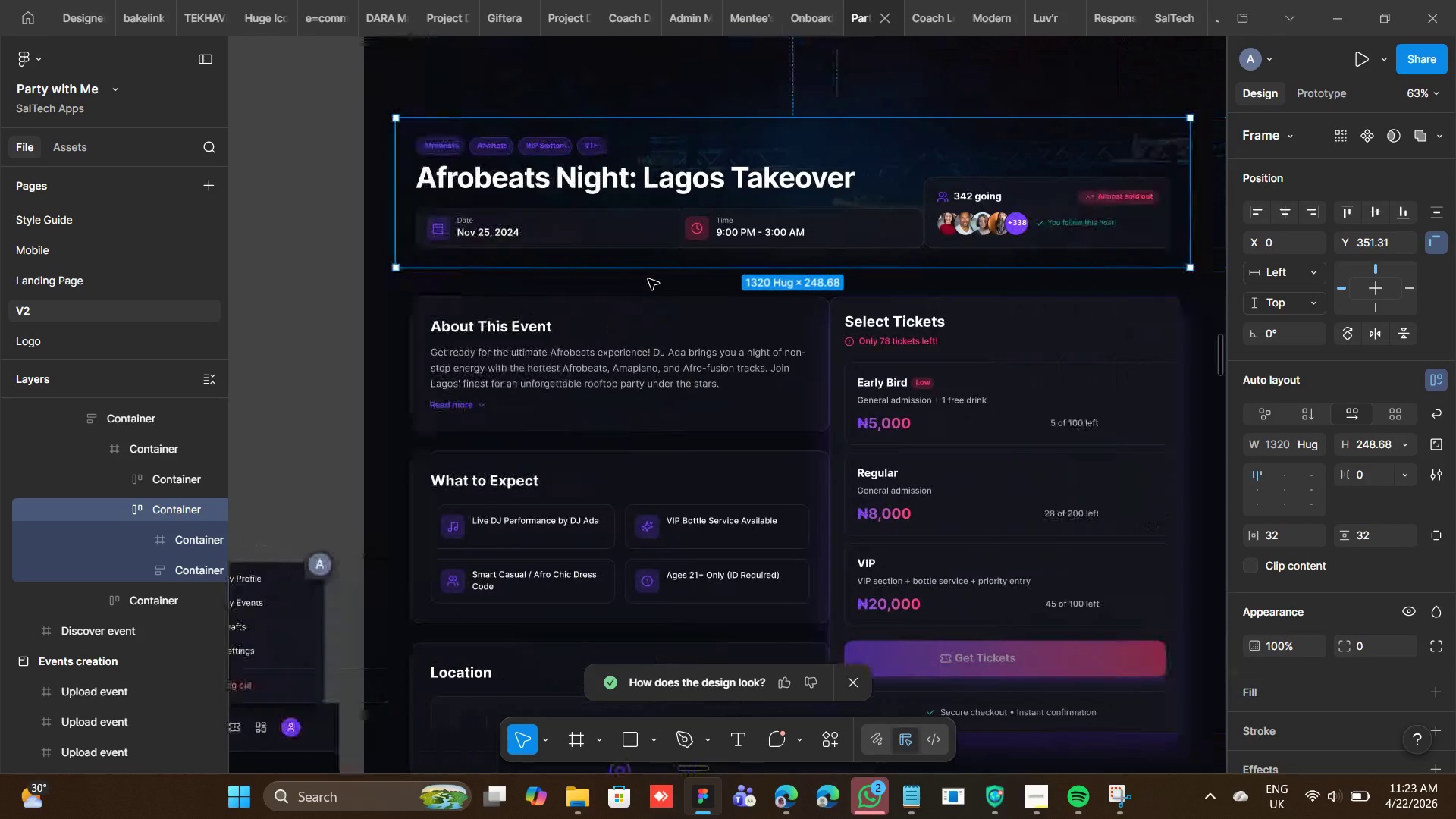 
scroll: coordinate [502, 326], scroll_direction: up, amount: 9.0
 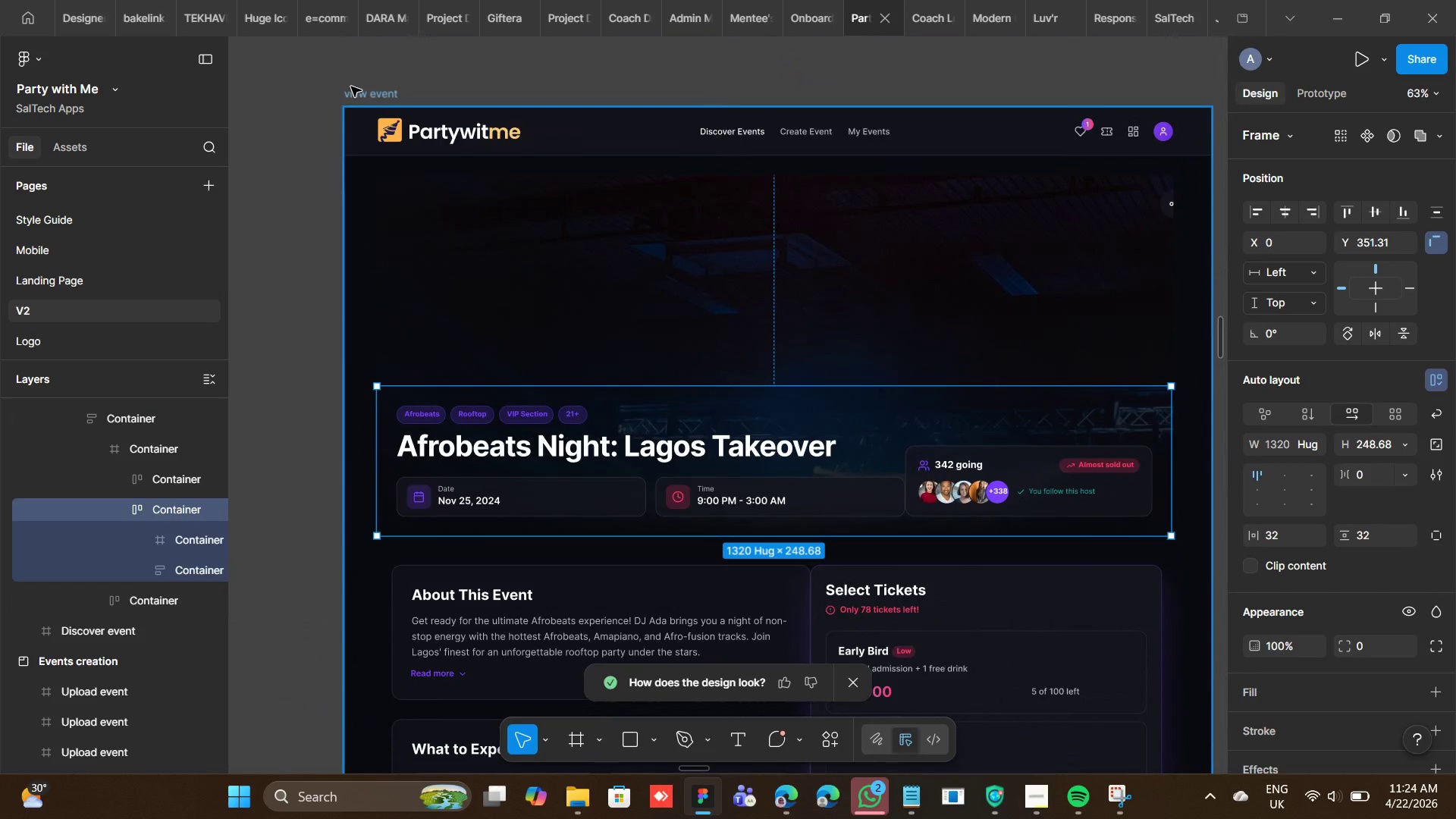 
left_click([351, 86])
 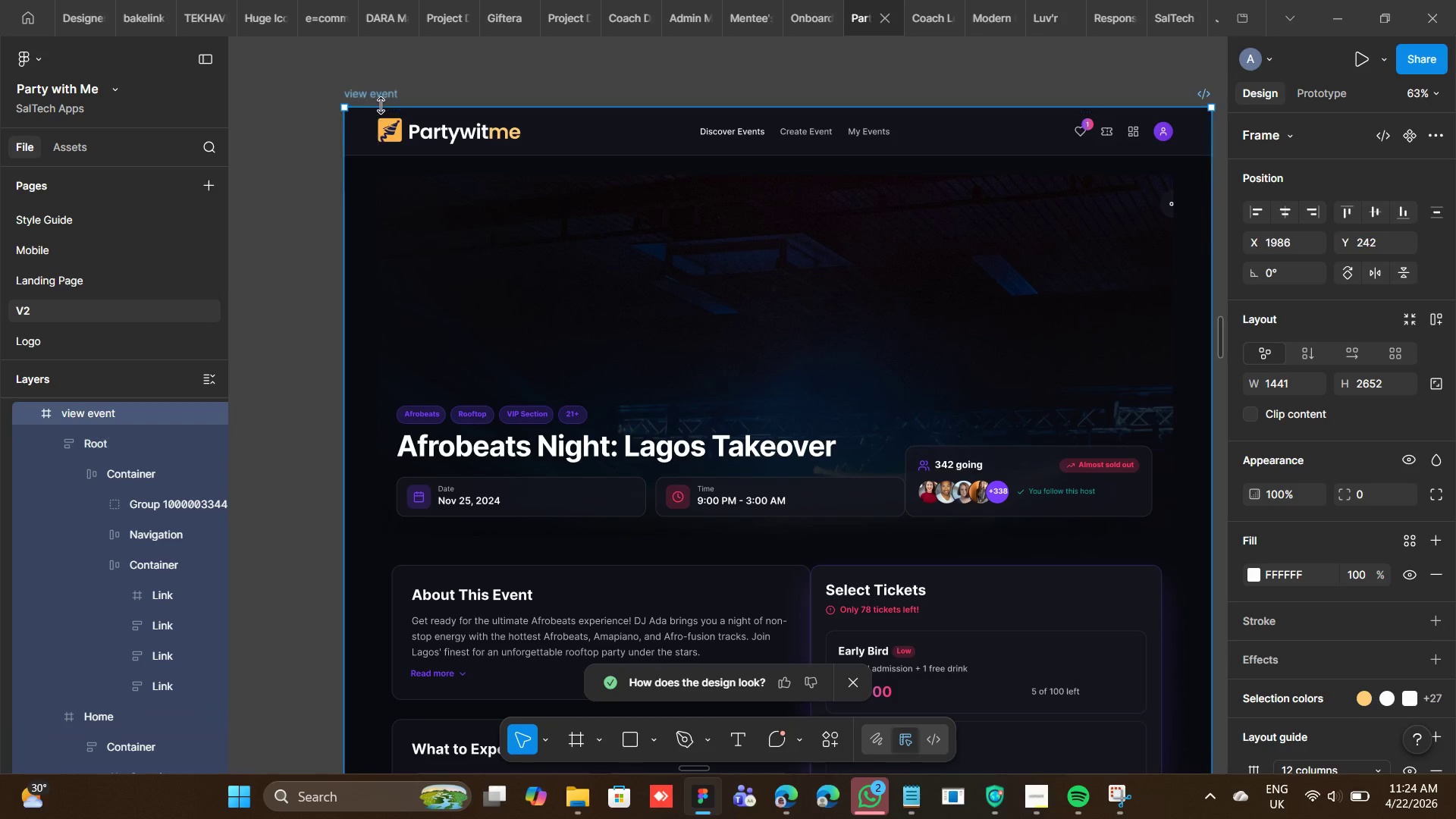 
double_click([385, 94])
 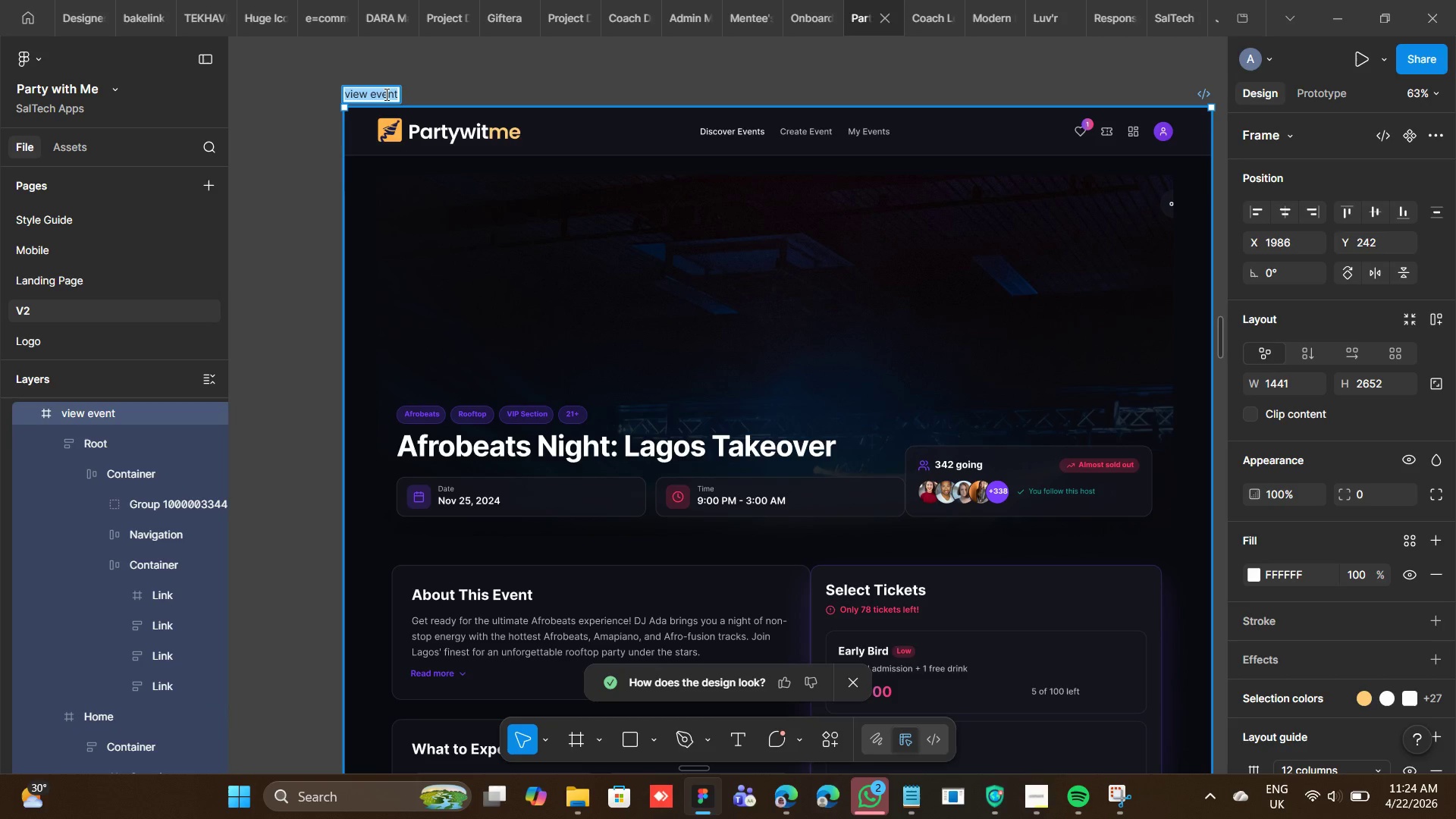 
type(viw details)
 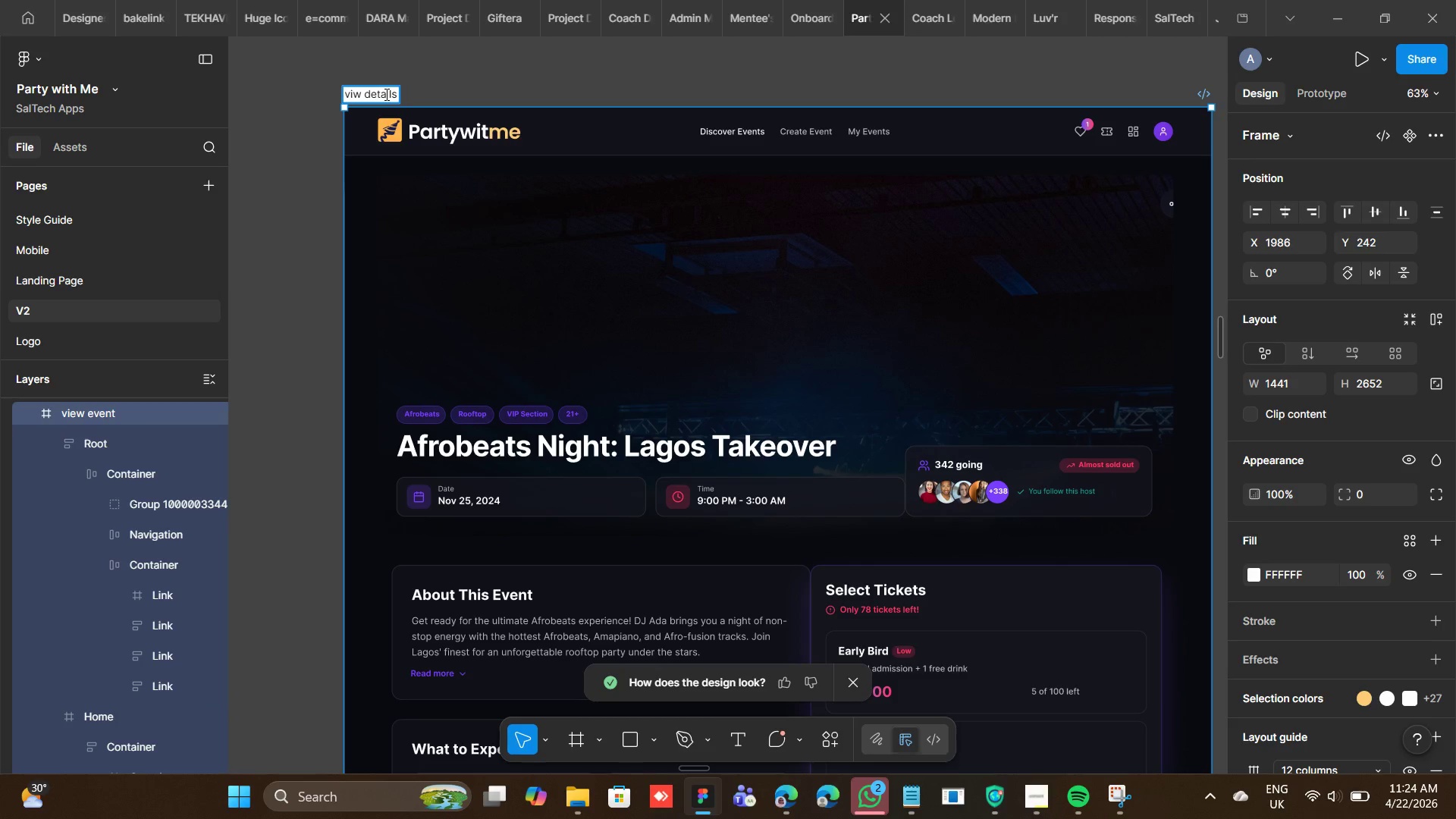 
key(Enter)
 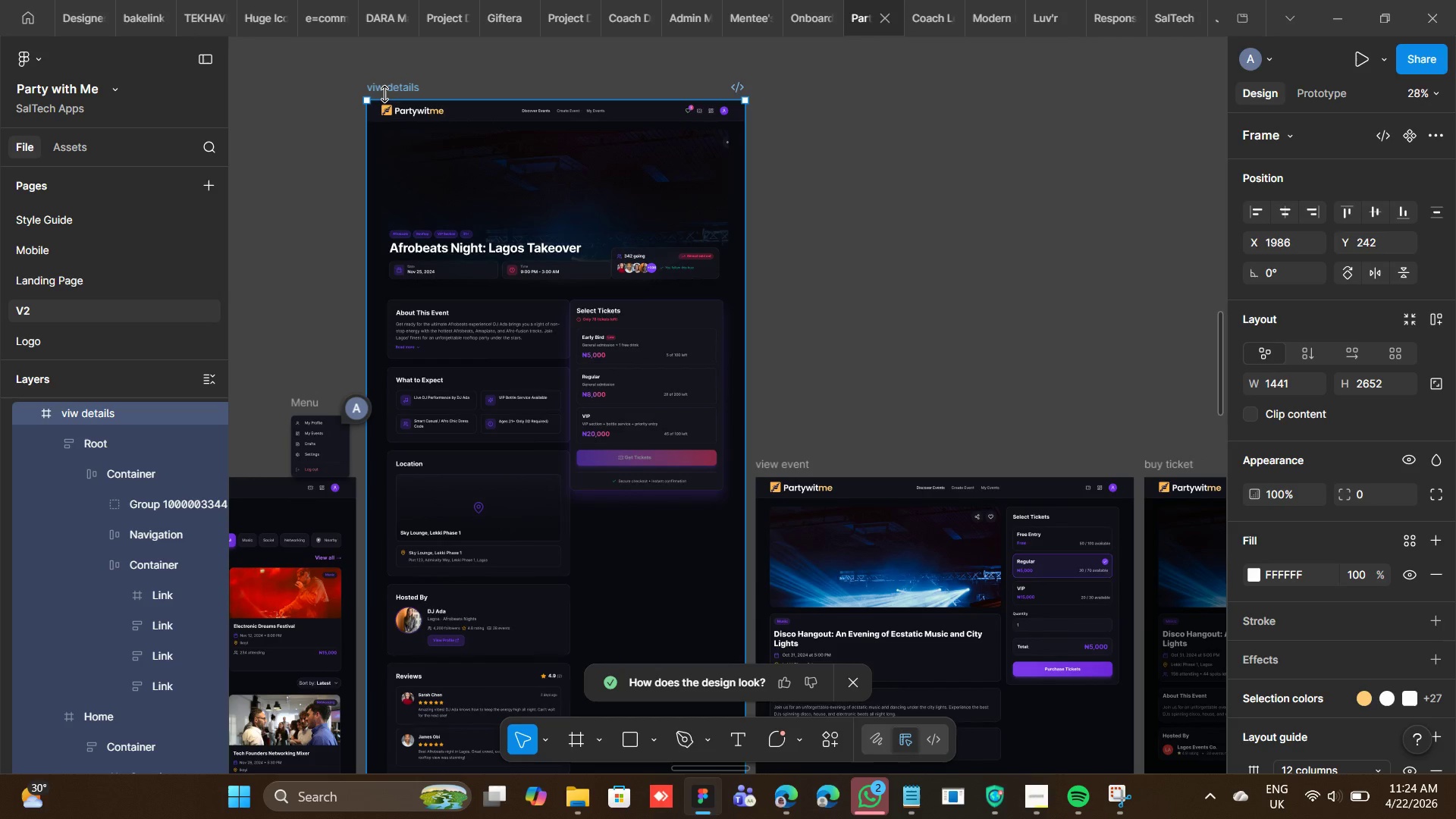 
right_click([385, 94])
 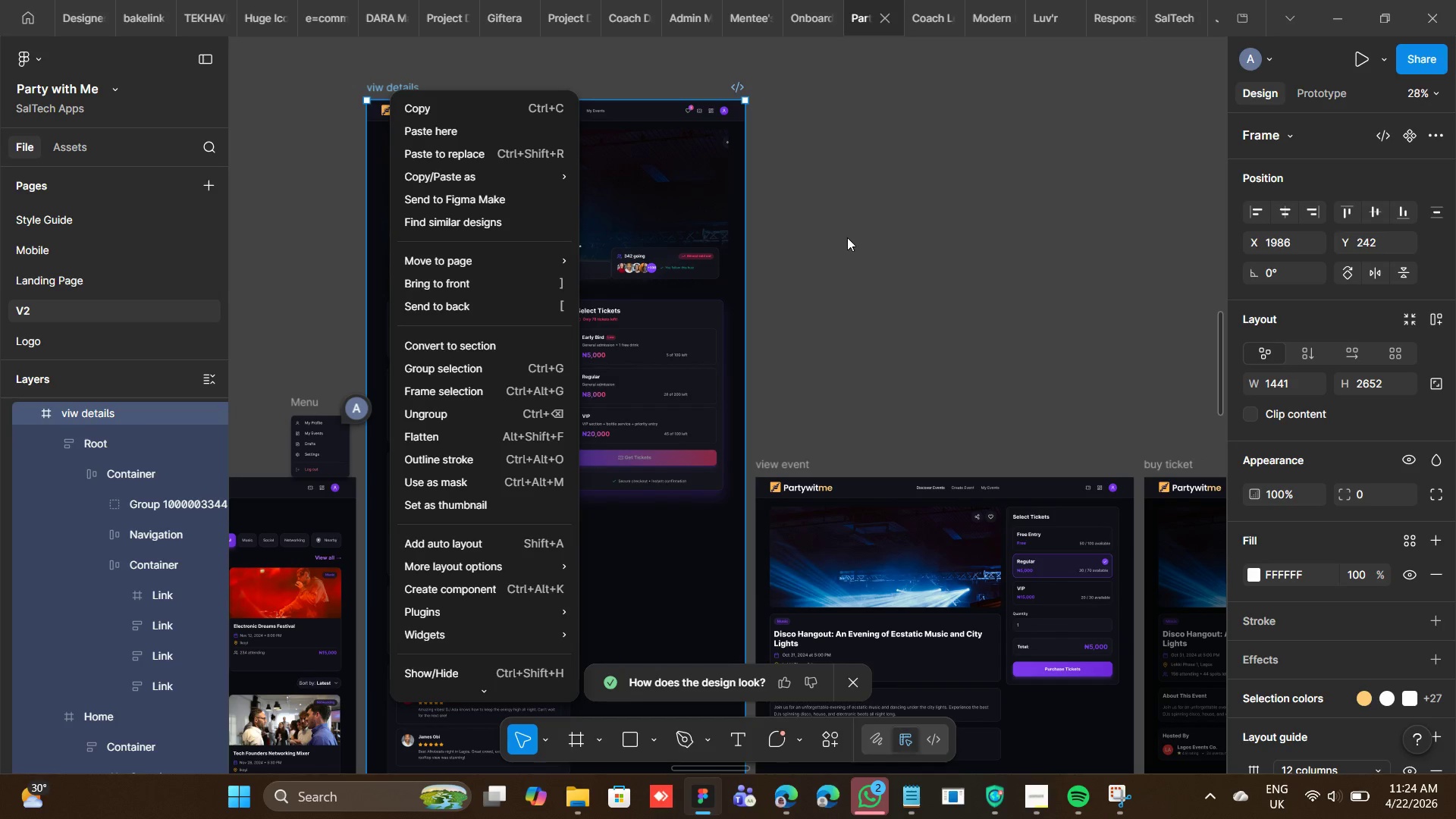 
left_click([886, 251])
 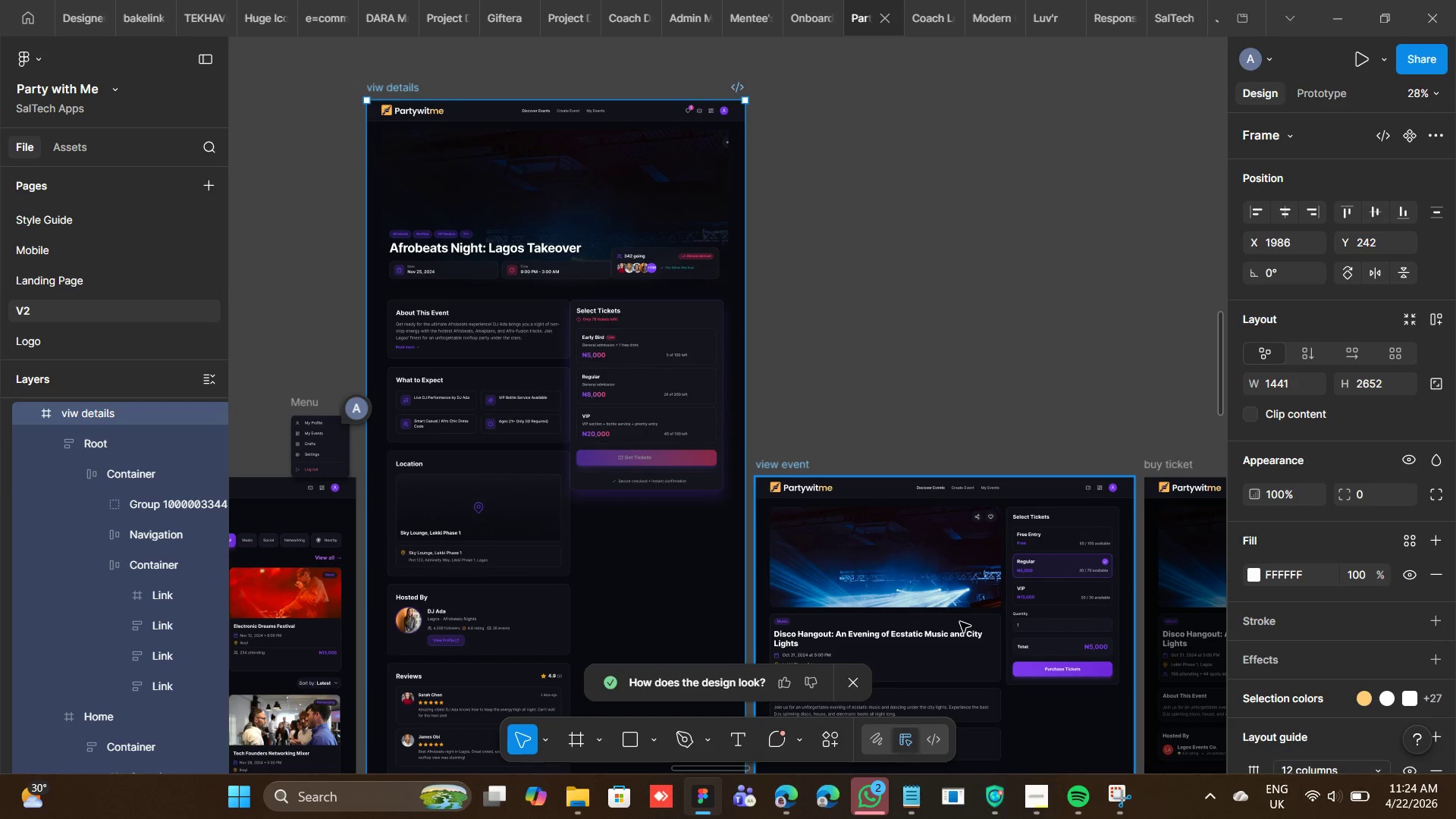 
wait(6.66)
 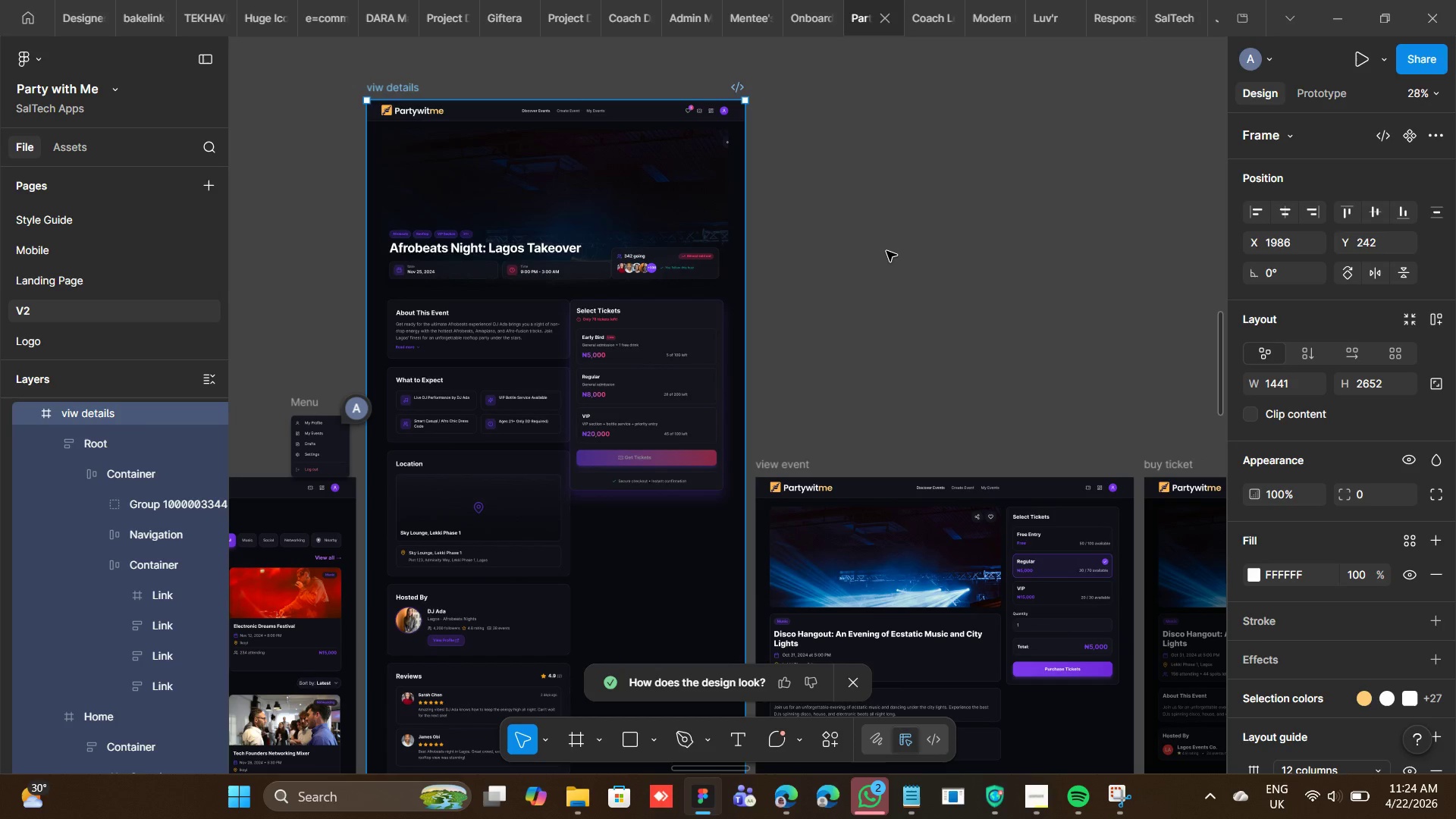 
double_click([1031, 667])
 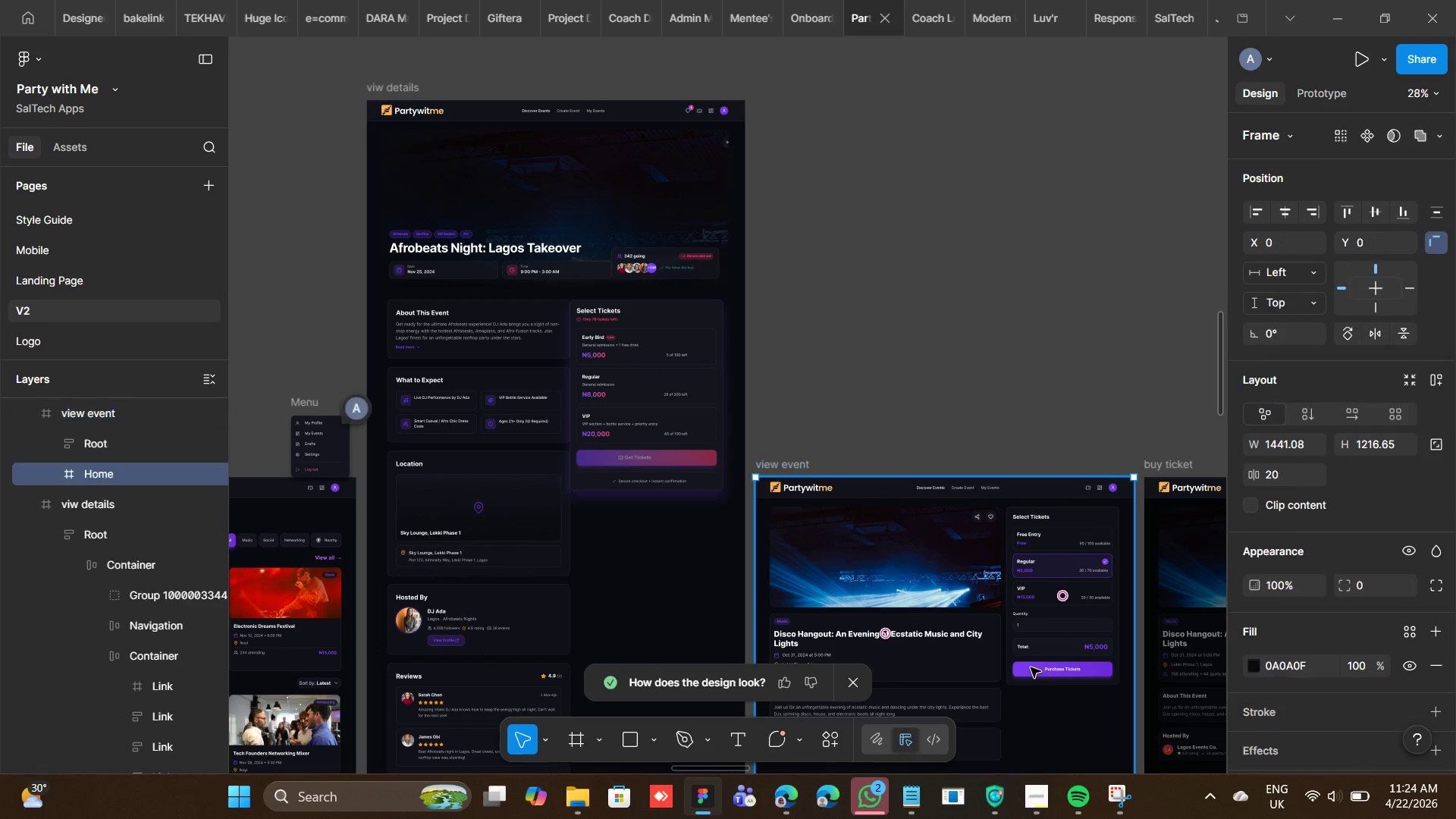 
triple_click([1031, 667])
 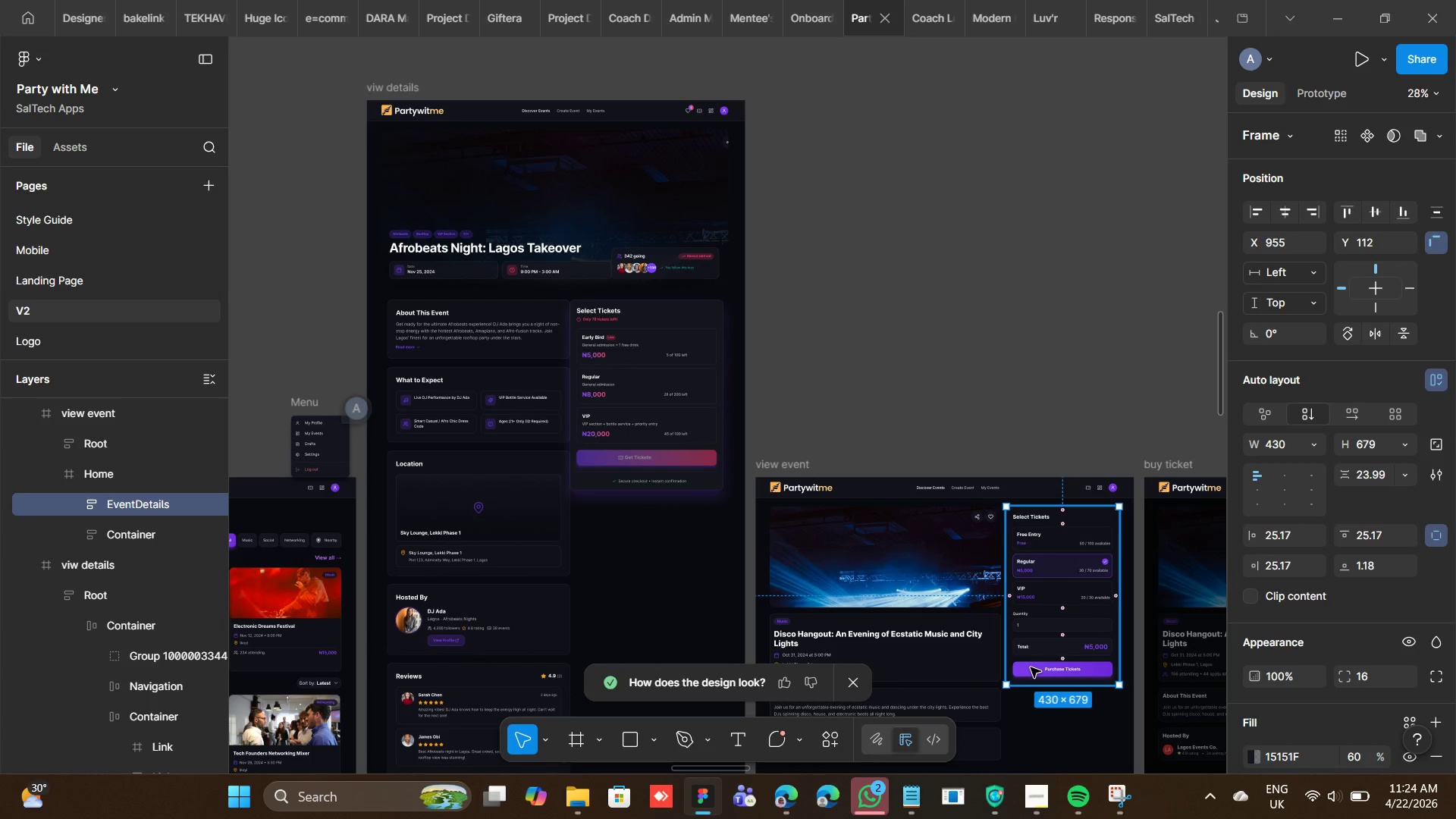 
double_click([1031, 667])
 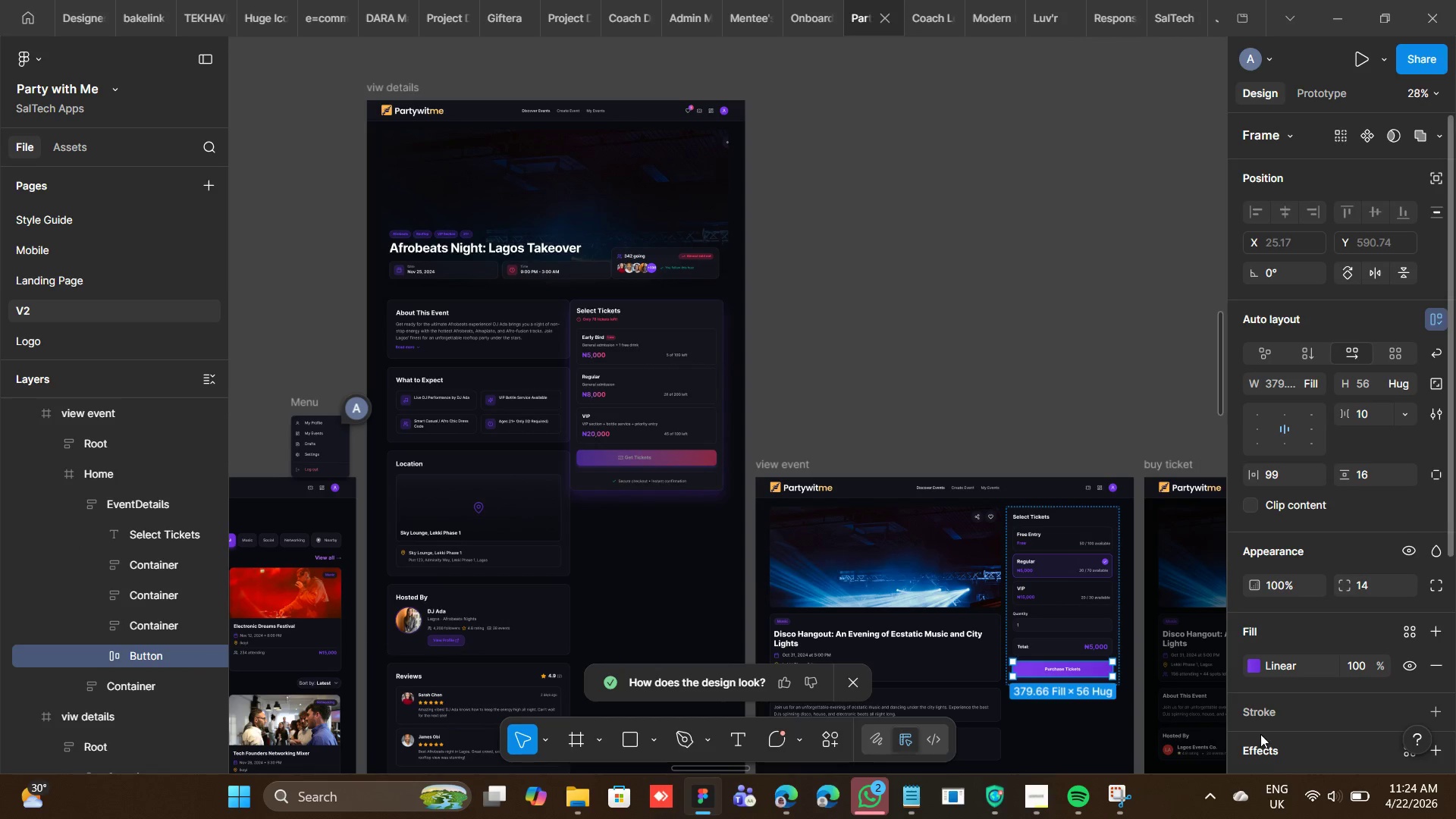 
right_click([1090, 679])
 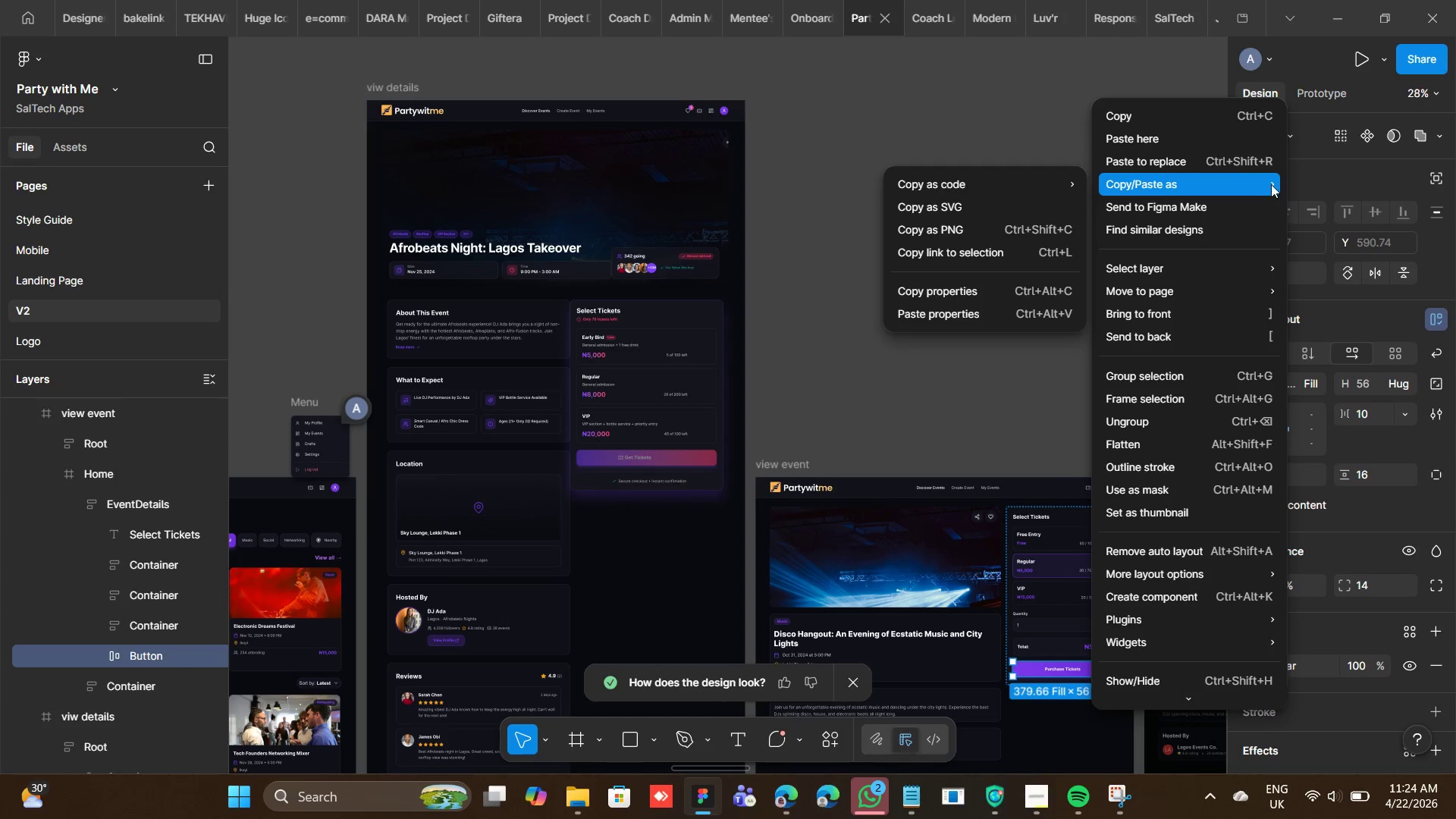 
mouse_move([1234, 180])
 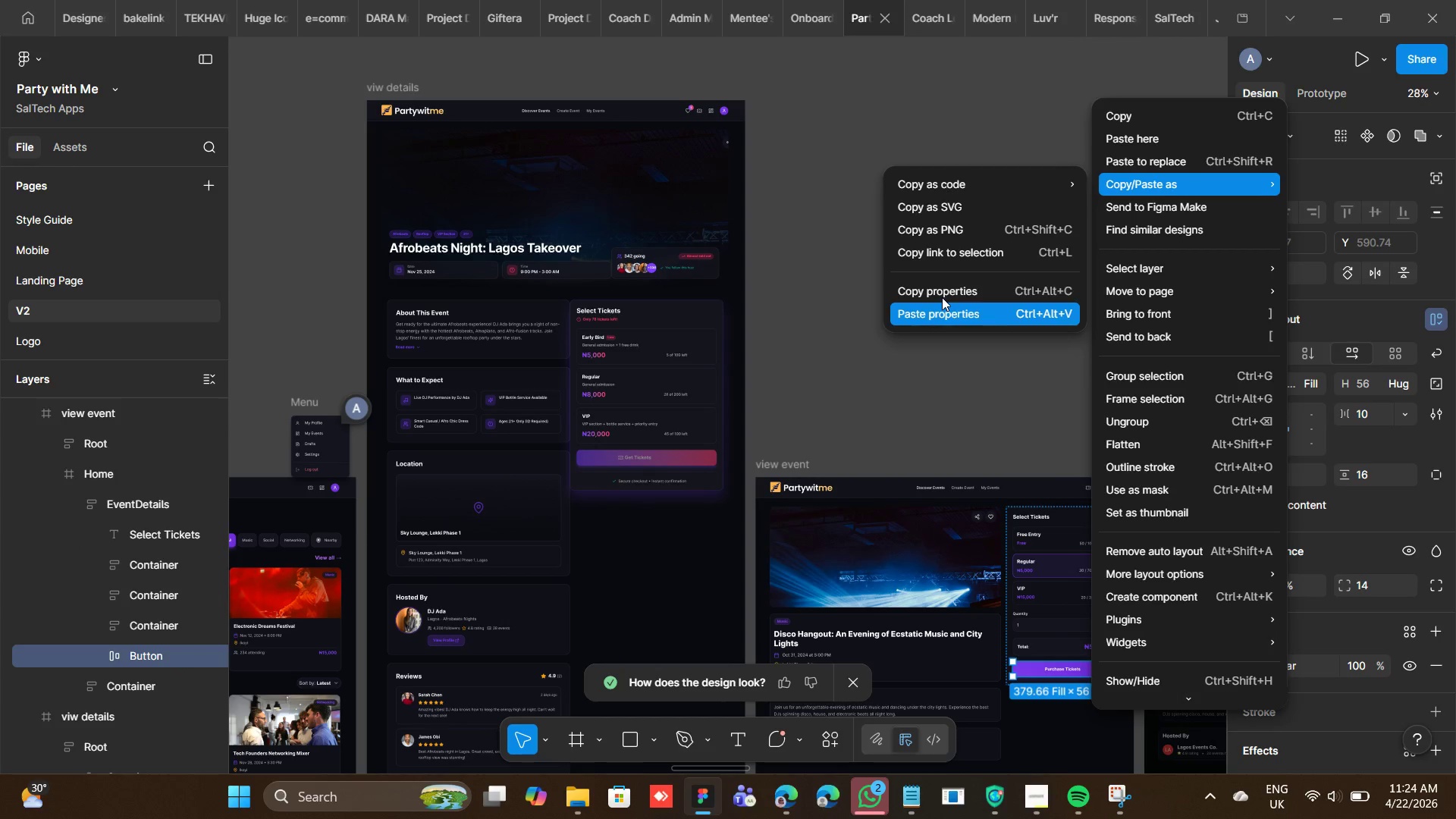 
left_click([942, 296])
 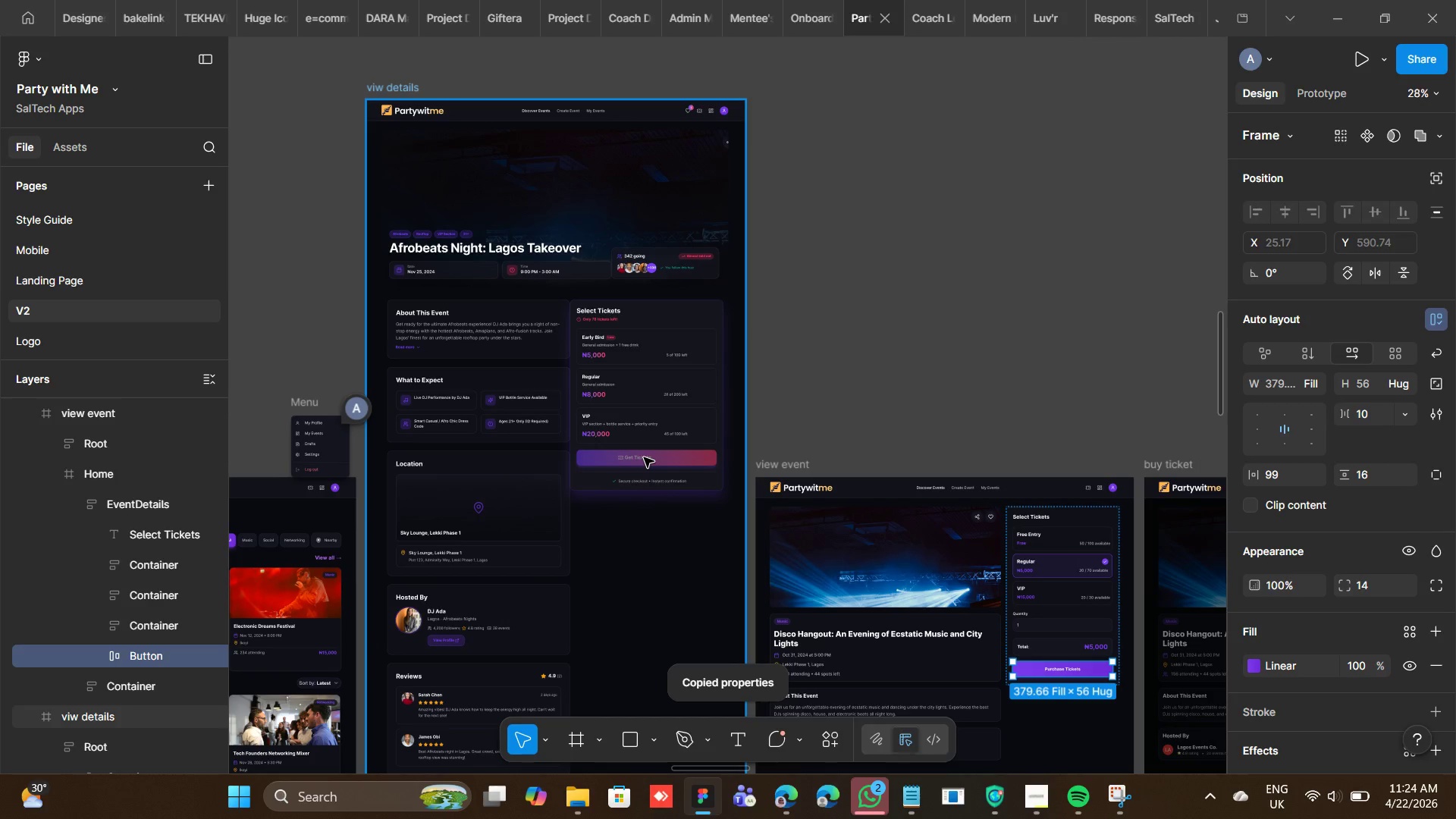 
double_click([644, 457])
 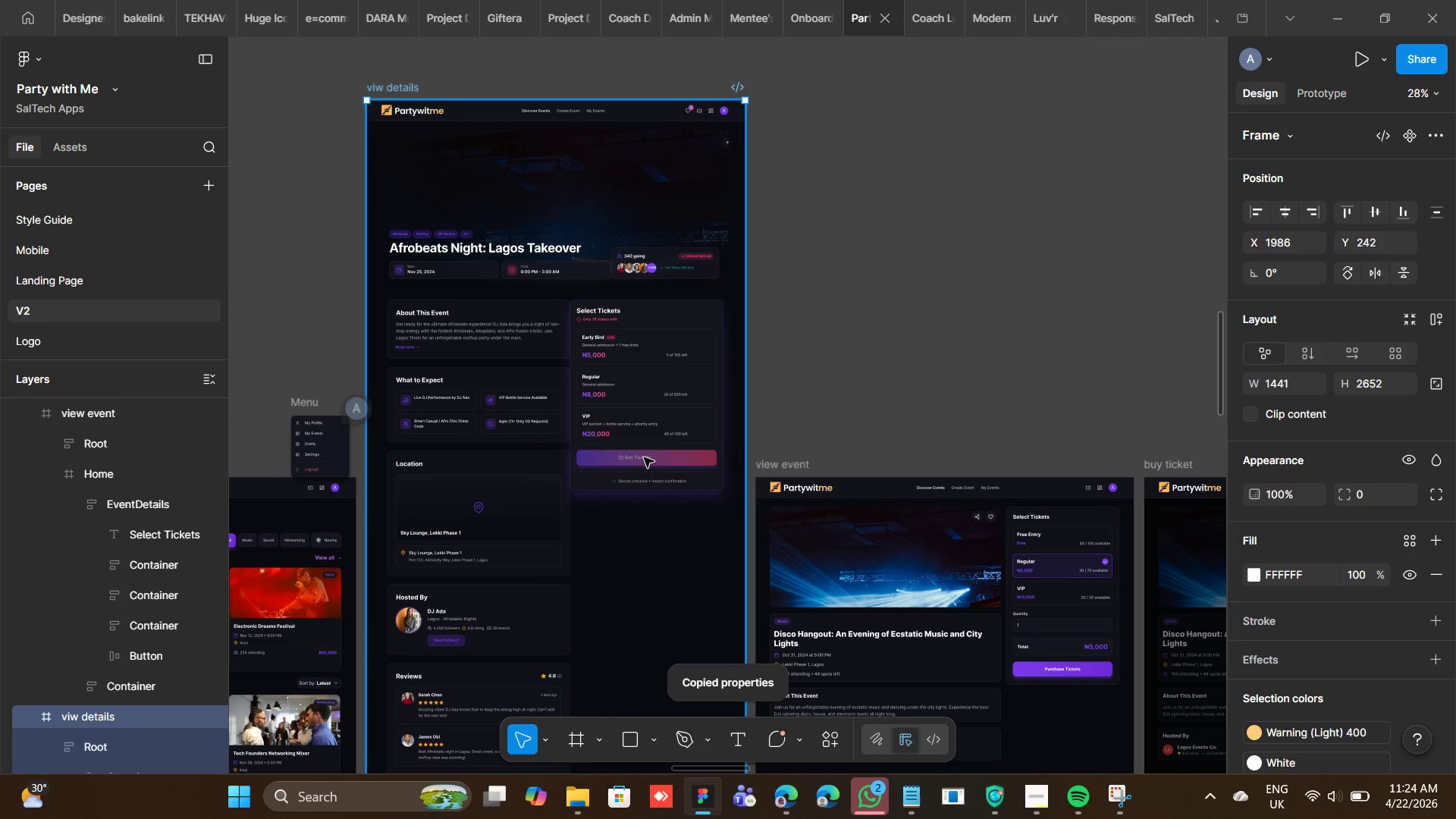 
triple_click([644, 457])
 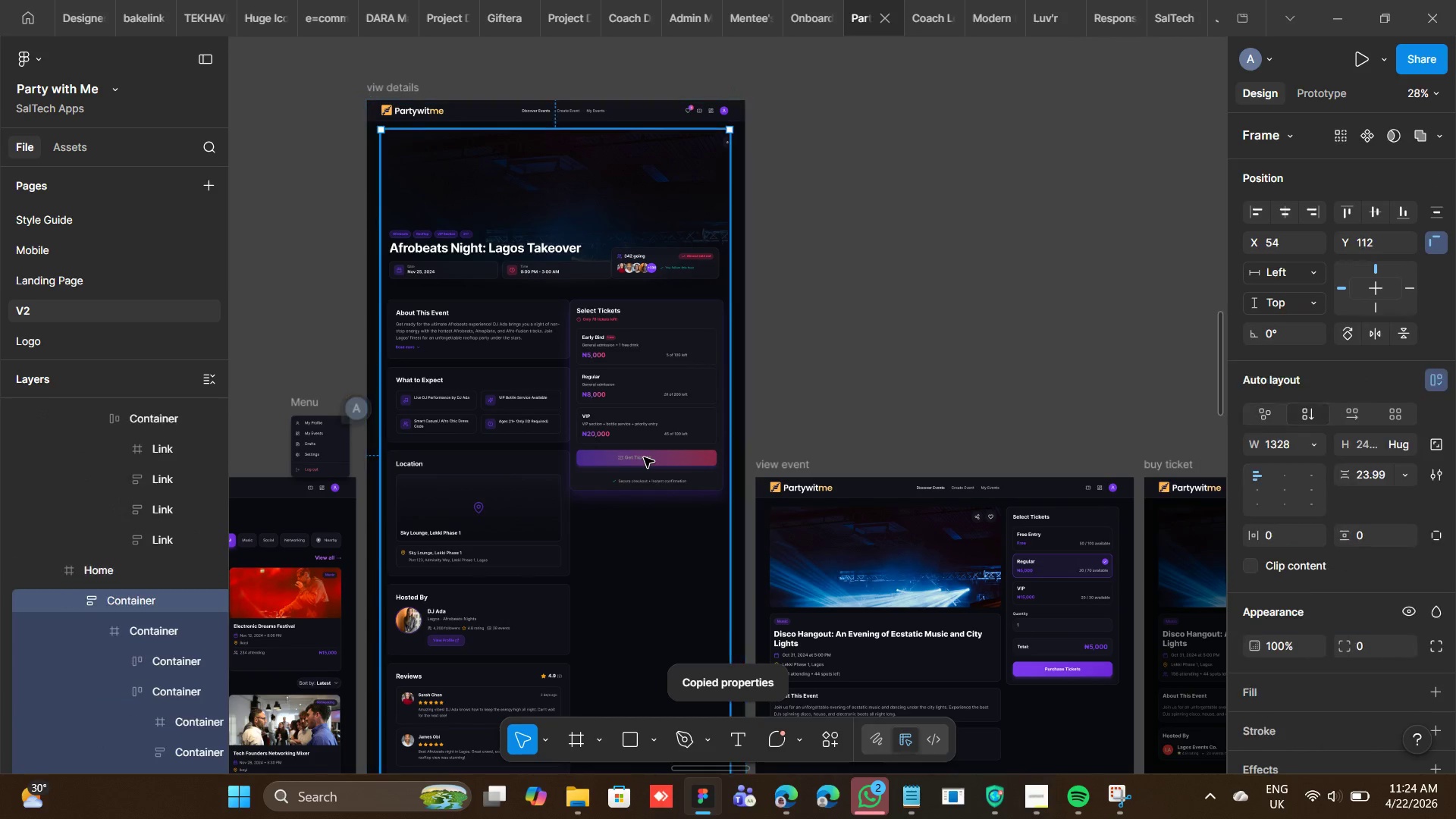 
triple_click([644, 457])
 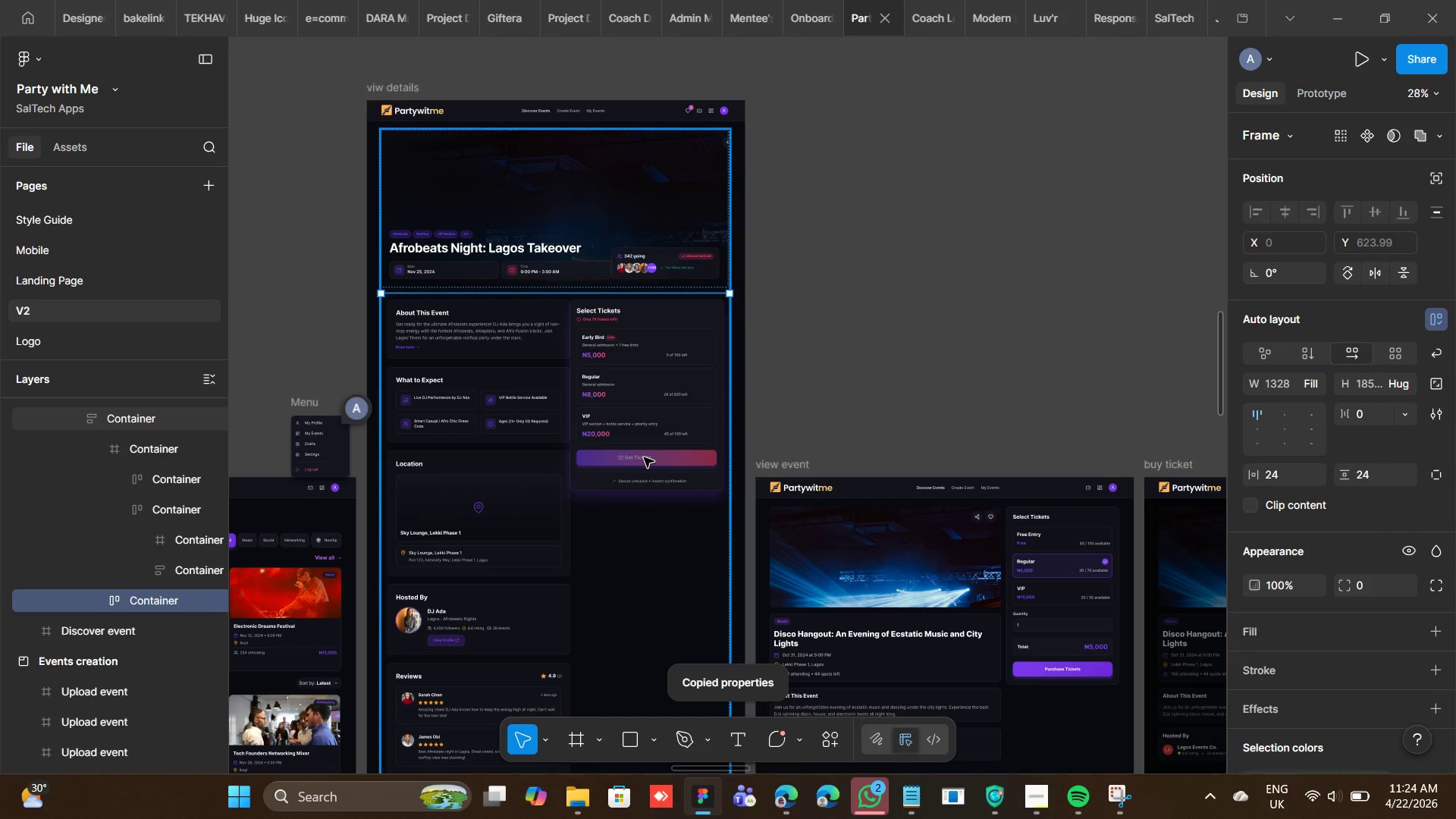 
triple_click([644, 457])
 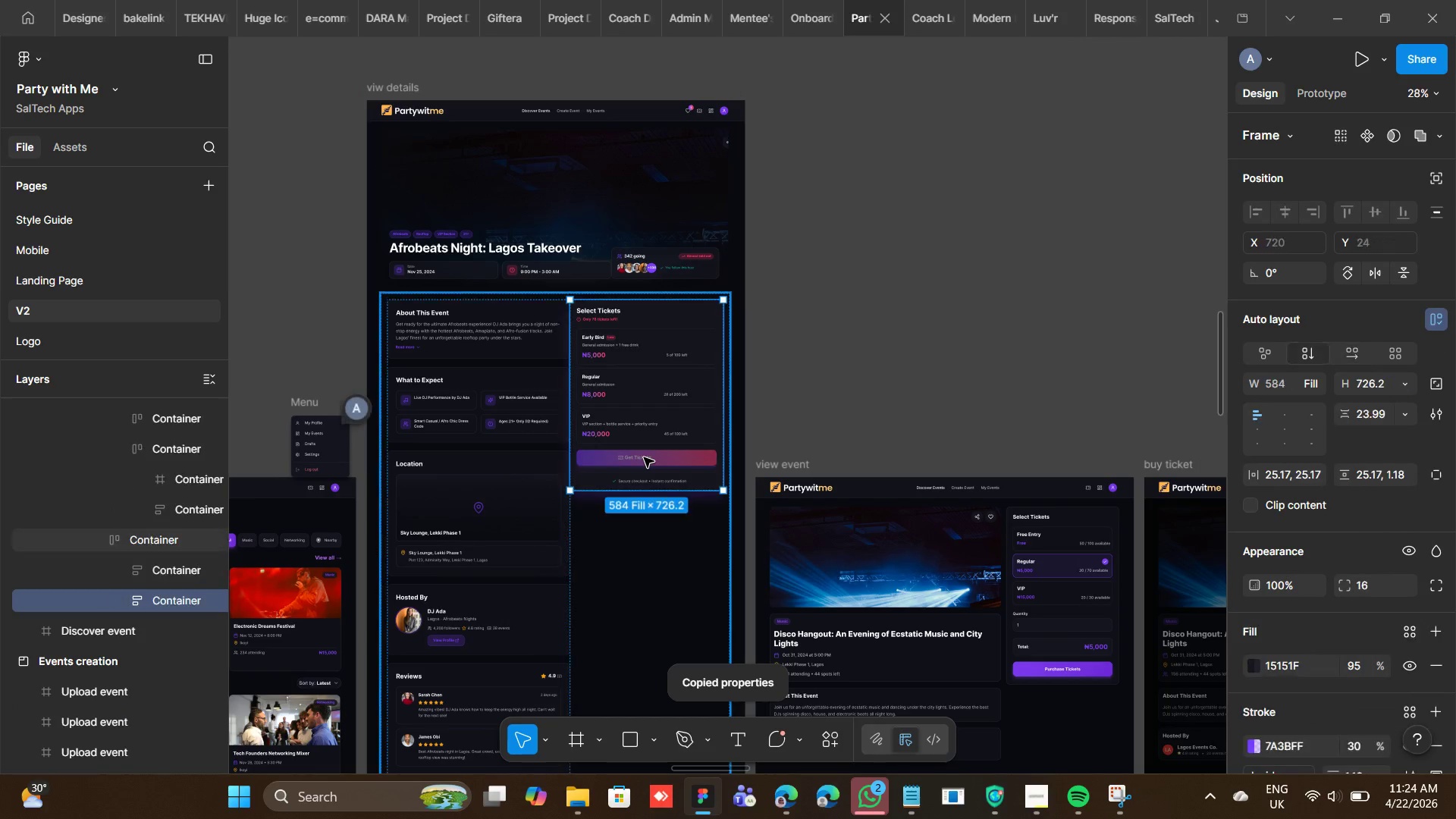 
triple_click([644, 457])
 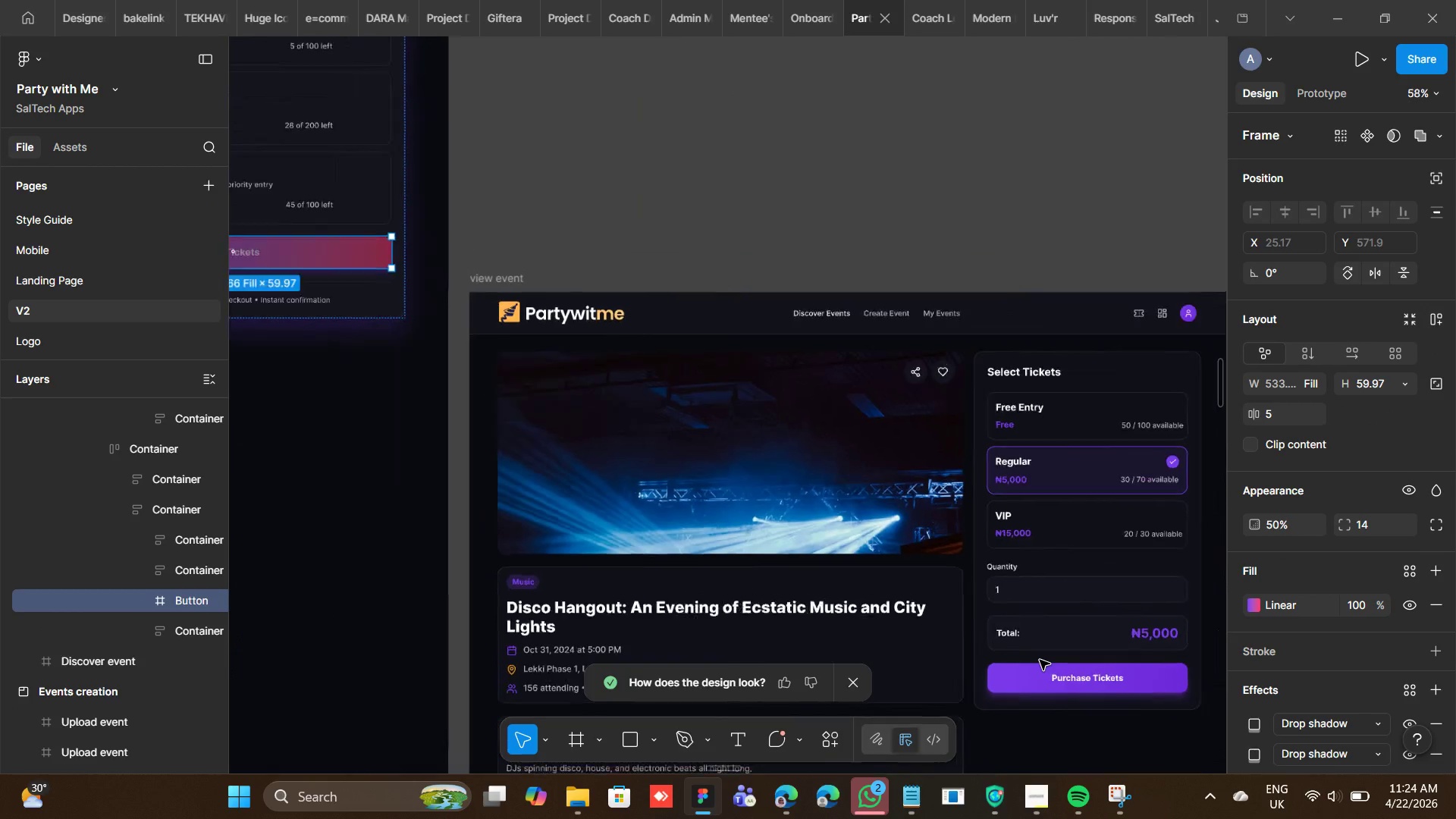 
wait(5.14)
 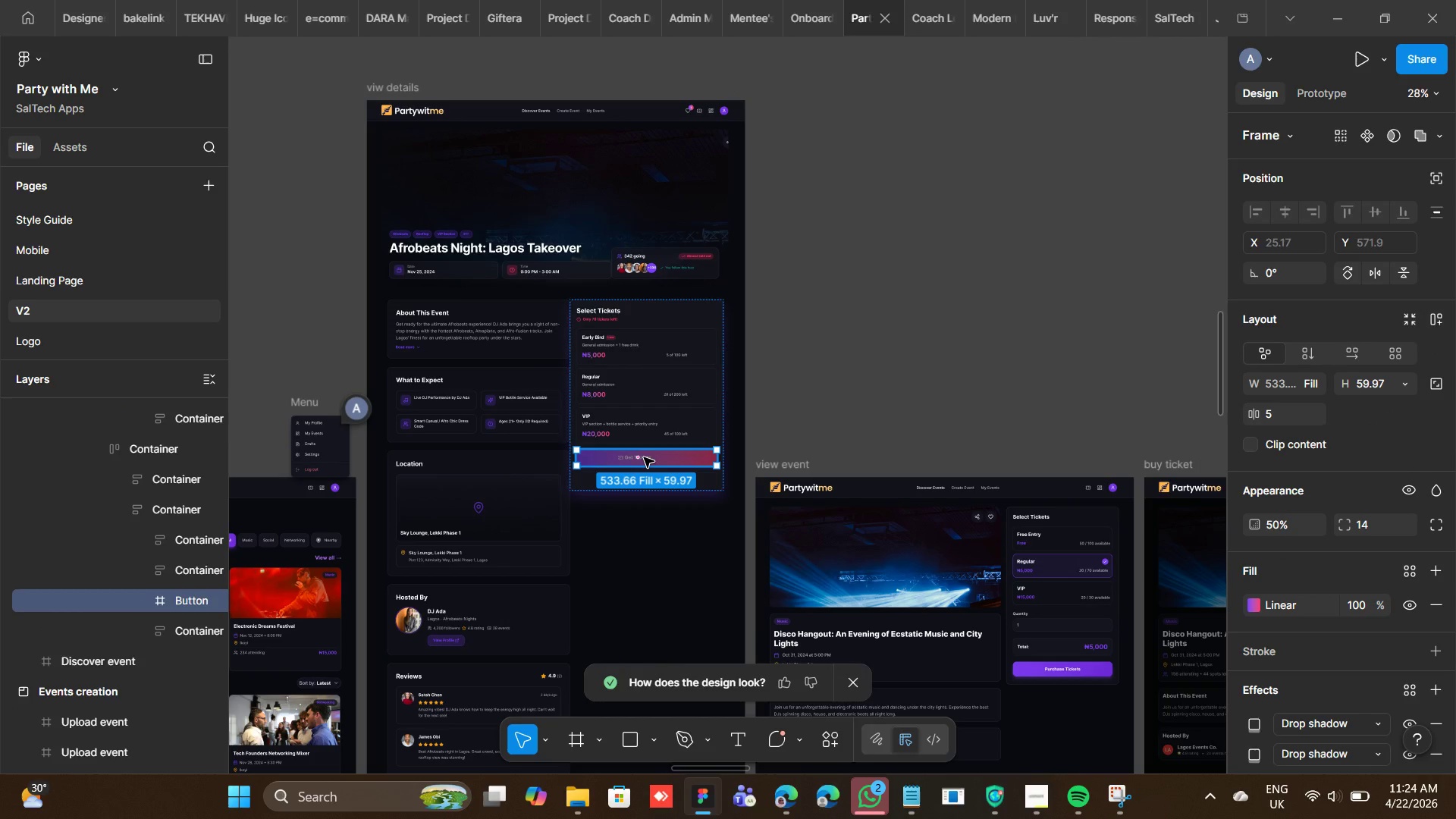 
left_click([640, 468])
 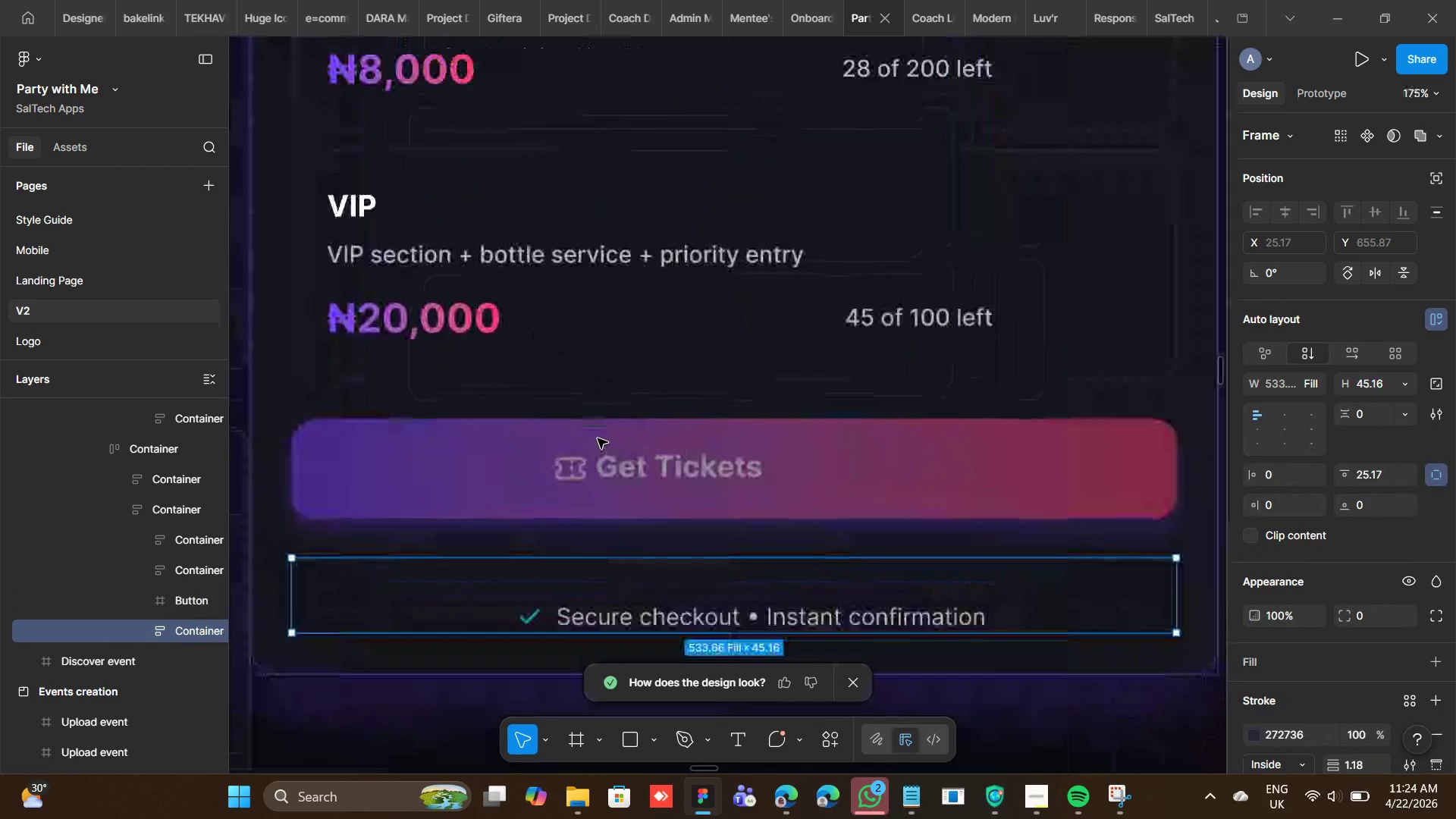 
left_click([601, 453])
 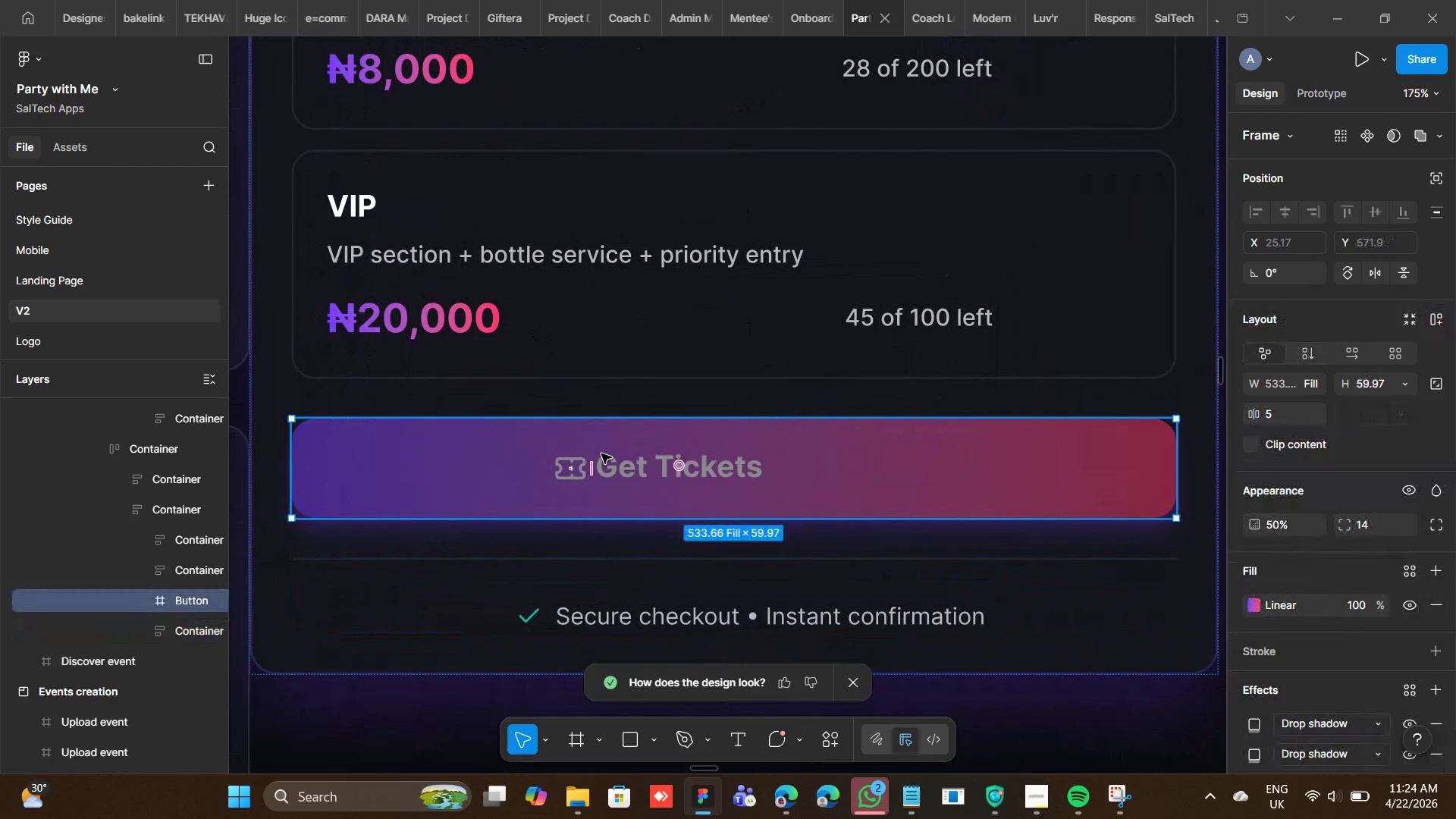 
right_click([601, 453])
 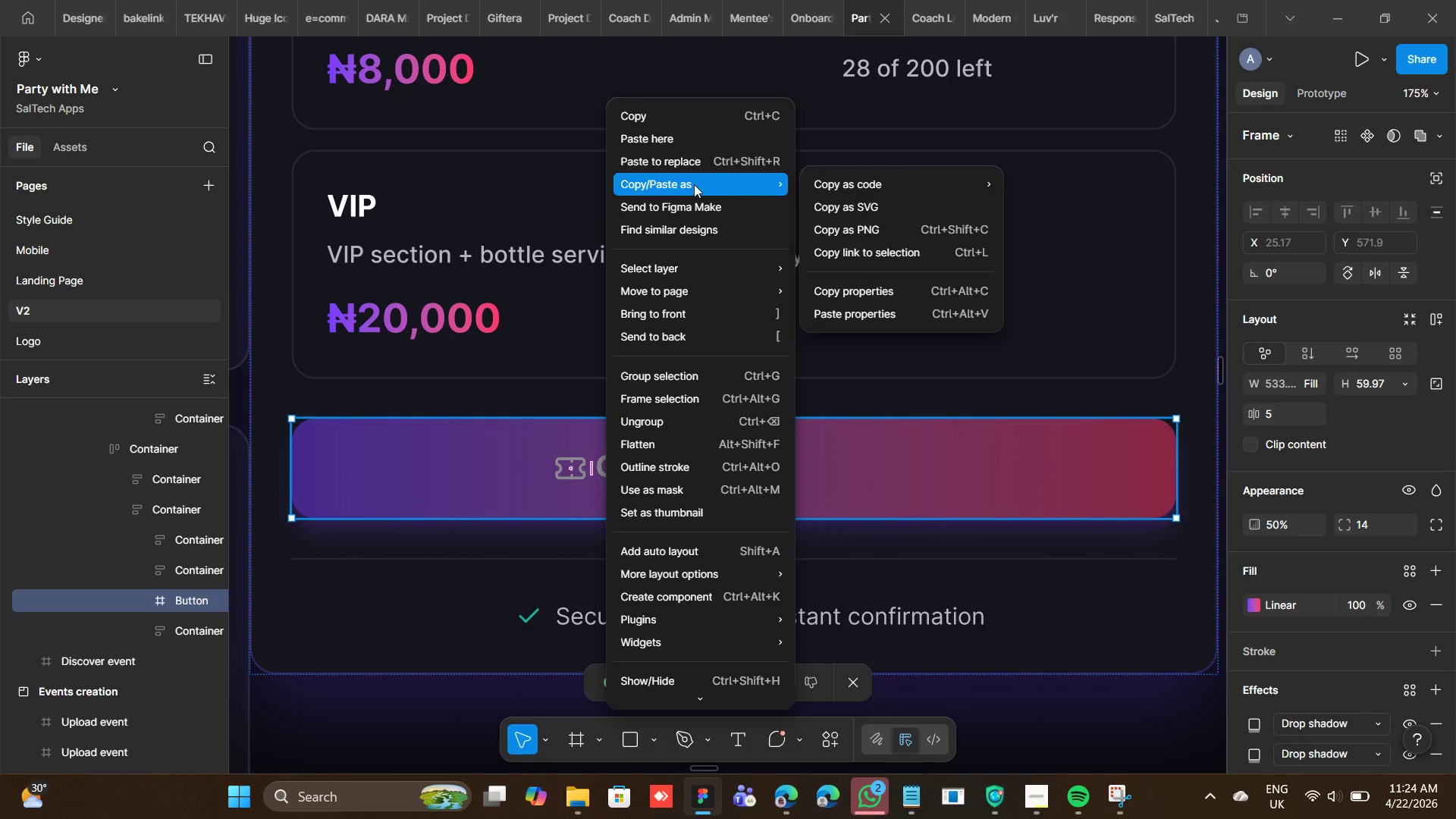 
wait(7.95)
 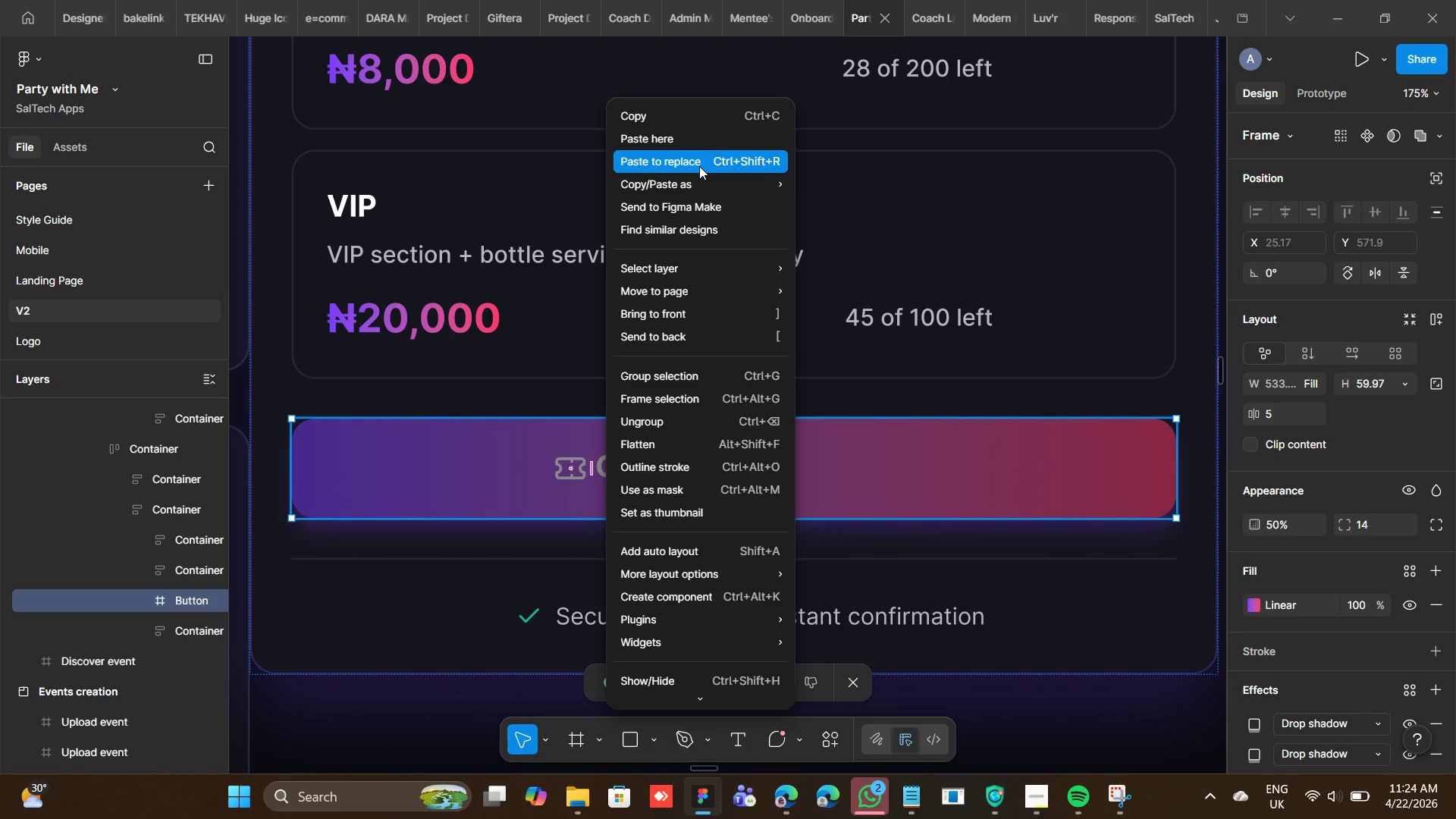 
left_click([838, 303])
 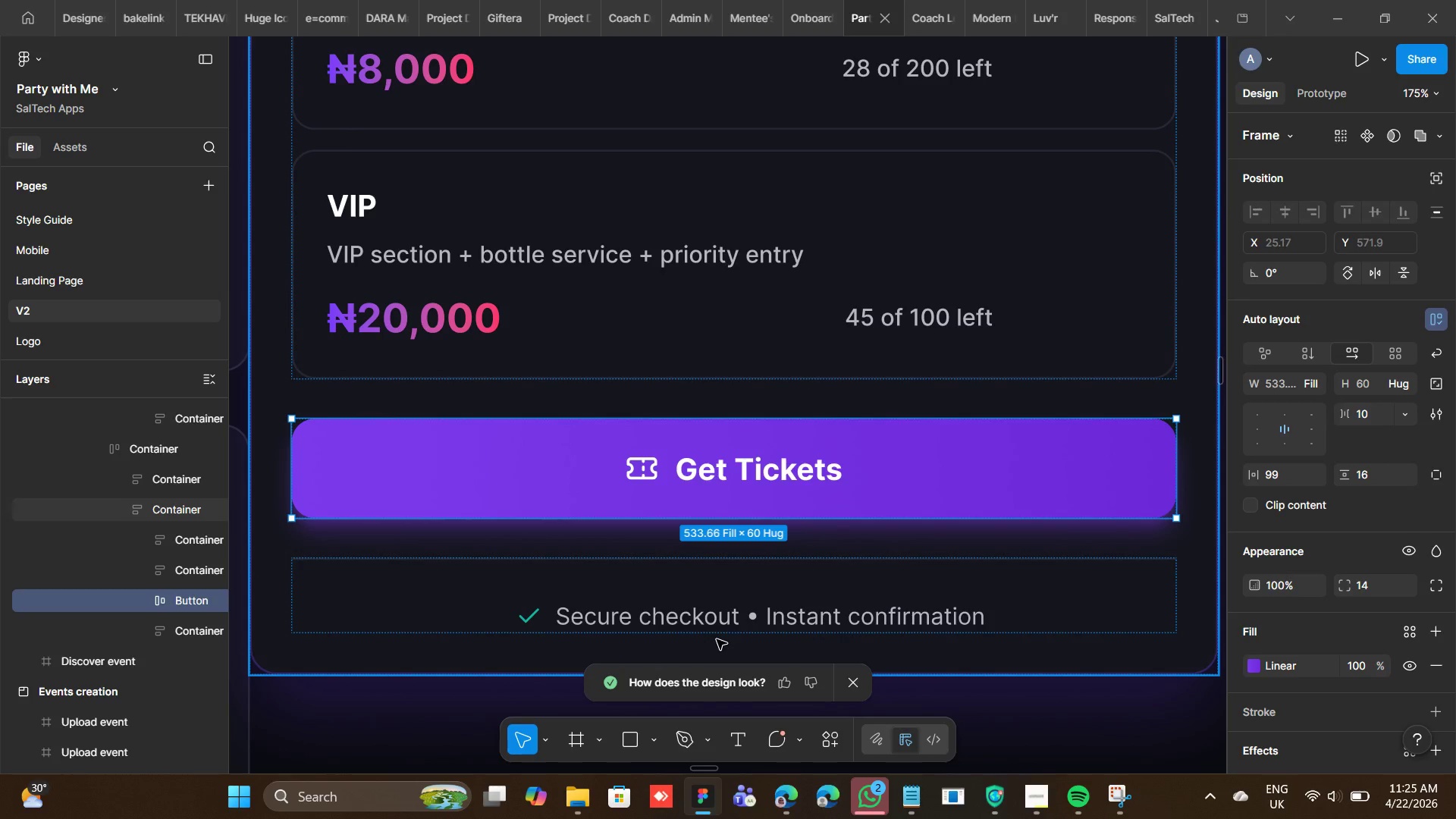 
left_click([703, 604])
 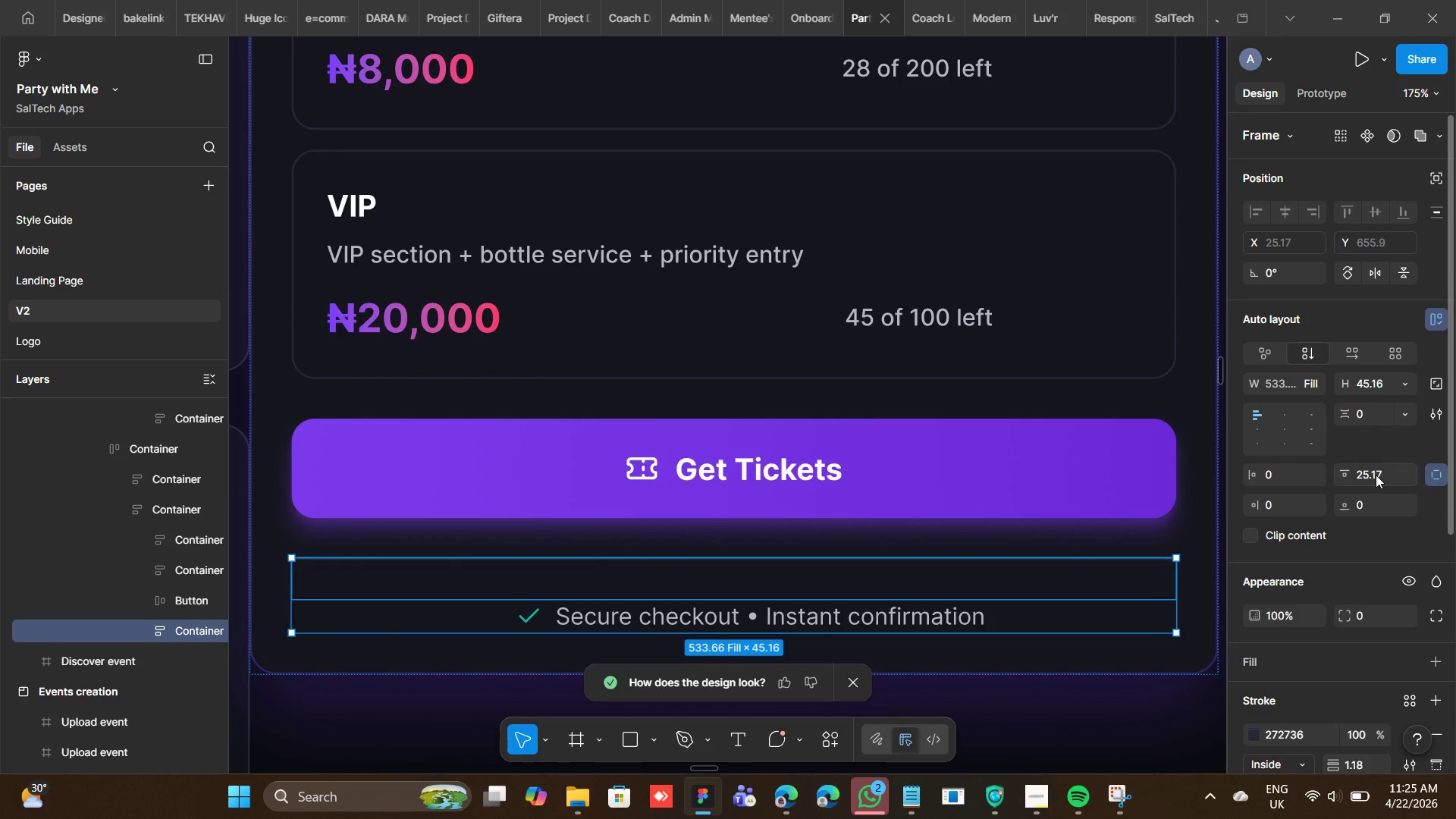 
left_click([1376, 473])
 